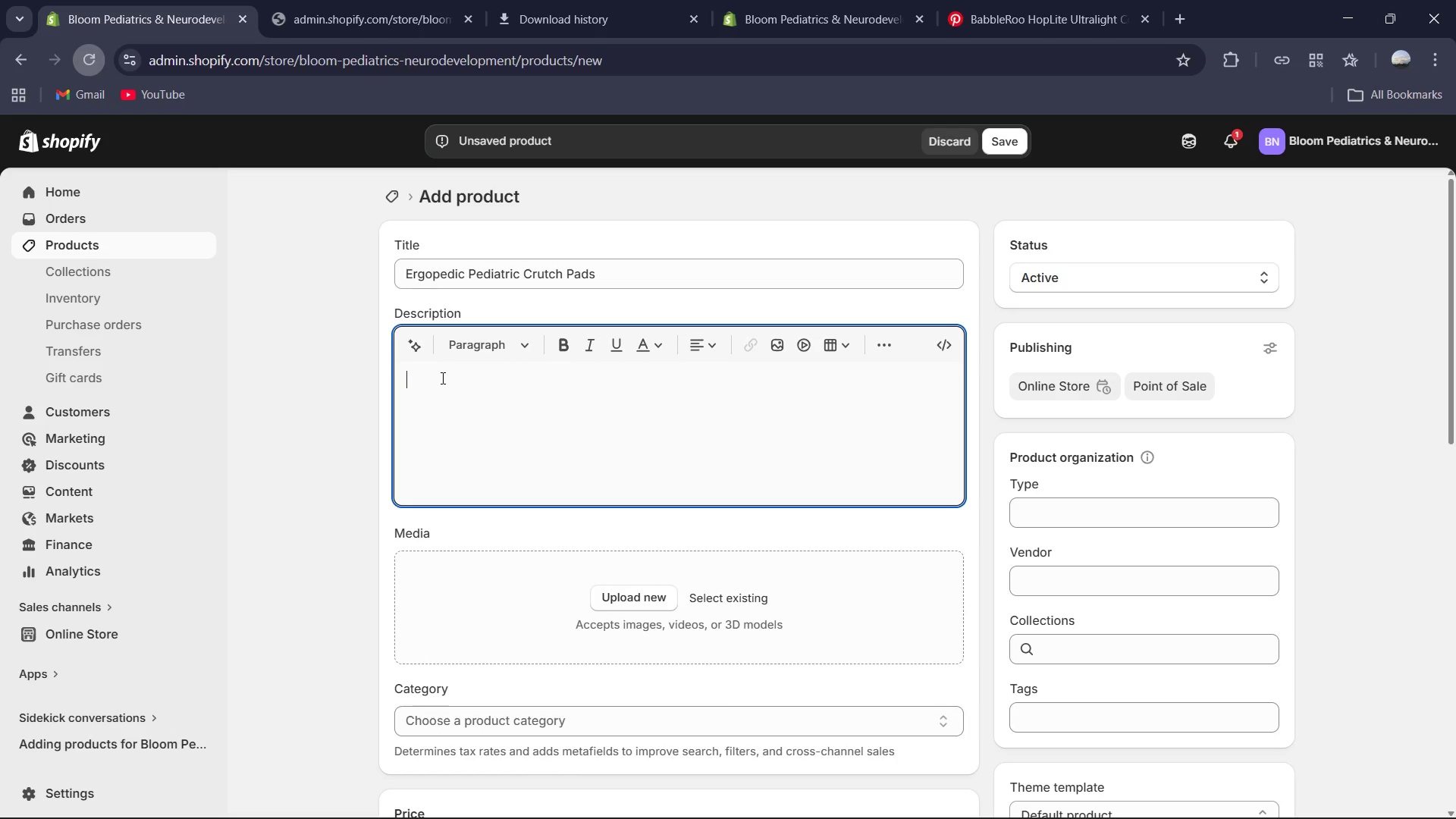 
type(Advanced Pressure )
key(Backspace)
type(-Relif for Pediatric Mobility )
key(Backspace)
 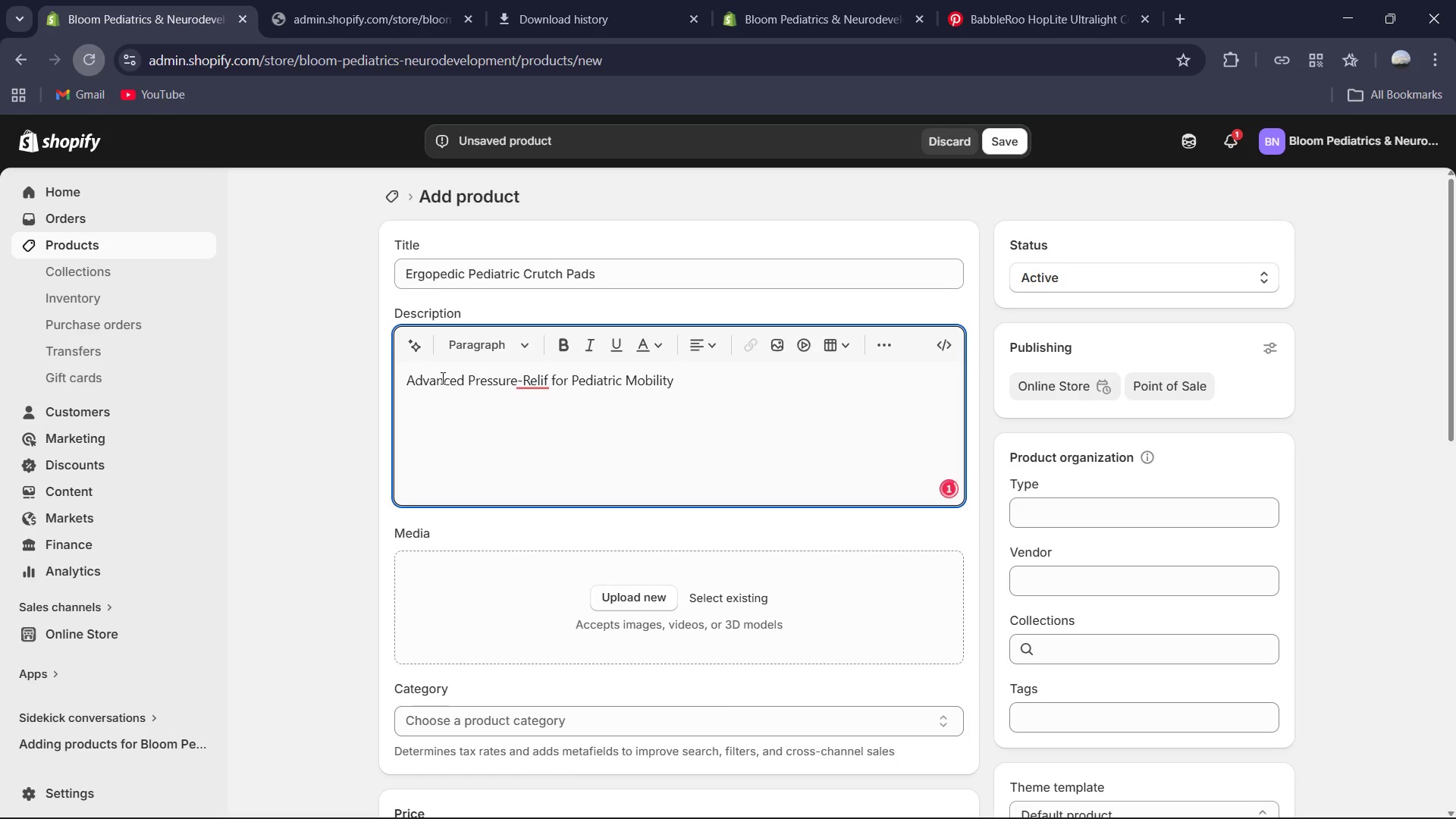 
key(Enter)
 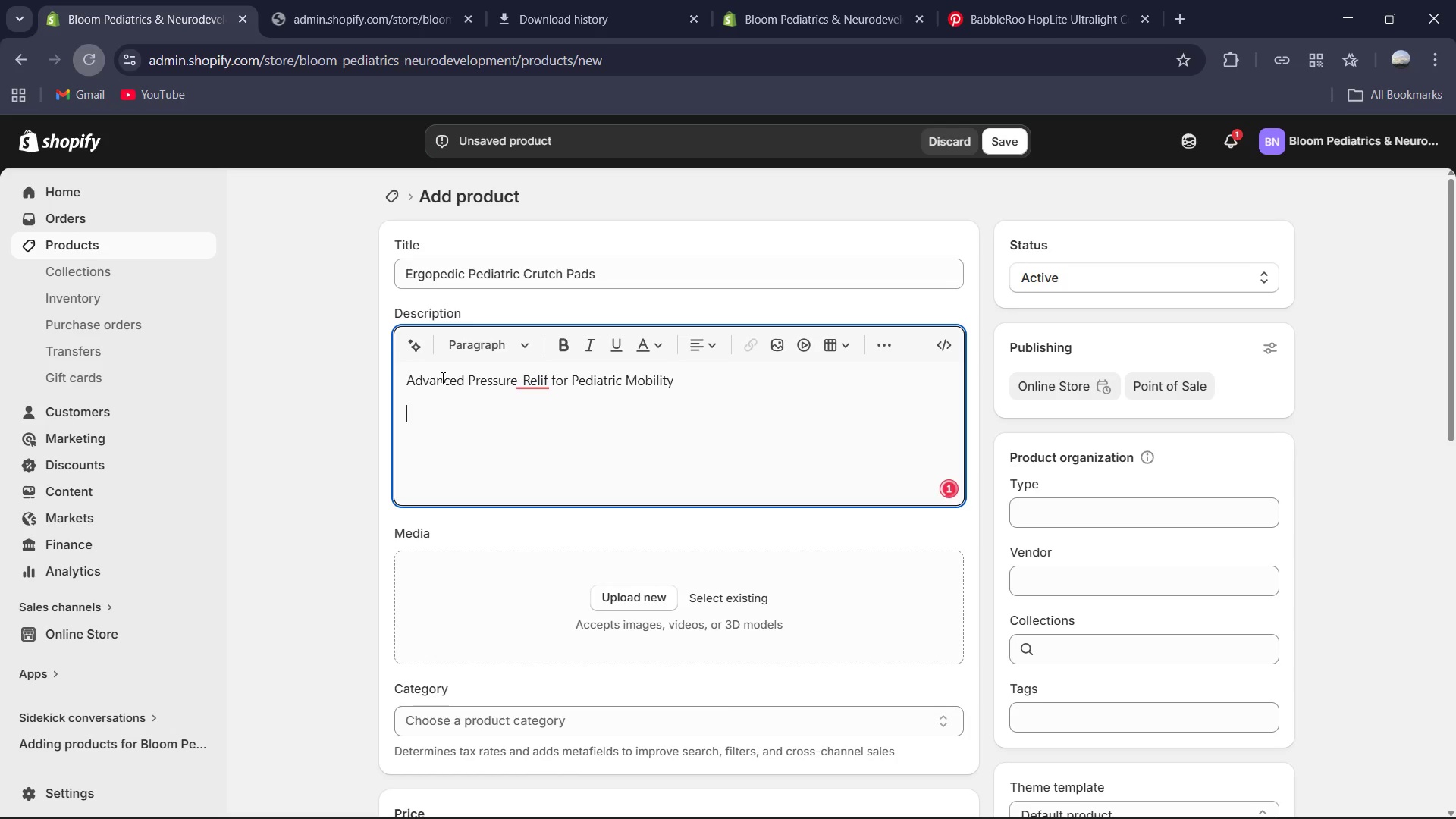 
type(The Bloom Ergoprdic Crutch pads are engineered to eliminal)
key(Backspace)
type(te)
 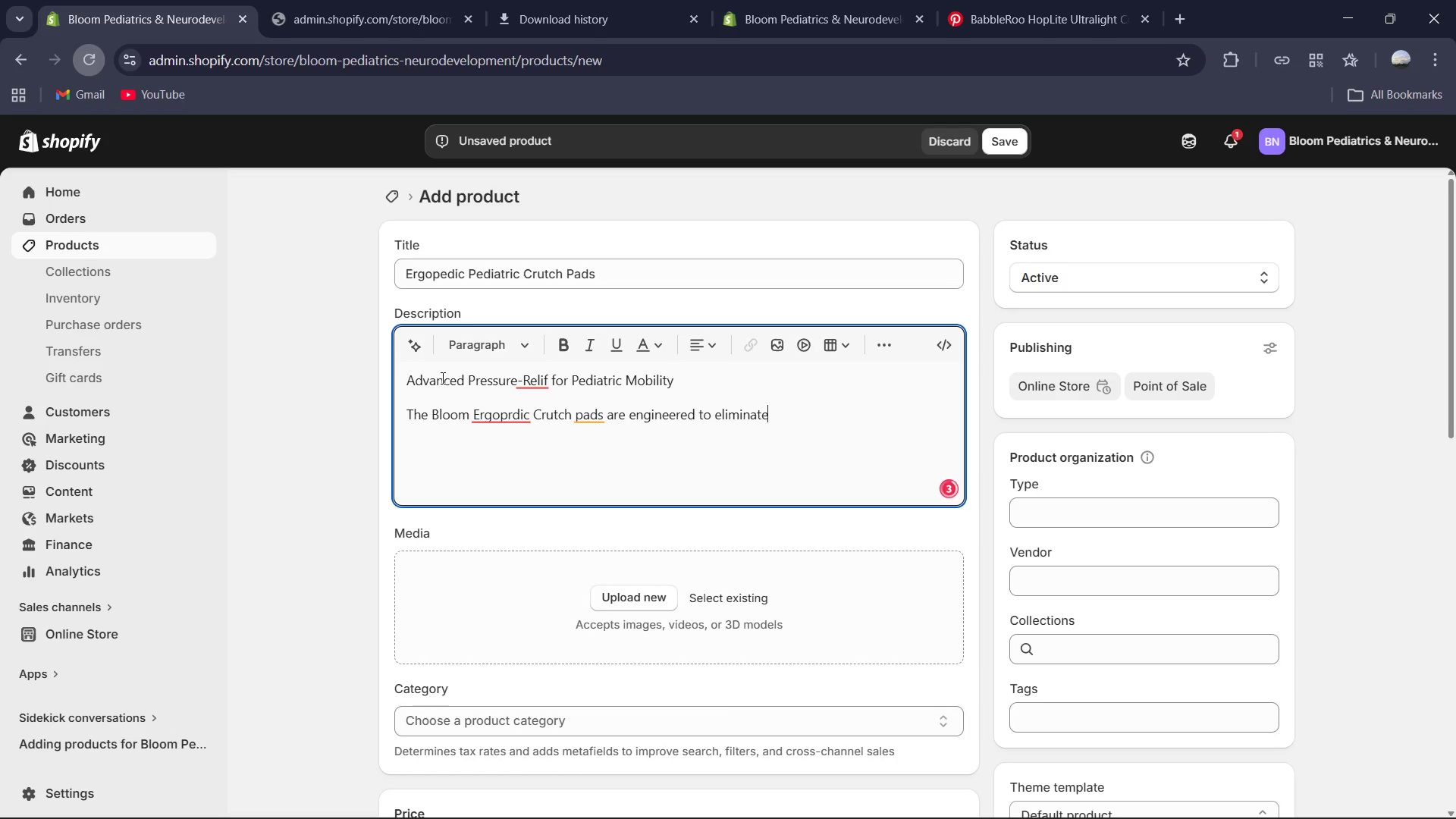 
type(th)
key(Backspace)
key(Backspace)
type( tge )
key(Backspace)
key(Backspace)
key(Backspace)
type(he si)
key(Backspace)
key(Backspace)
type(discomfort and new)
key(Backspace)
type(rve pressure often associated with standard axillary crutches,)
key(Backspace)
type(. S)
key(Backspace)
type(Designed specifically for the smaller frames and sensetive skin of pediatric patients, these pads utilize high-density )
key(Backspace)
type("rebound" foam to redistibute weight and prevent underarm chafing during long-term mobility recovery.)
 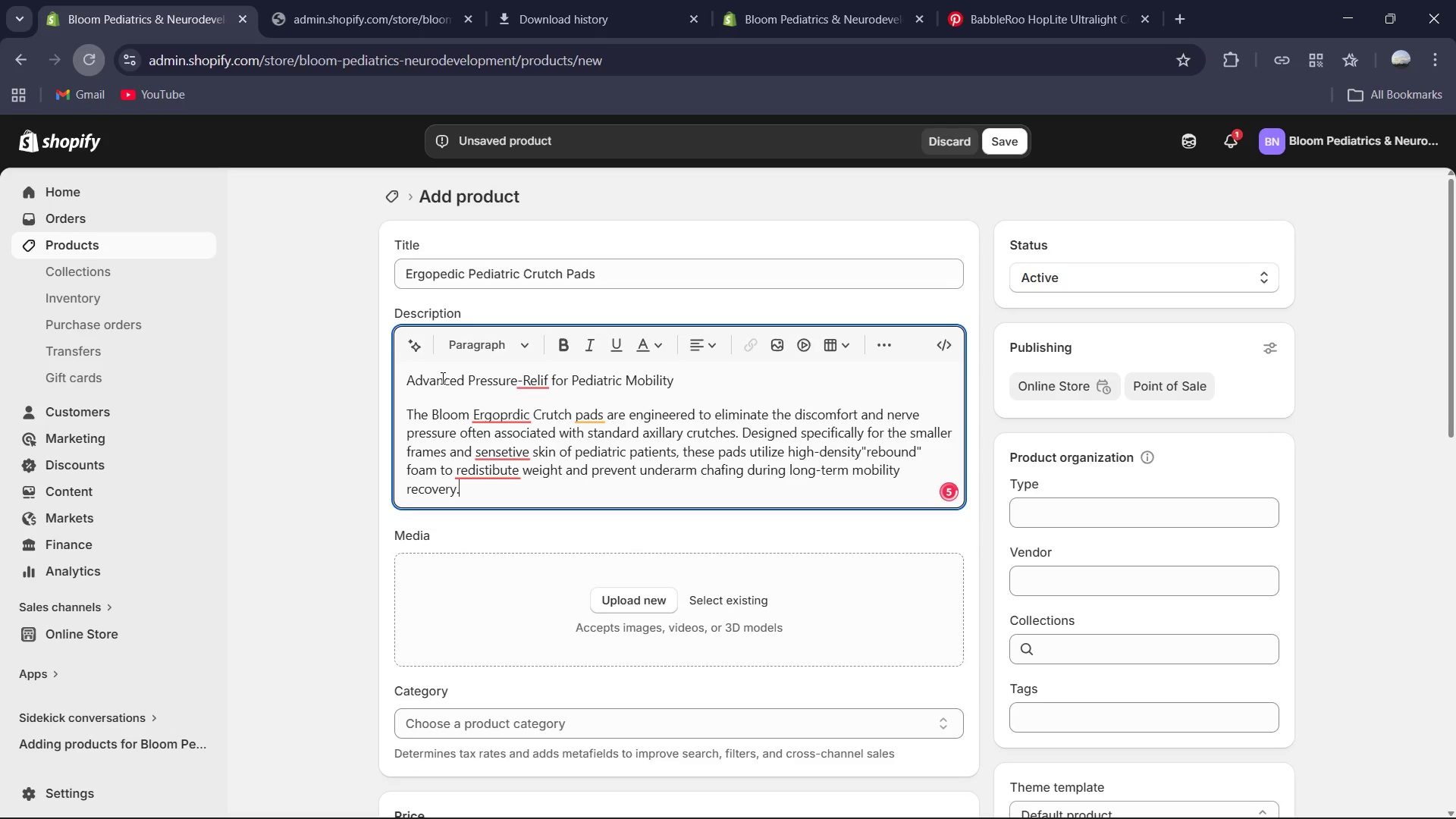 
key(Enter)
 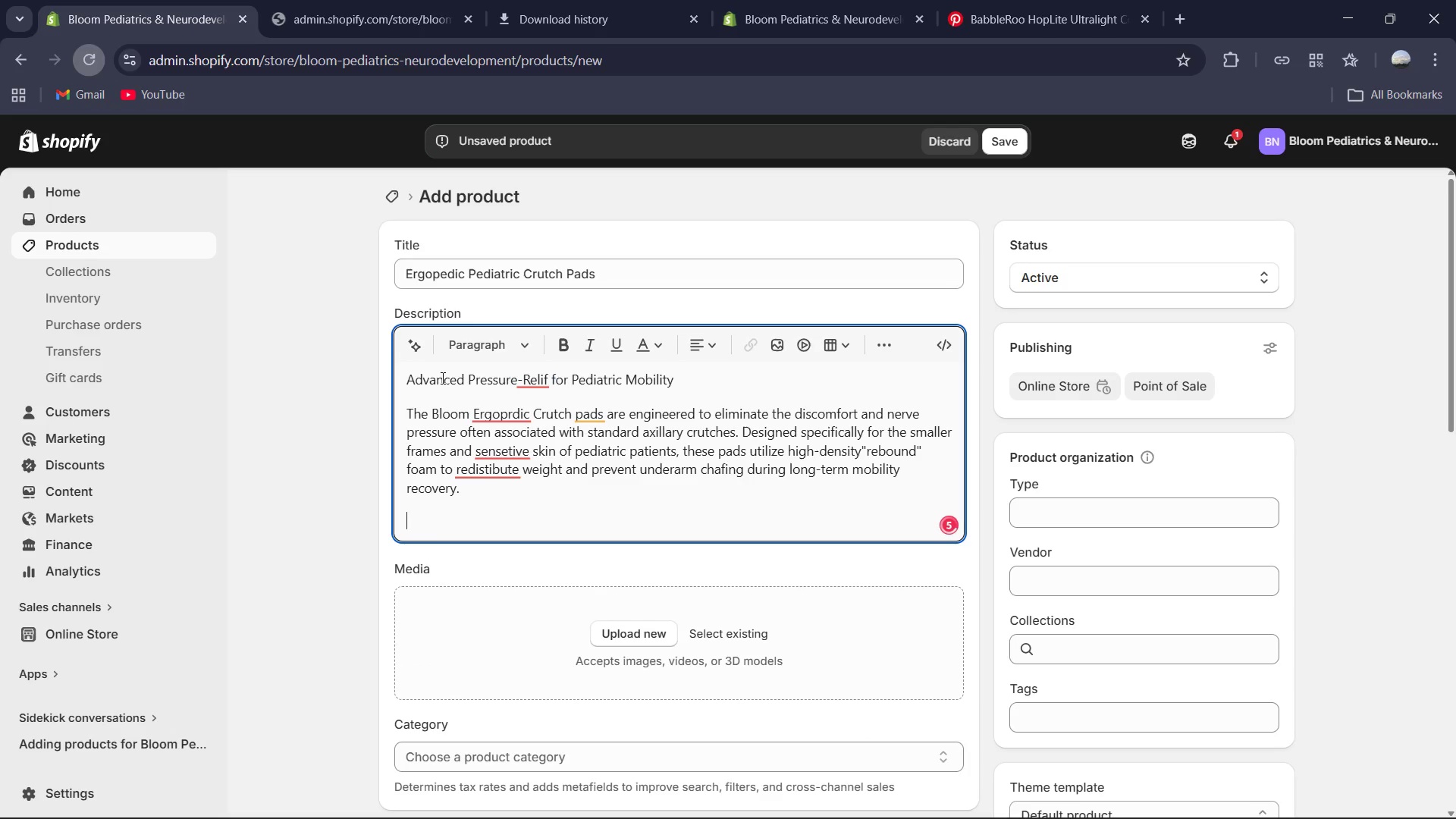 
type(Clinical Specifications:)
 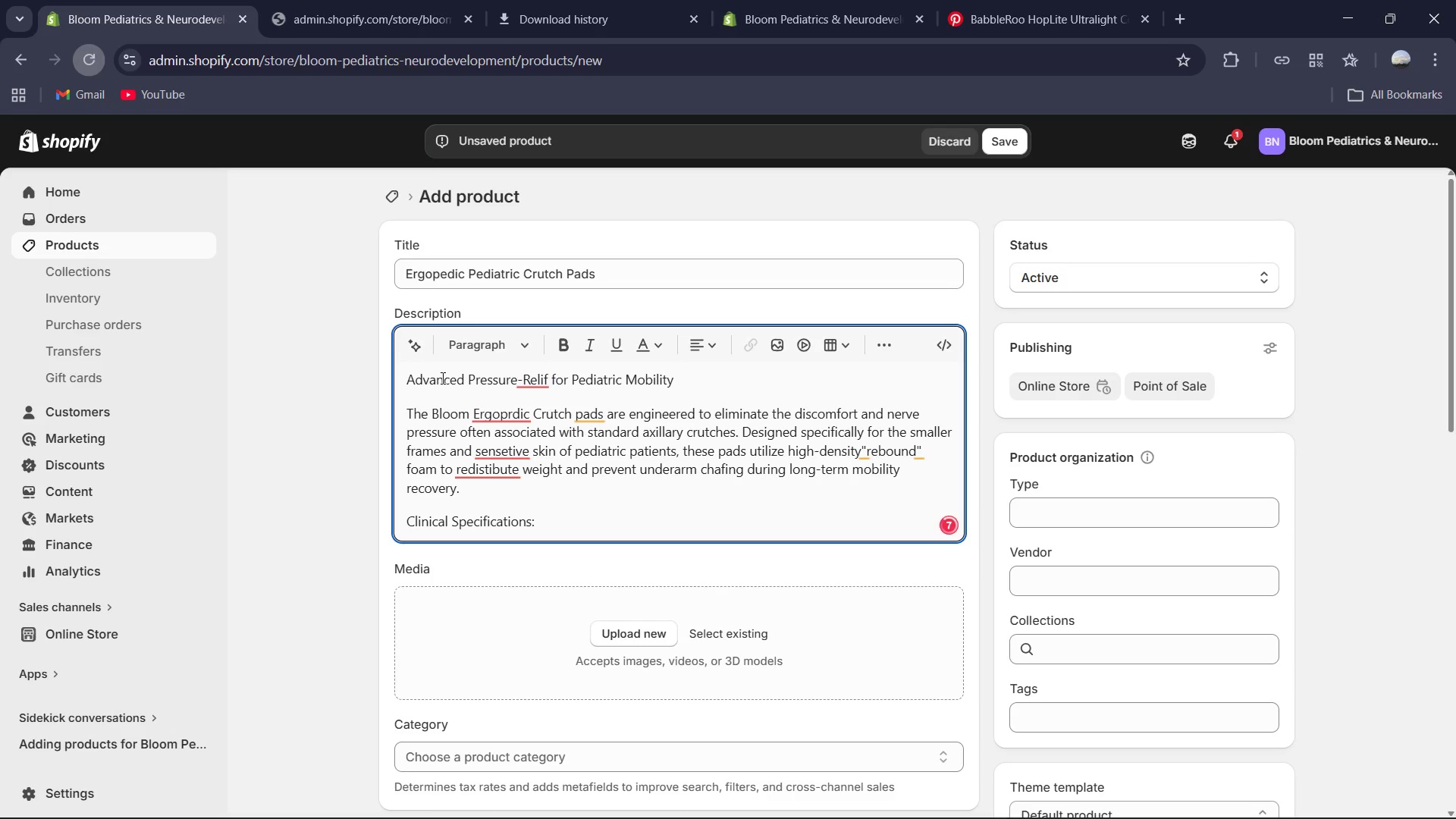 
key(Enter)
 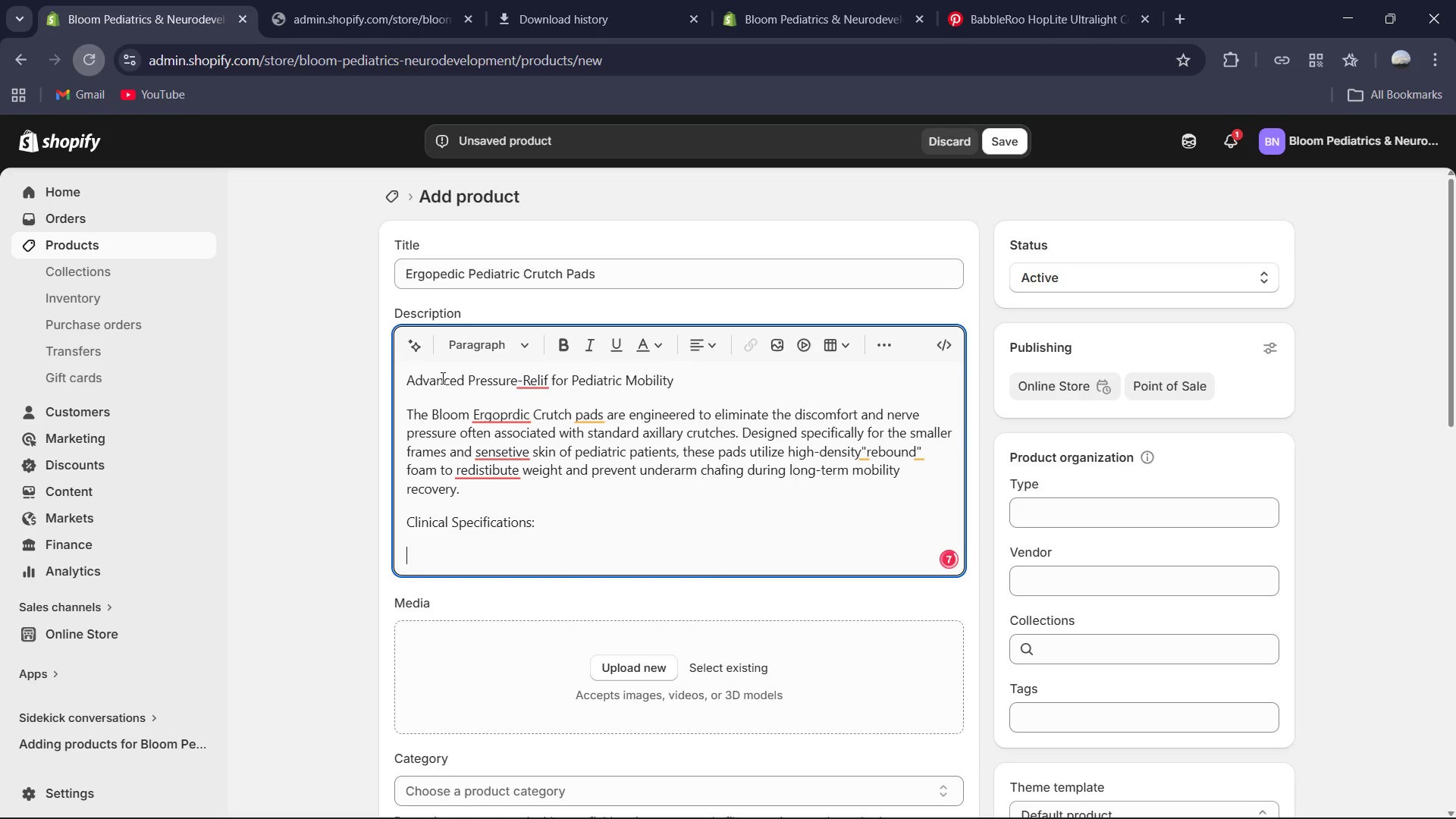 
type(Shock Absorbing Core: Features a specialized gel ind)
key(Backspace)
type(fused foam layer w)
key(Backspace)
type(tht)
key(Backspace)
type(A)
key(Backspace)
type(at demapens the impact of everyday step, protecting the brachial plexus(nerve netwoe)
key(Backspace)
type(rk) from compression.)
 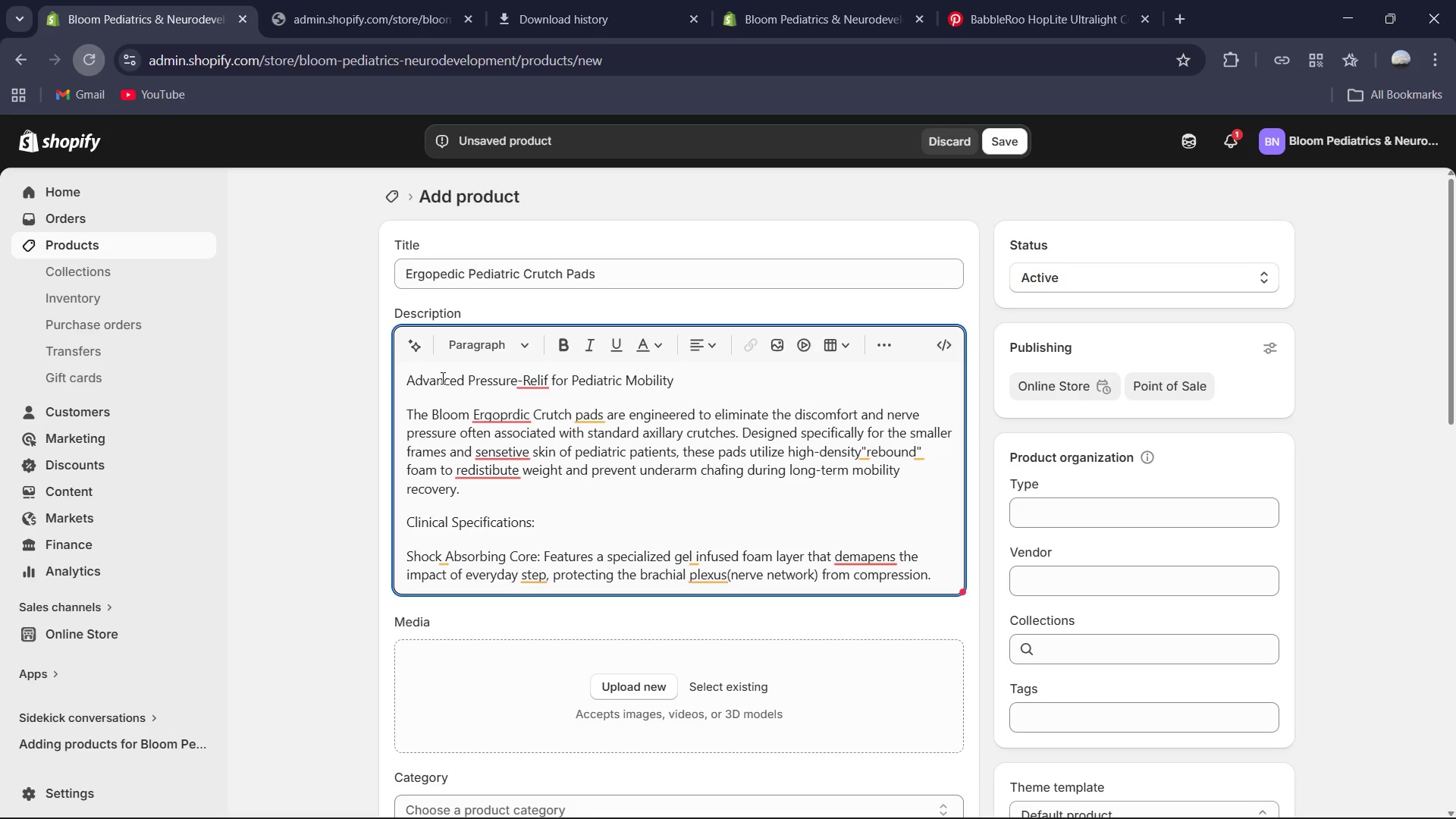 
key(Enter)
 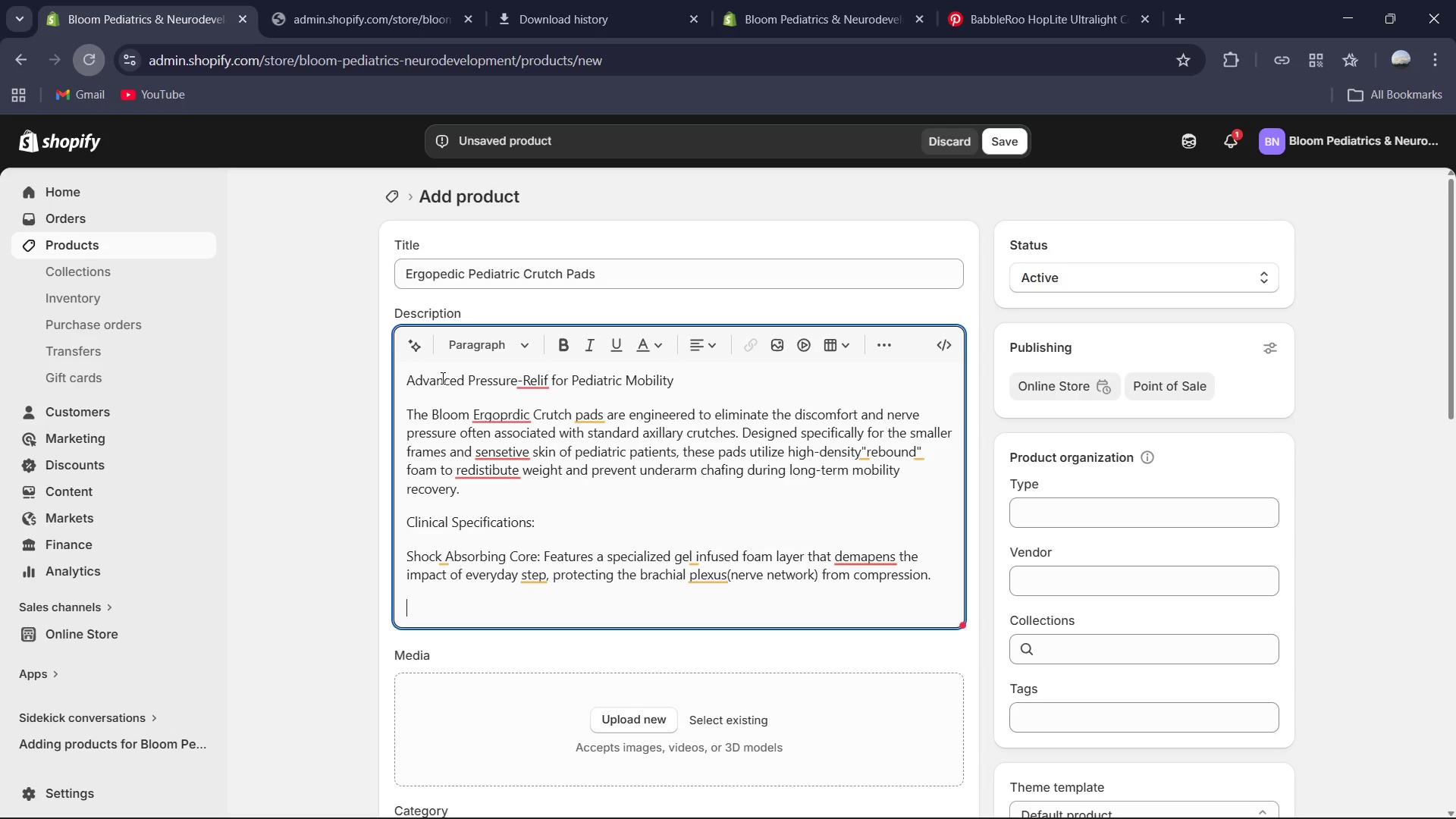 
type(Wicking Medical Textile: Wrapped ina moisture-wich)
key(Backspace)
type(king, antimicrobal fabric that prevents heat buildup and maintains skin integrity durig)
key(Backspace)
type(ng active use.)
 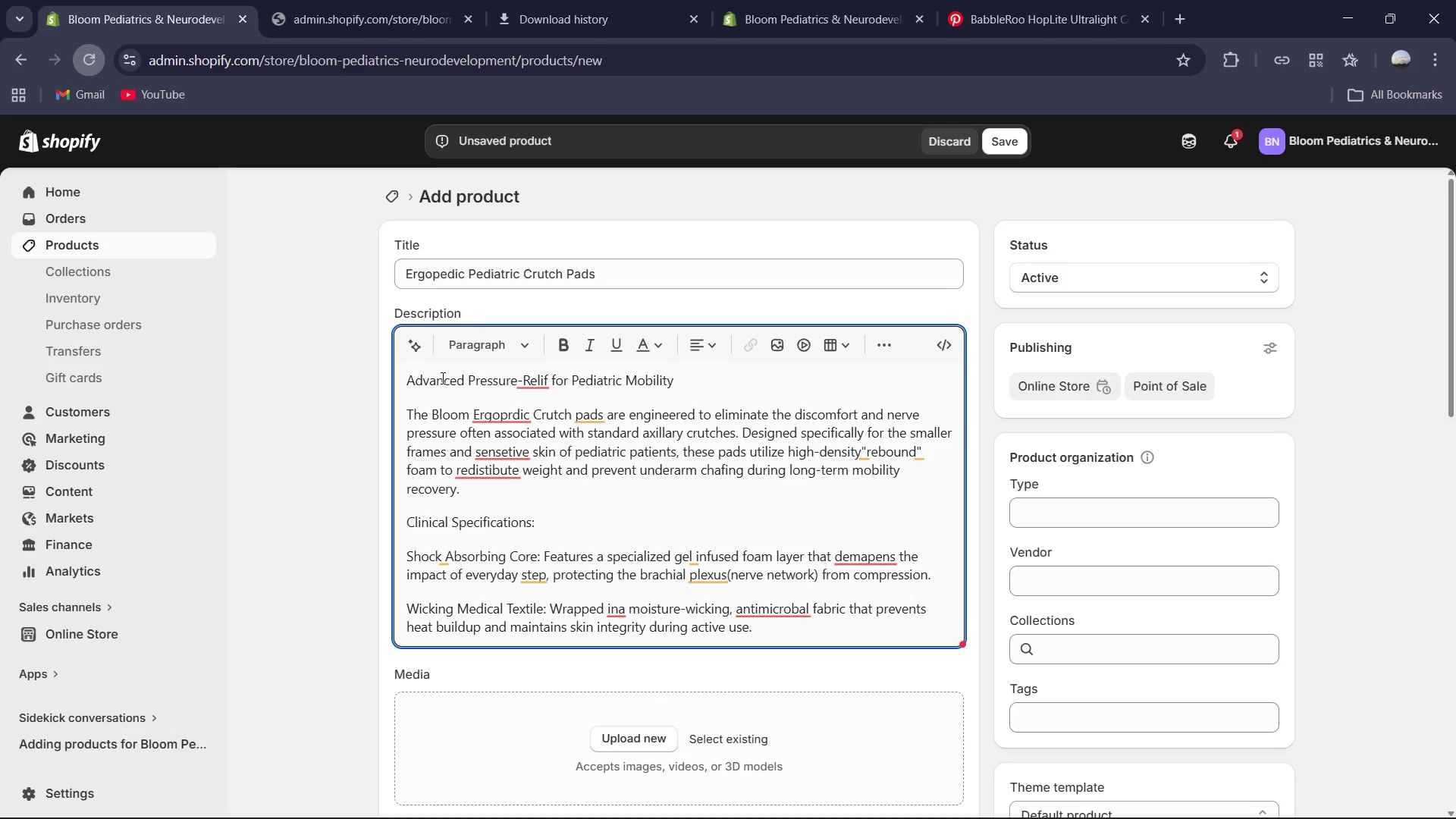 
key(Enter)
 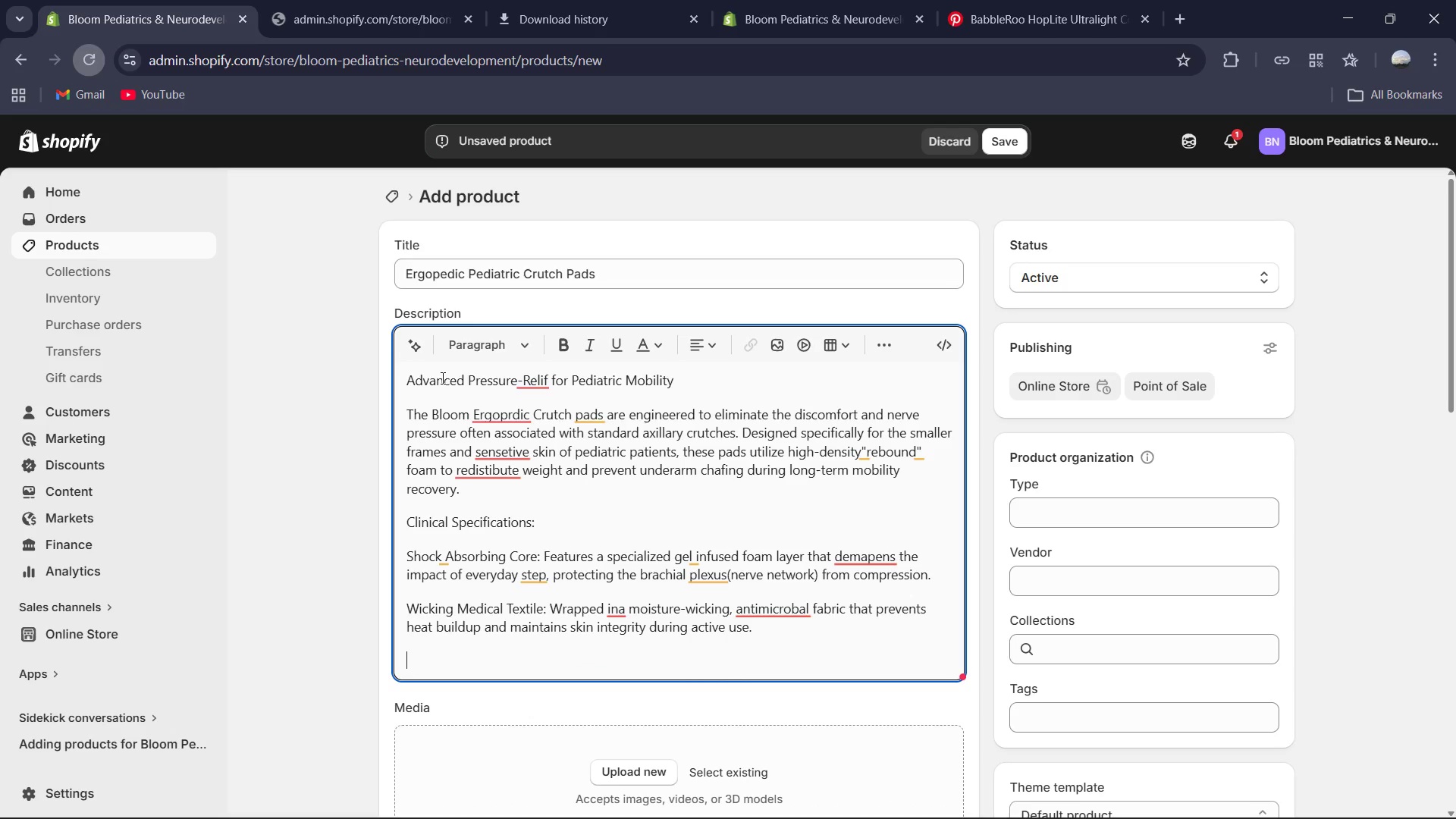 
type(Universal Pediar)
key(Backspace)
type(tric Fir)
key(Backspace)
type(t: The heavy-duty Velcro Fastening system ensures a secure, non slip fir on all major brands of pr)
key(Backspace)
type(ediatric and junior sized crutched\s)
key(Backspace)
key(Backspace)
type(s.)
 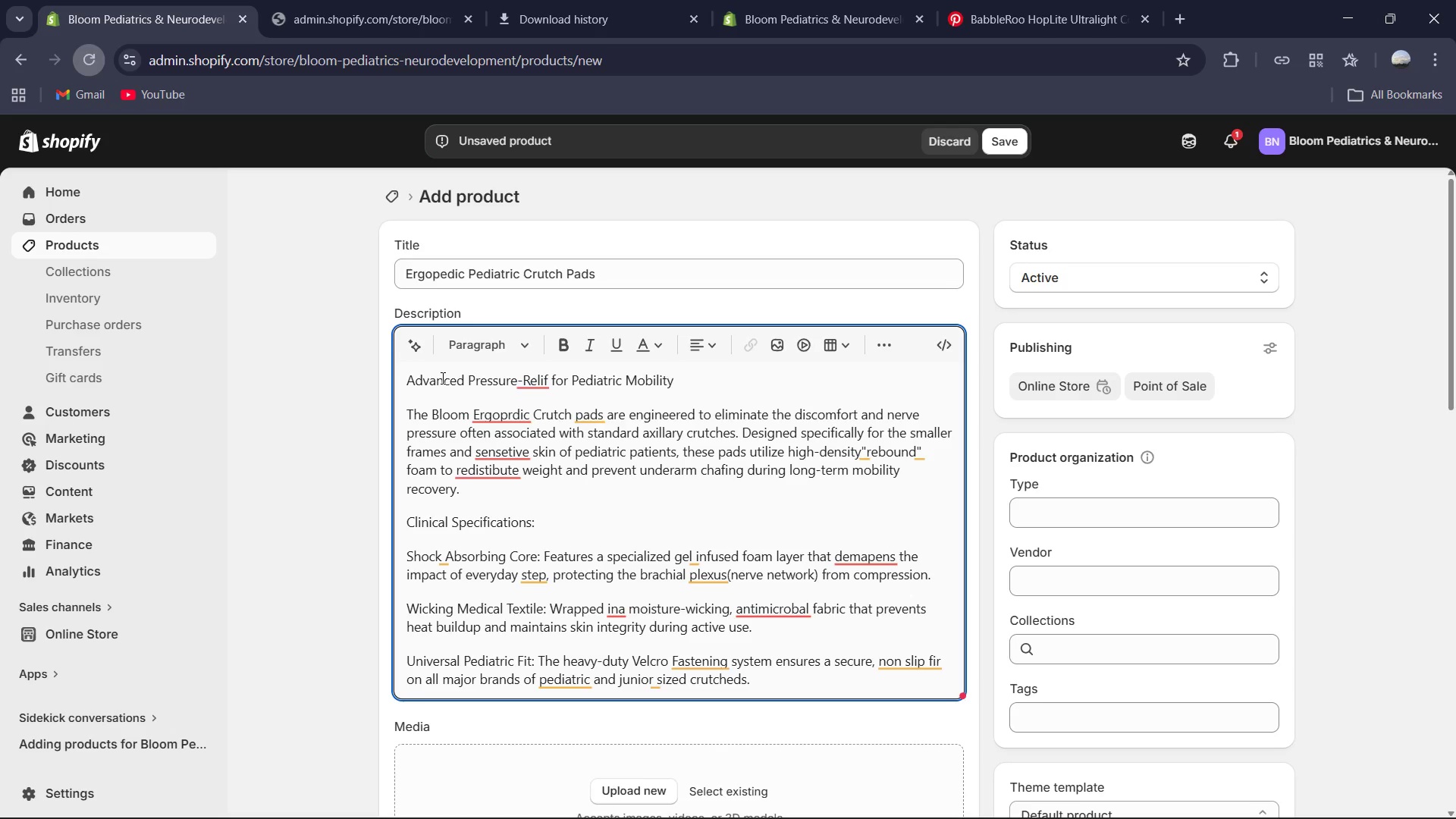 
left_click([611, 607])
 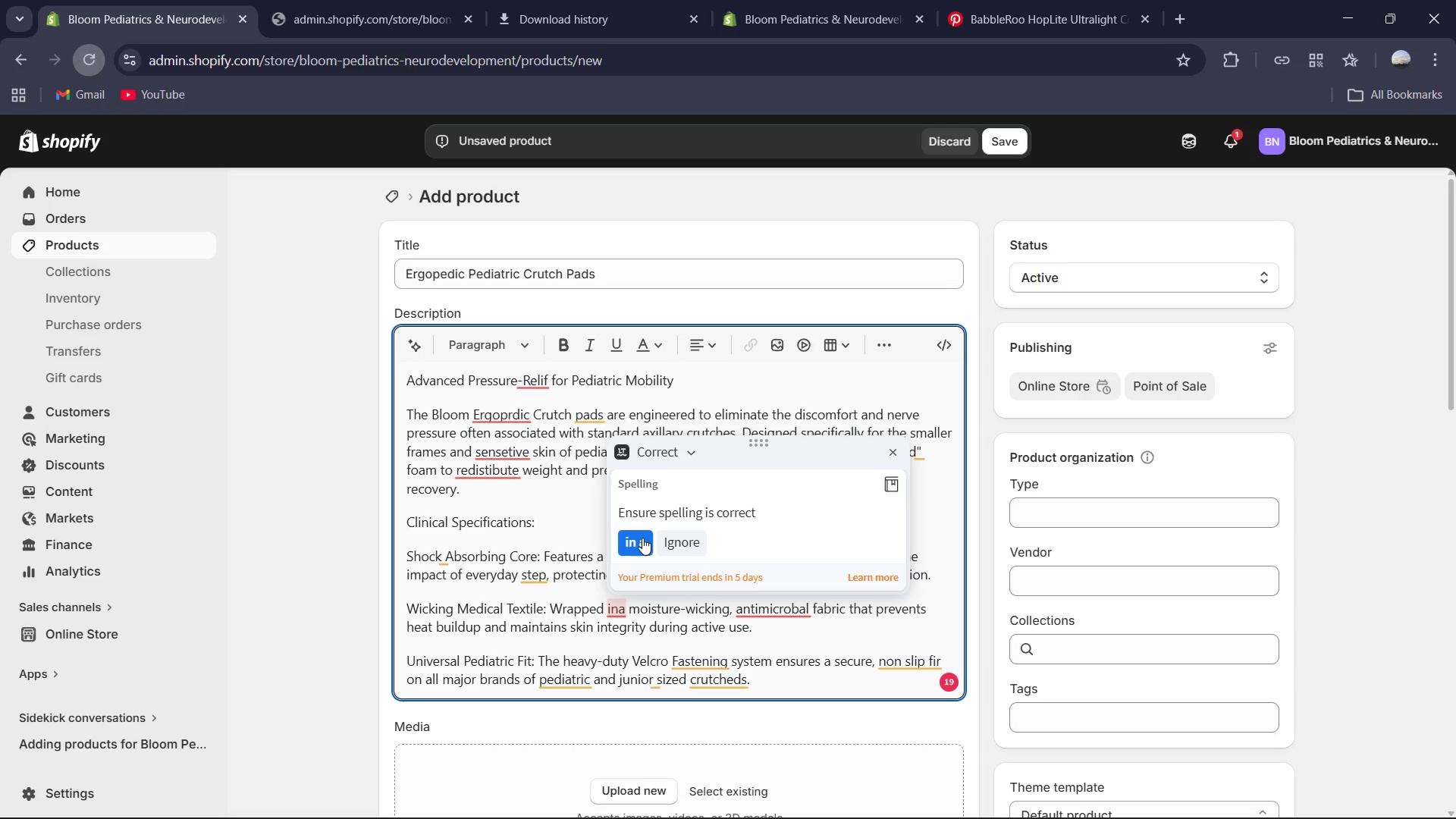 
left_click([642, 538])
 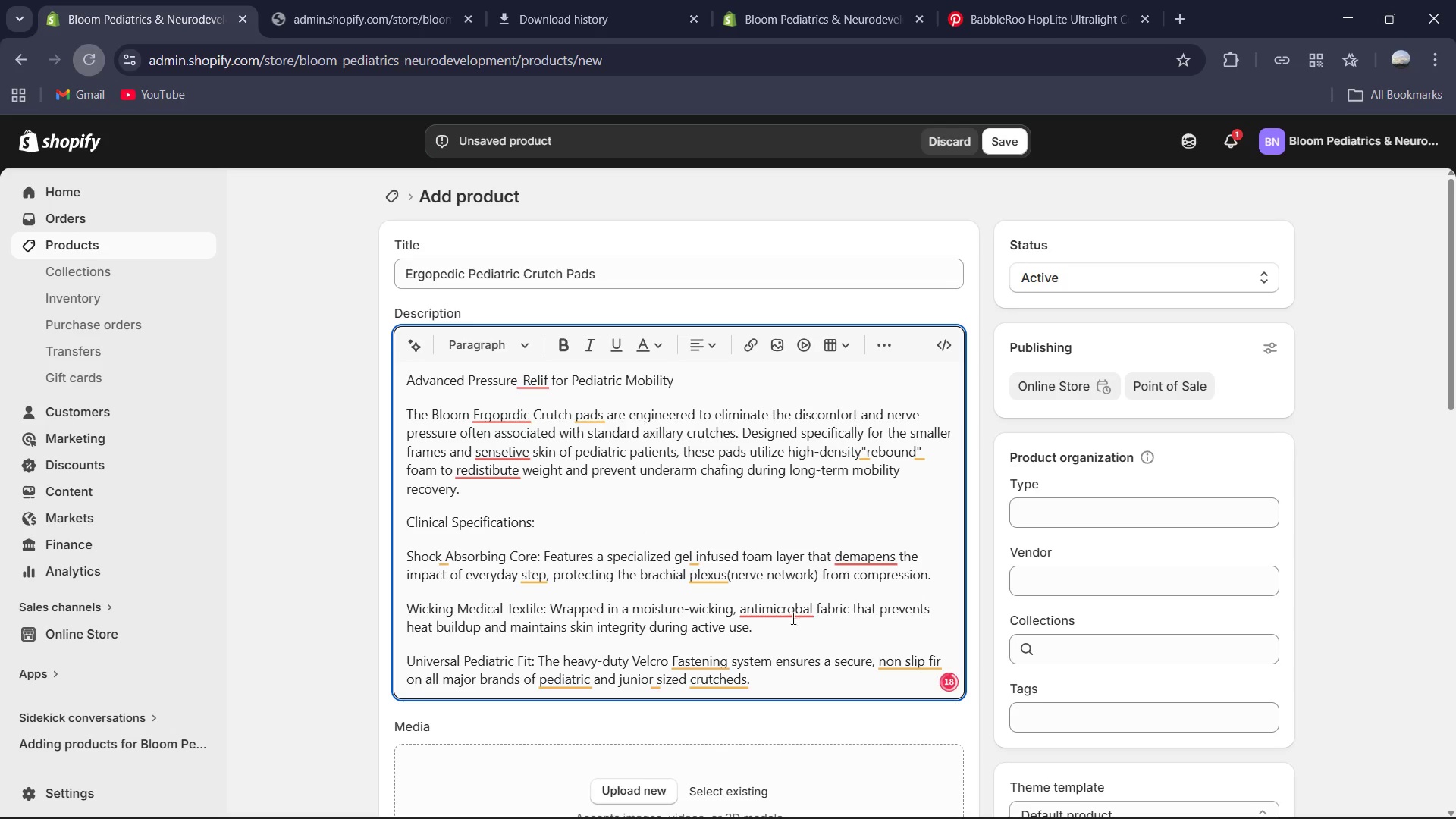 
left_click([789, 612])
 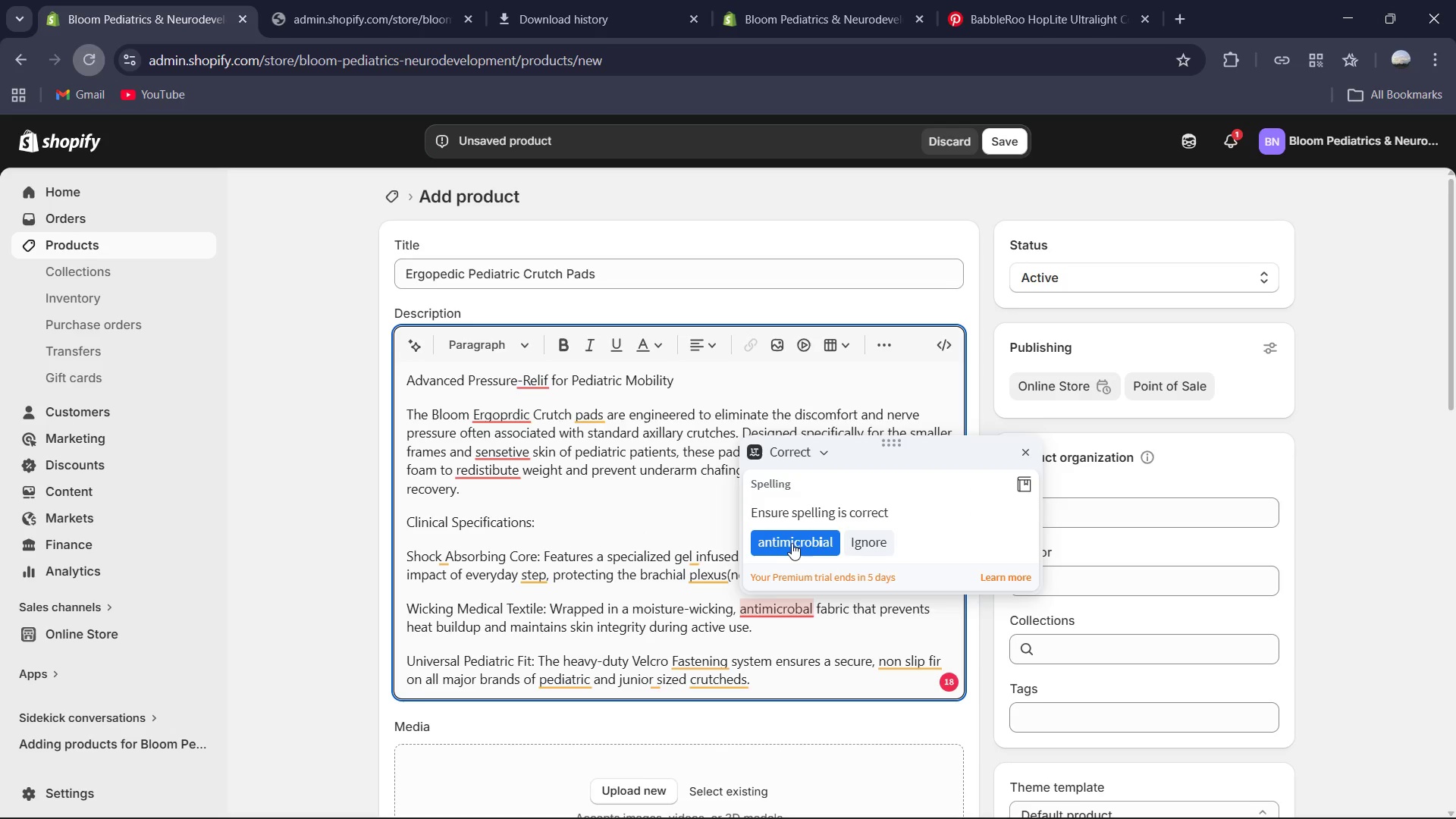 
left_click([793, 538])
 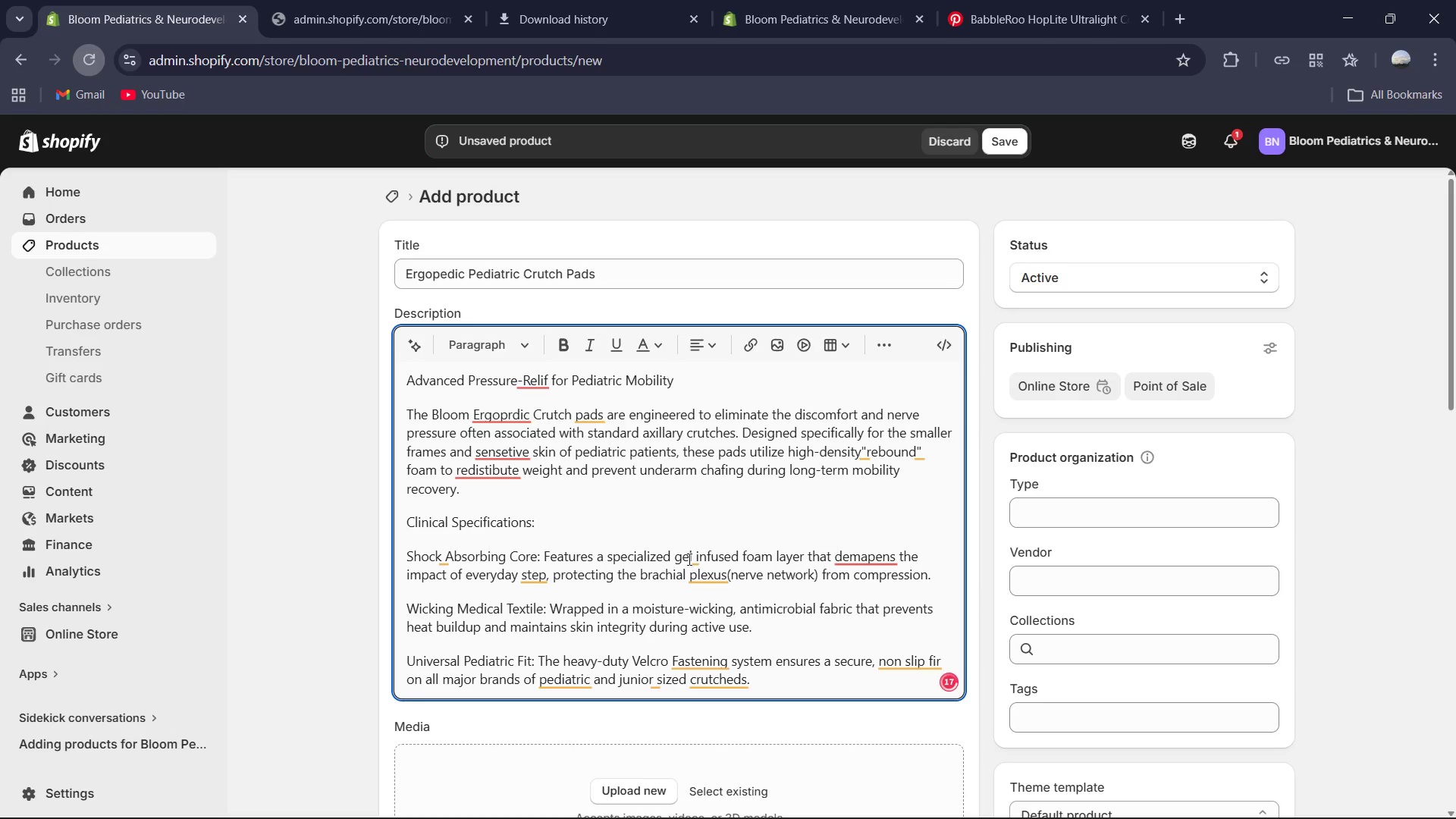 
left_click([702, 572])
 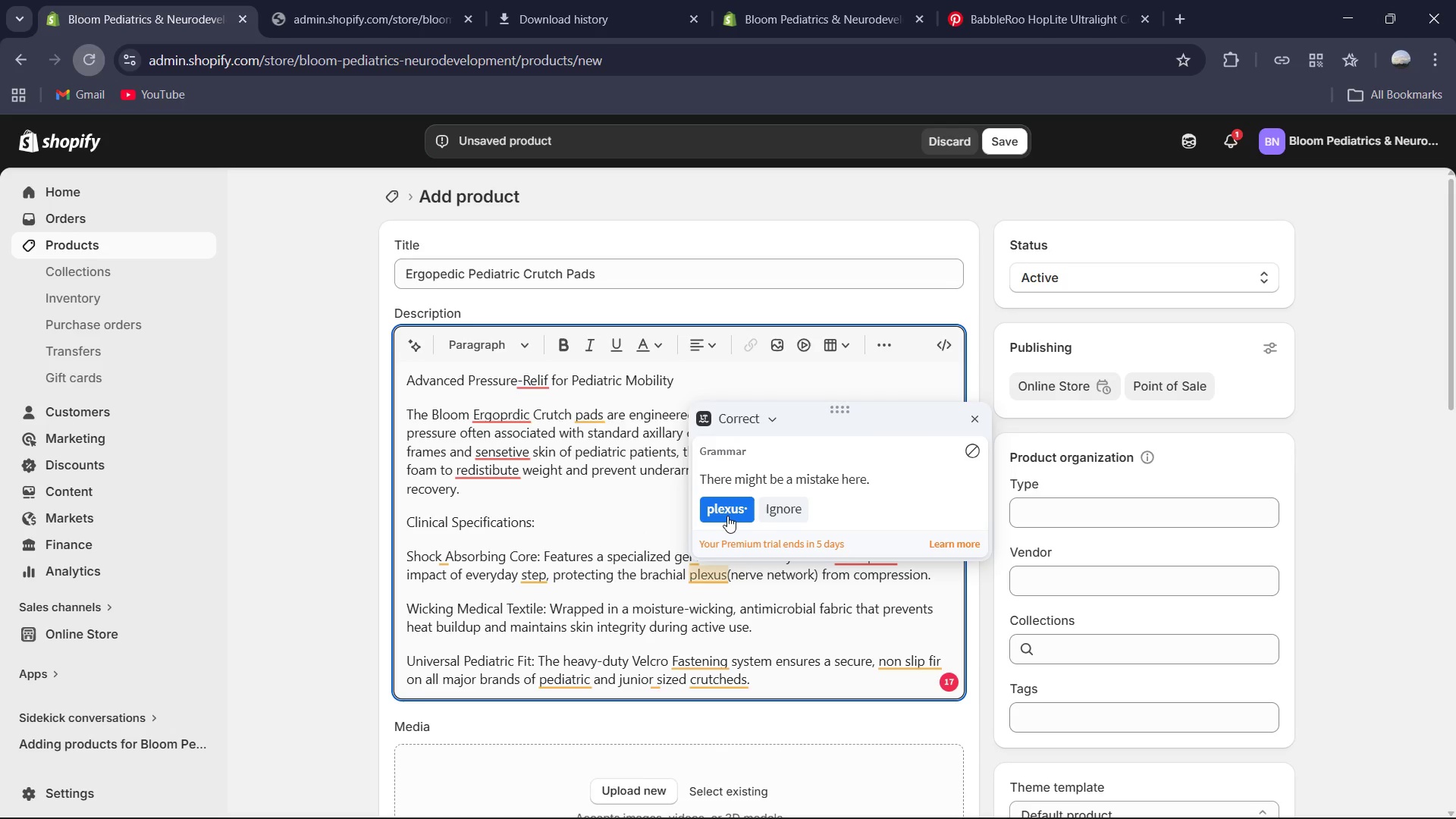 
left_click([727, 516])
 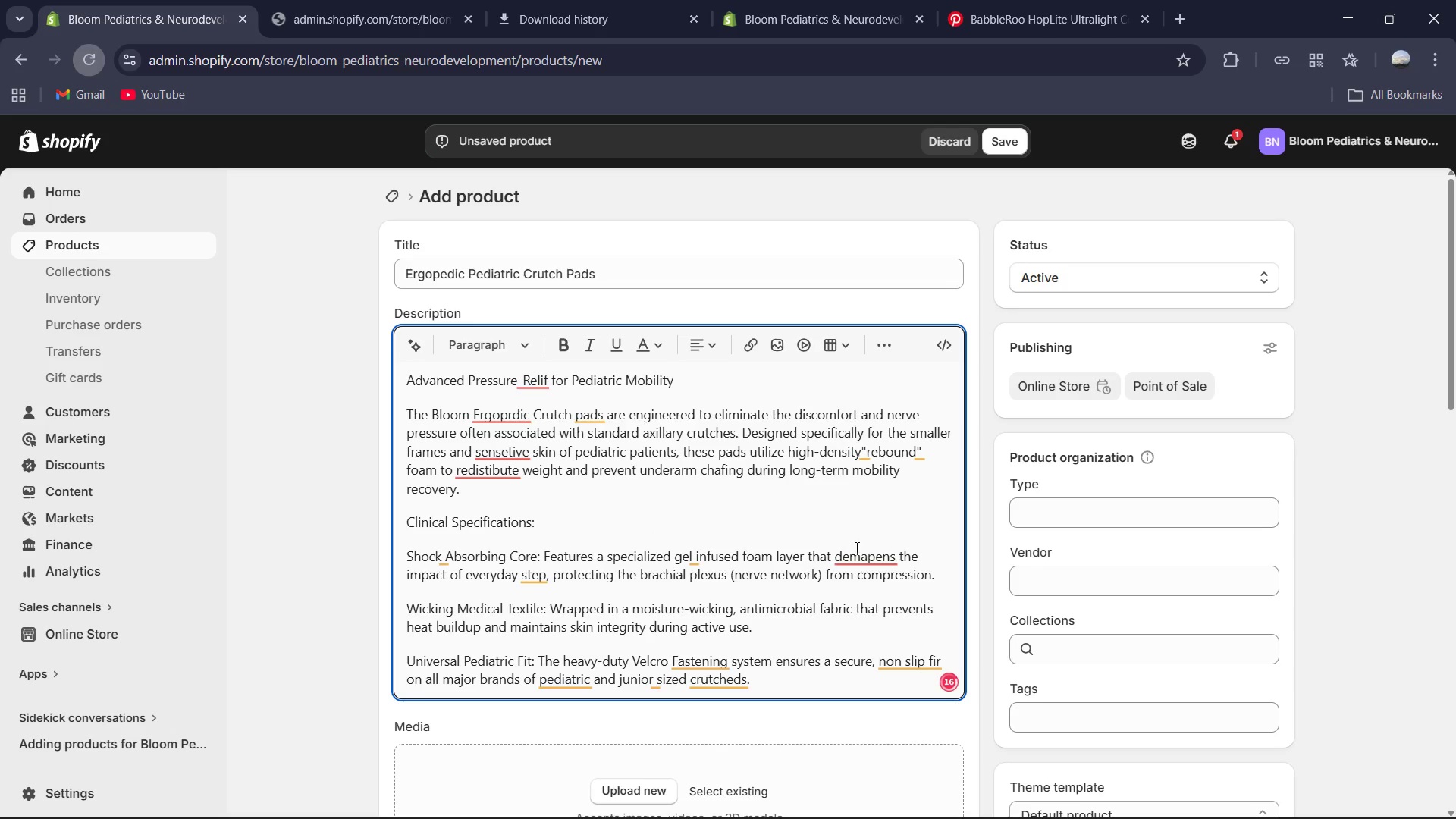 
left_click([858, 559])
 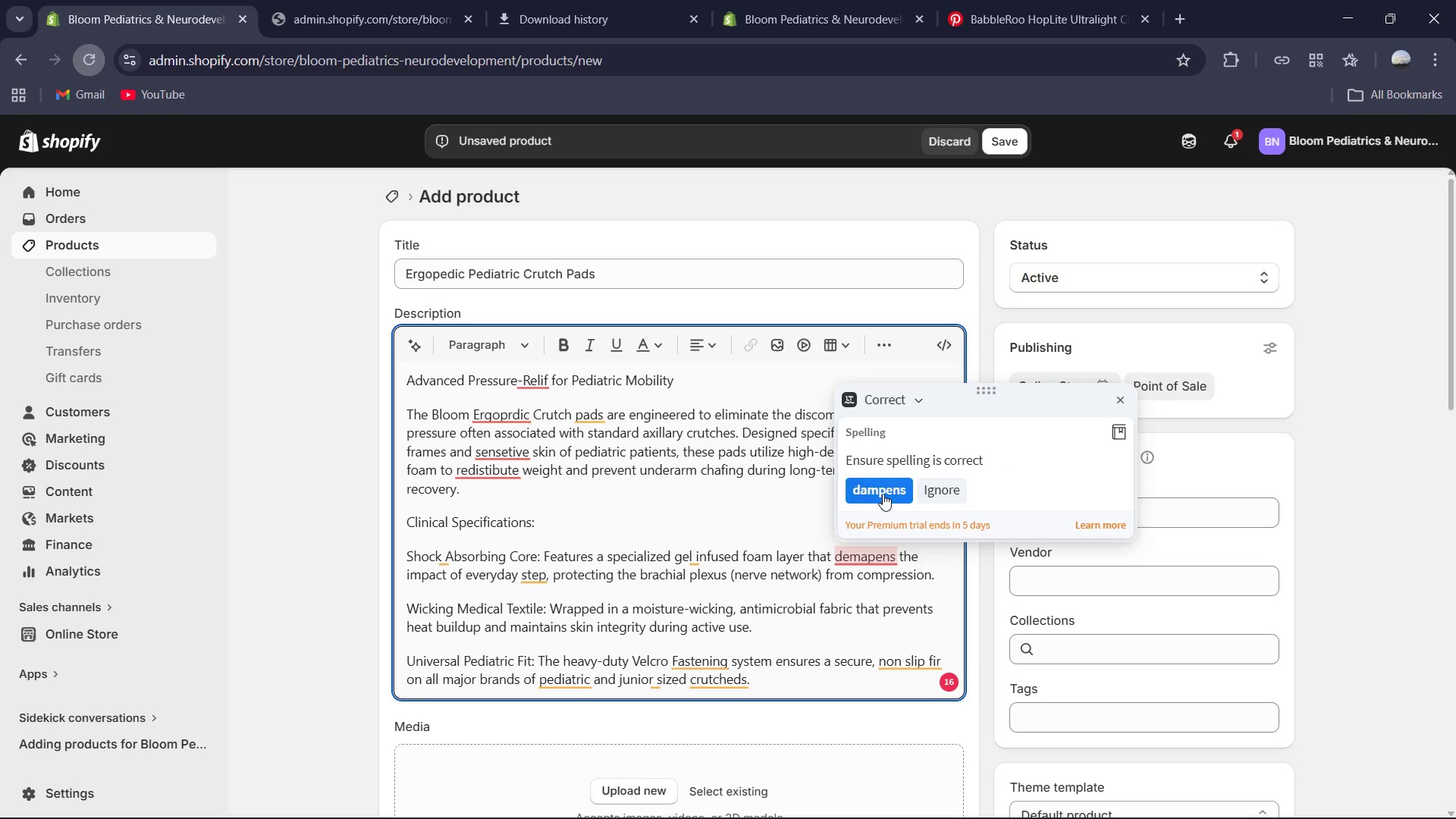 
left_click([883, 494])
 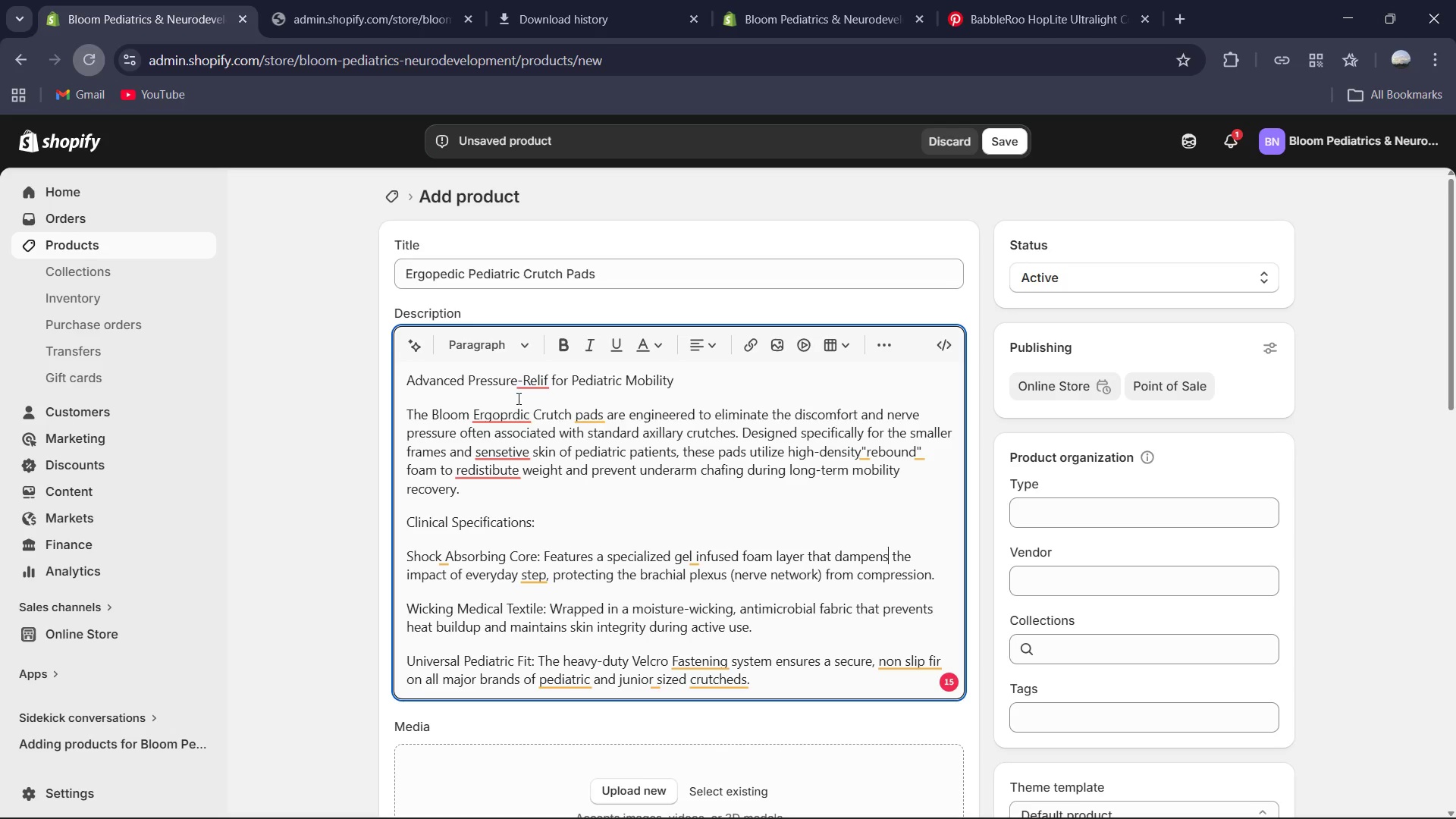 
left_click([514, 415])
 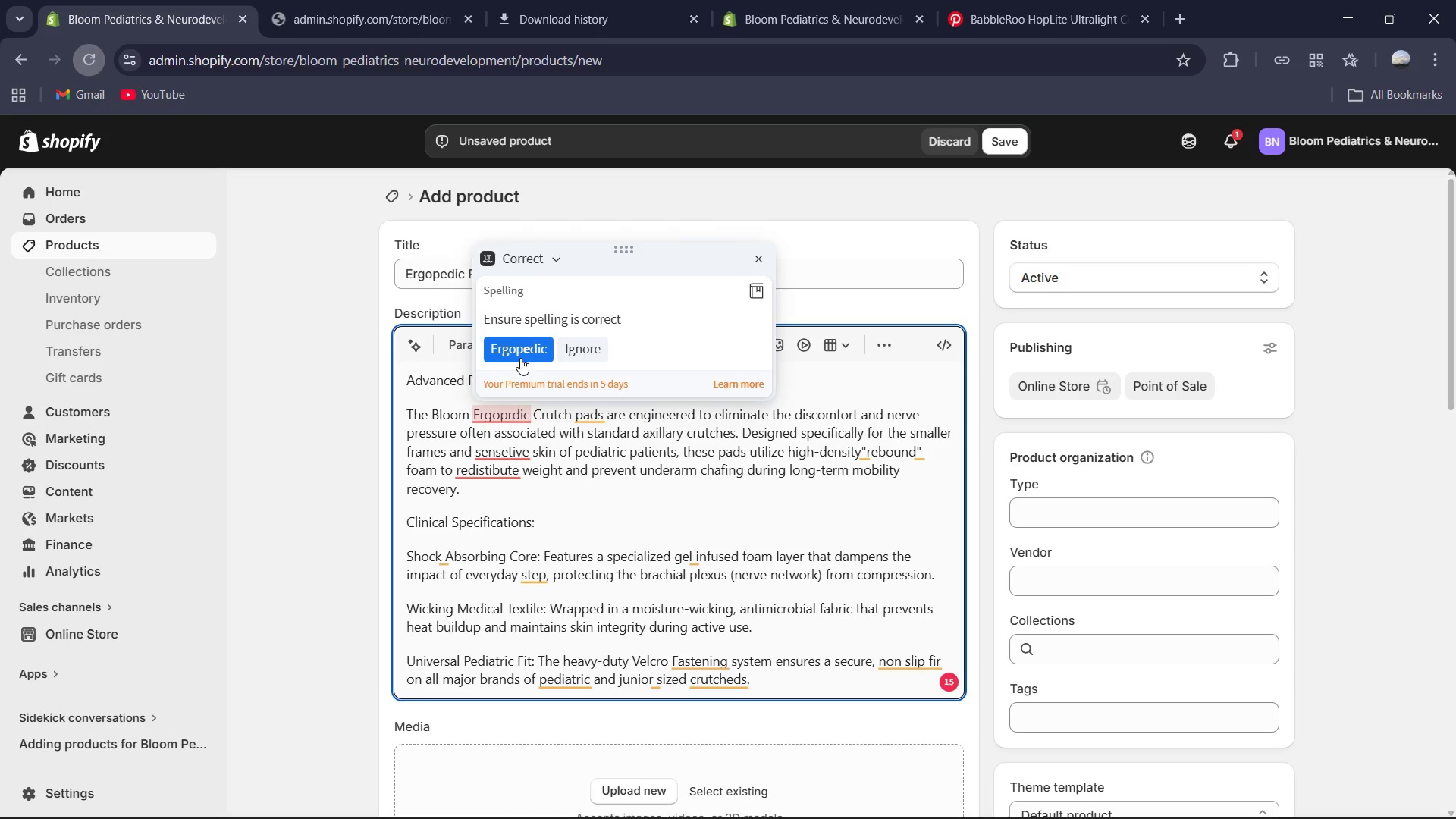 
left_click([520, 358])
 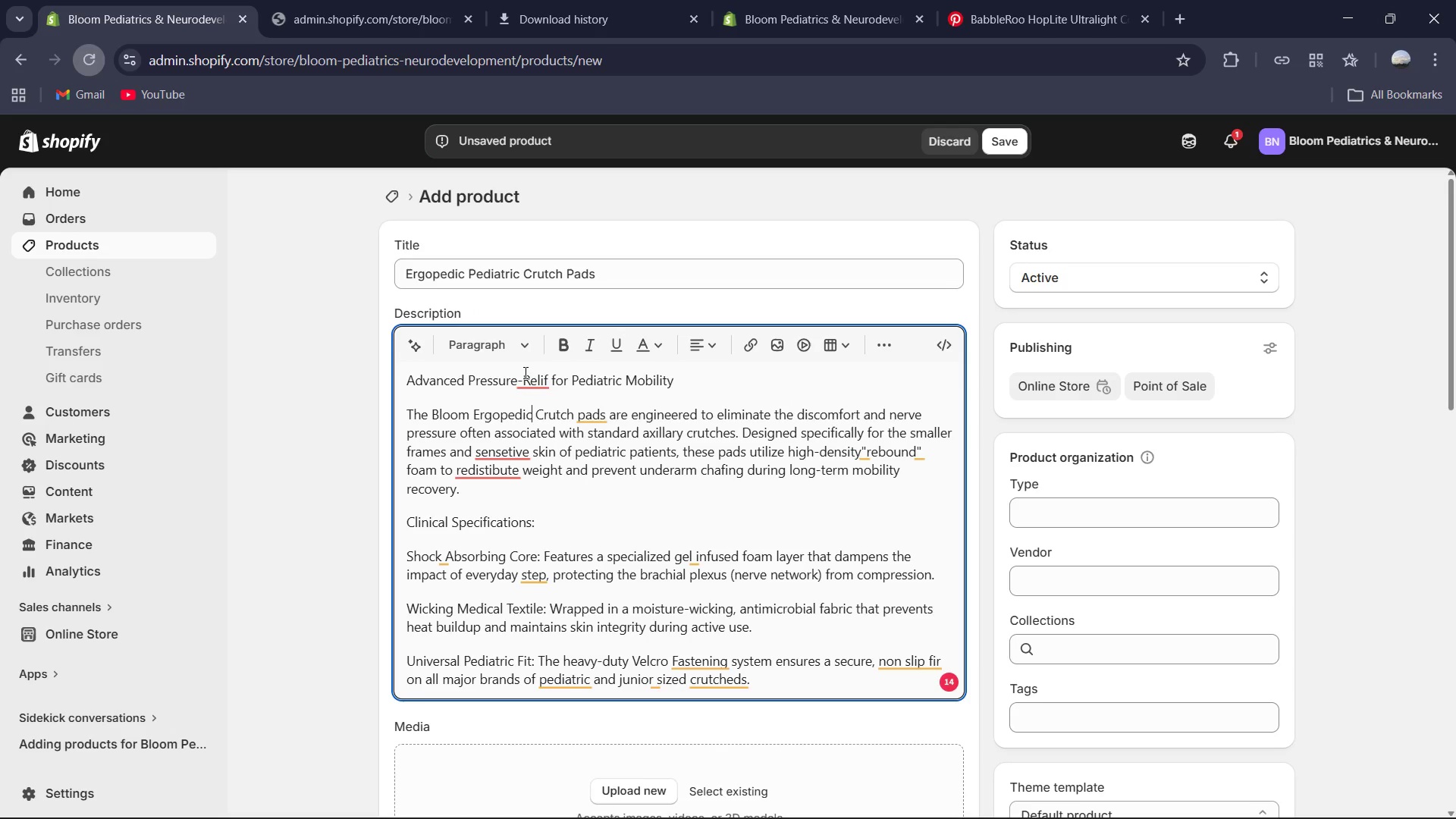 
left_click([529, 382])
 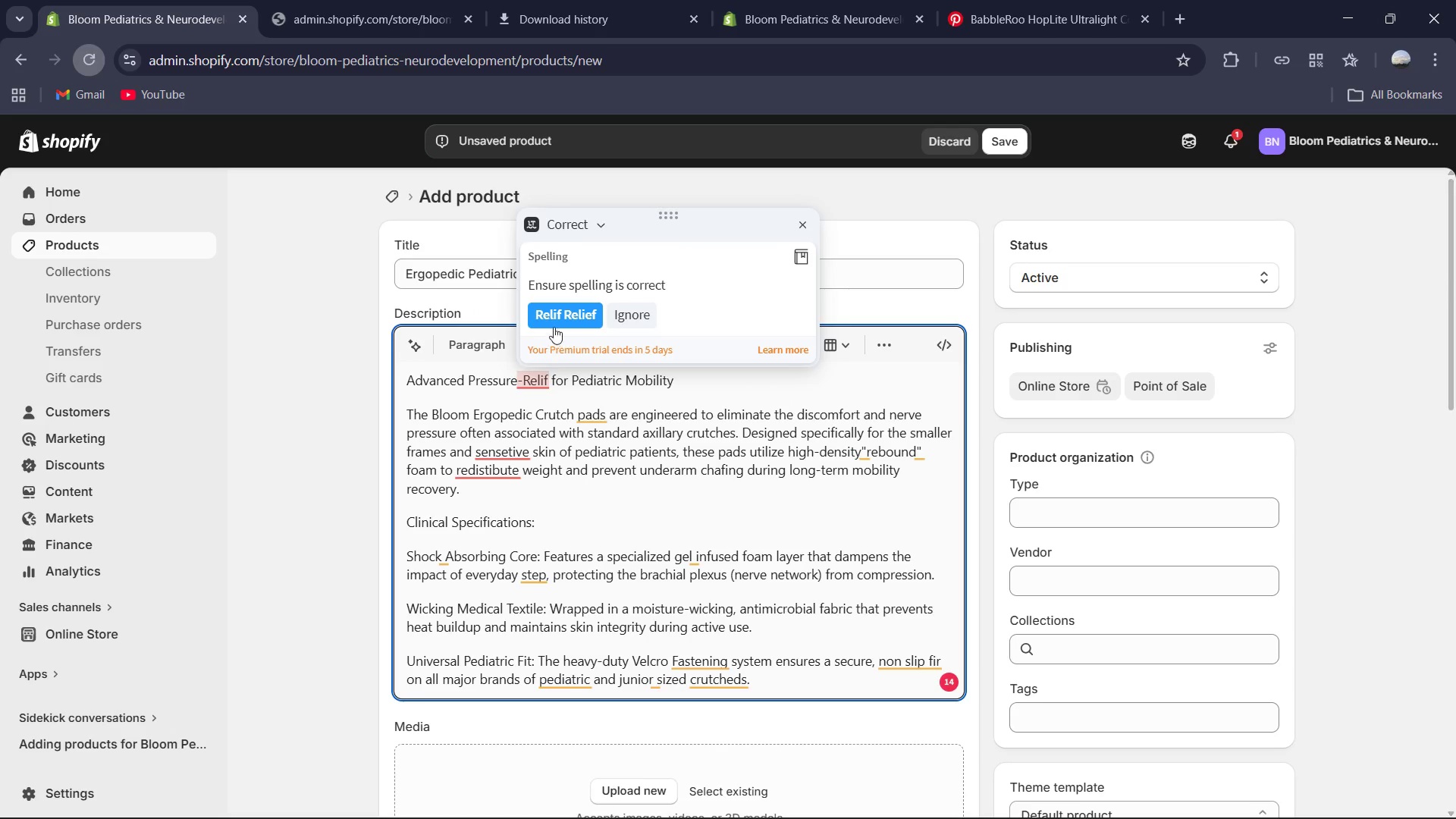 
left_click([554, 319])
 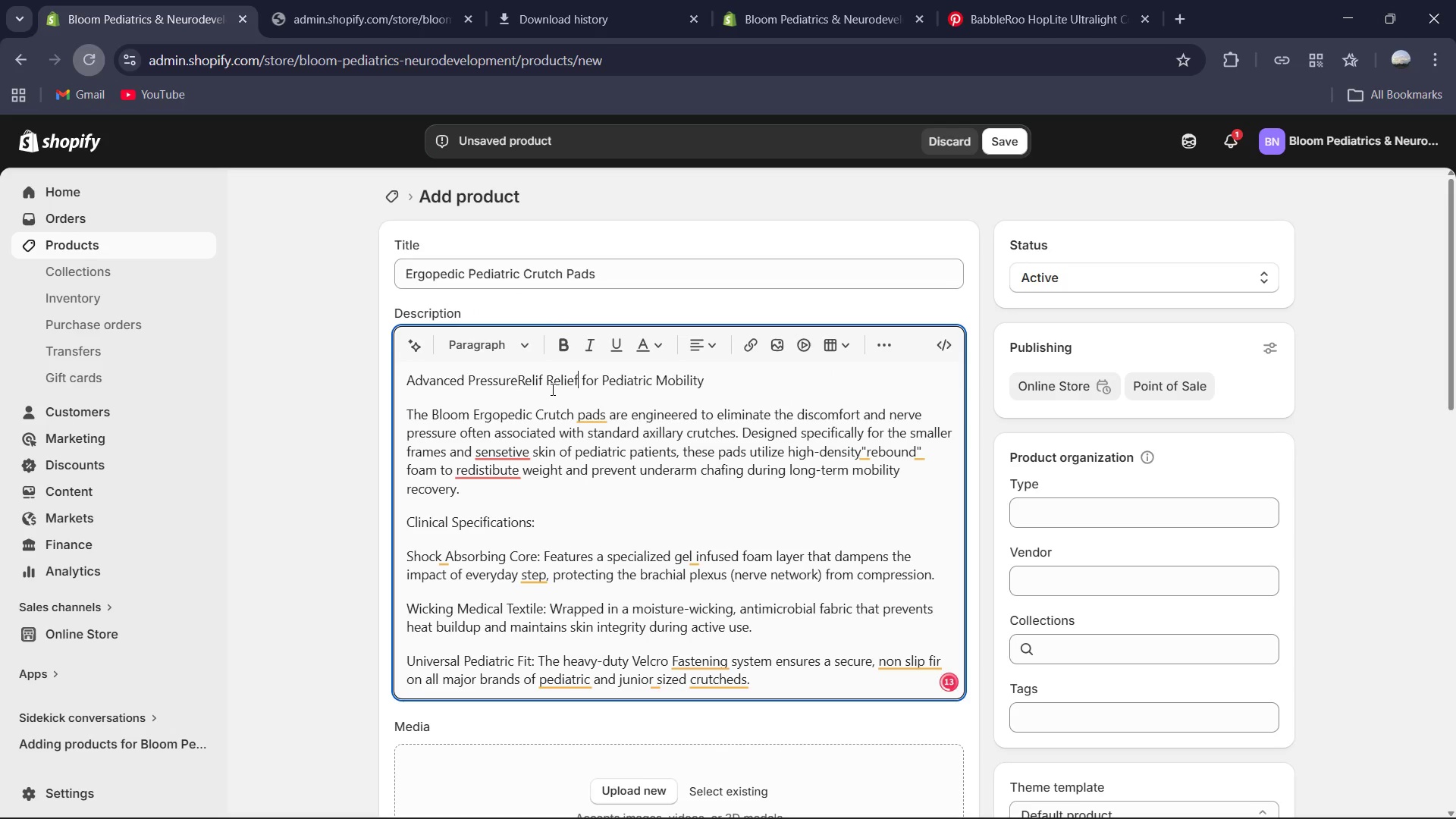 
left_click([547, 381])
 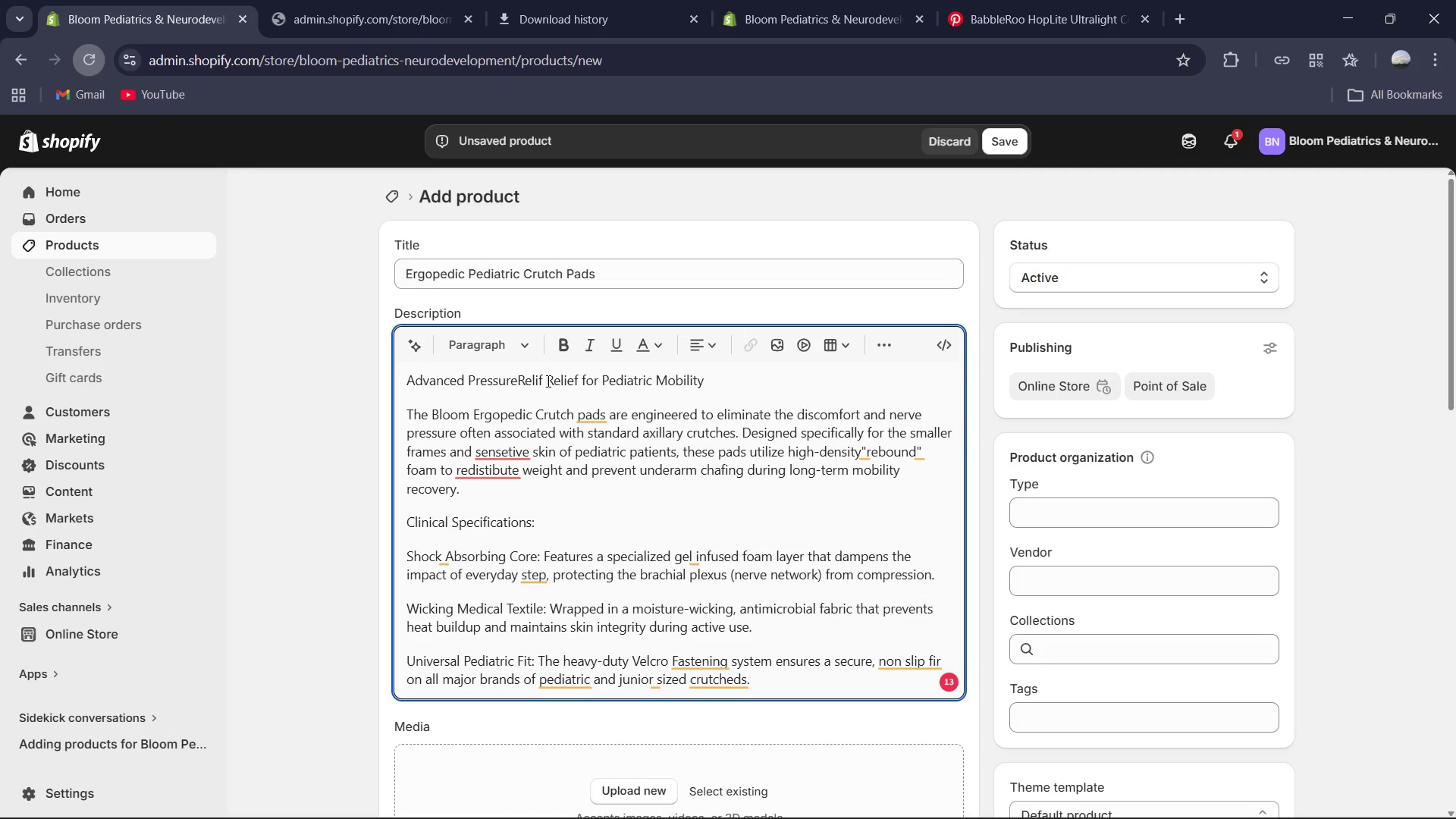 
key(Backspace)
 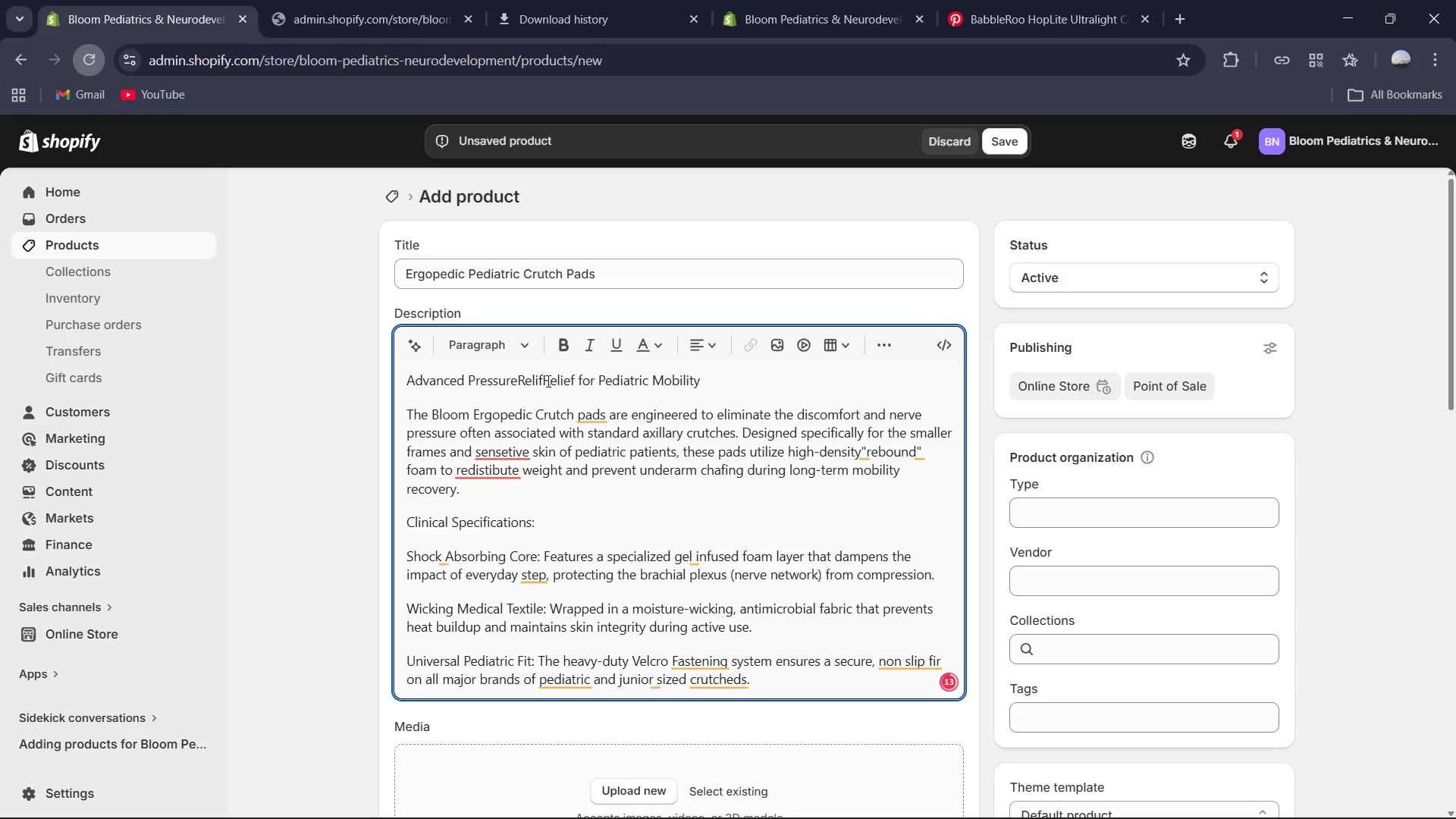 
key(Backspace)
 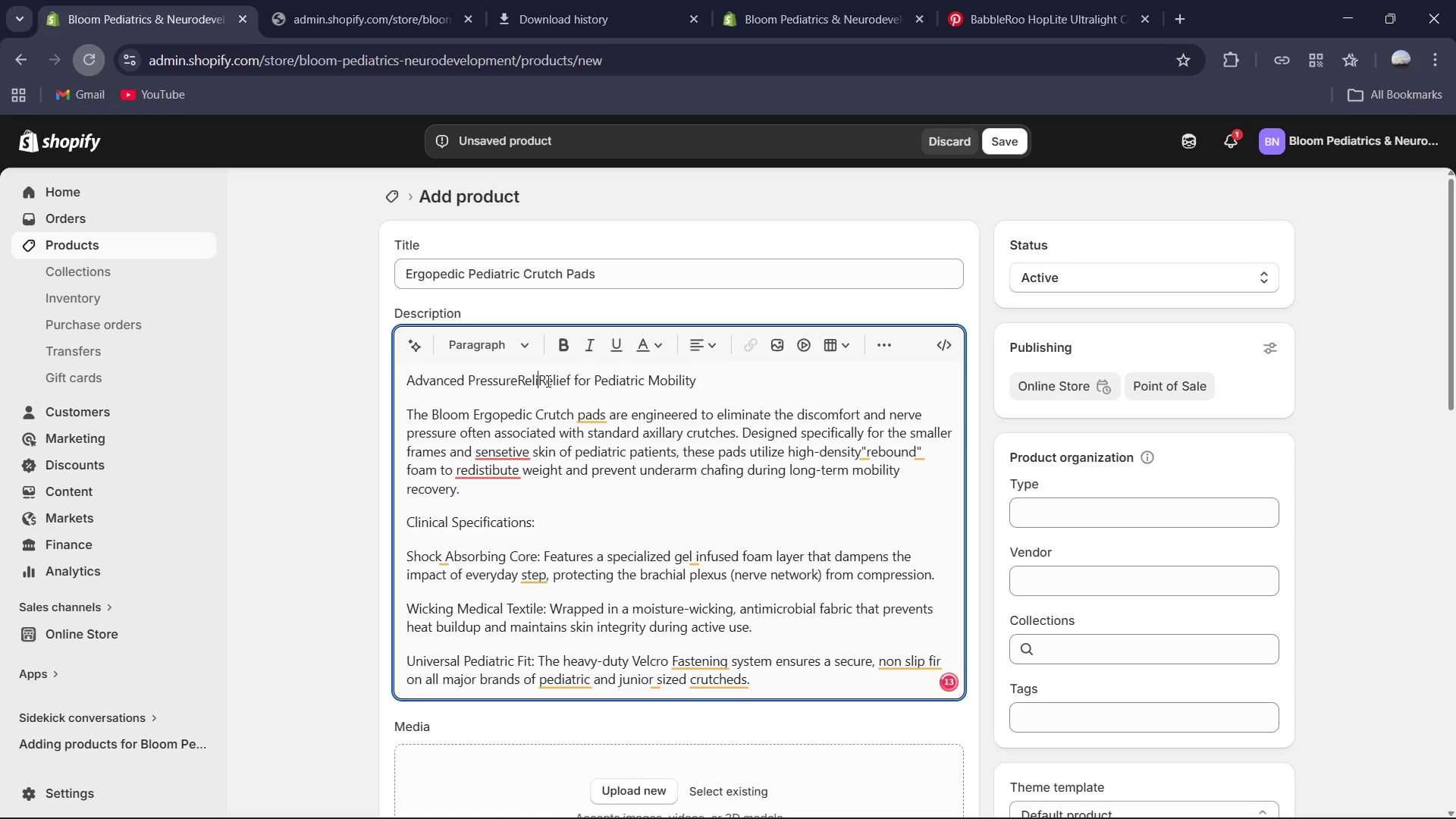 
key(Backspace)
 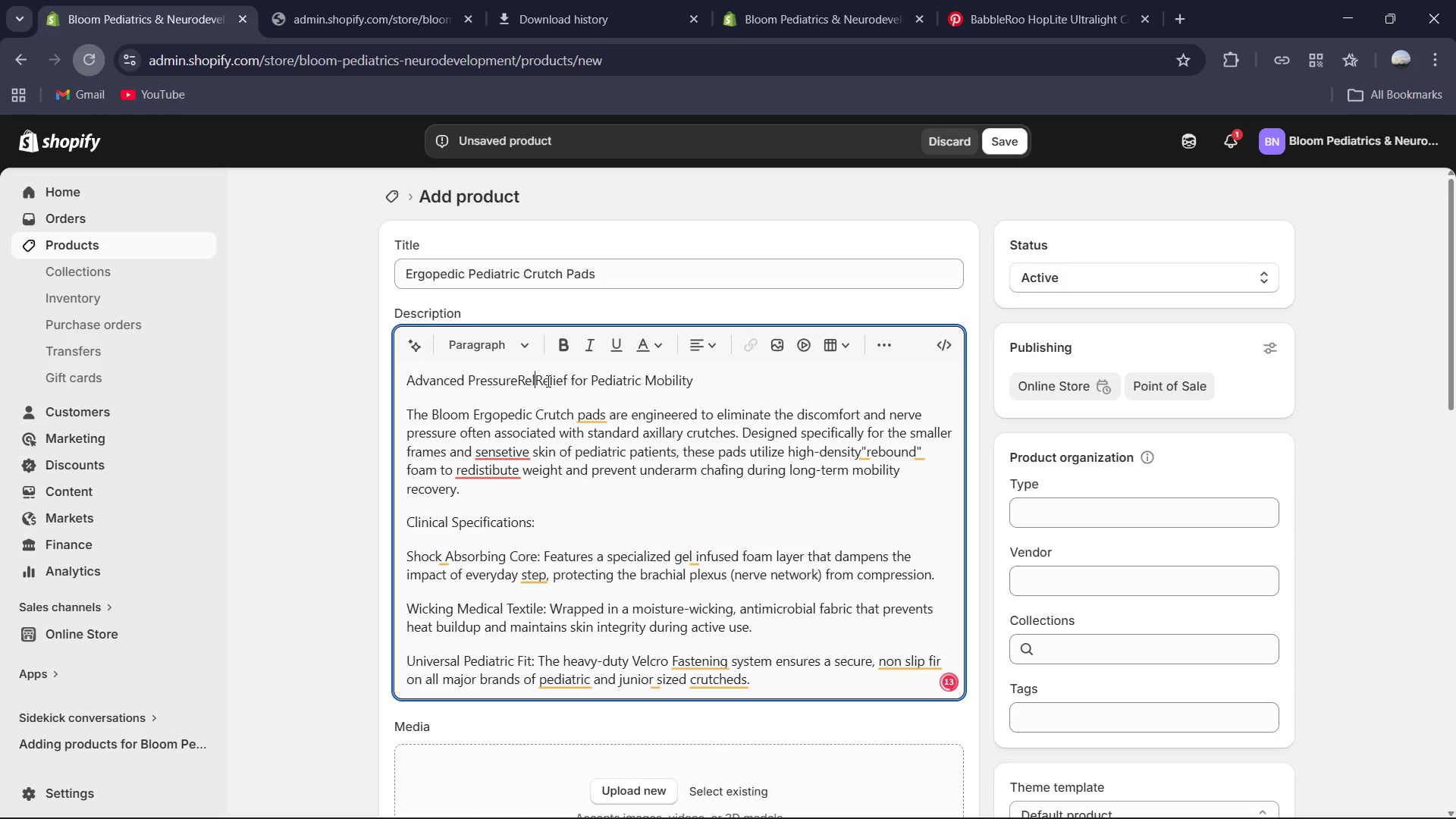 
key(Backspace)
 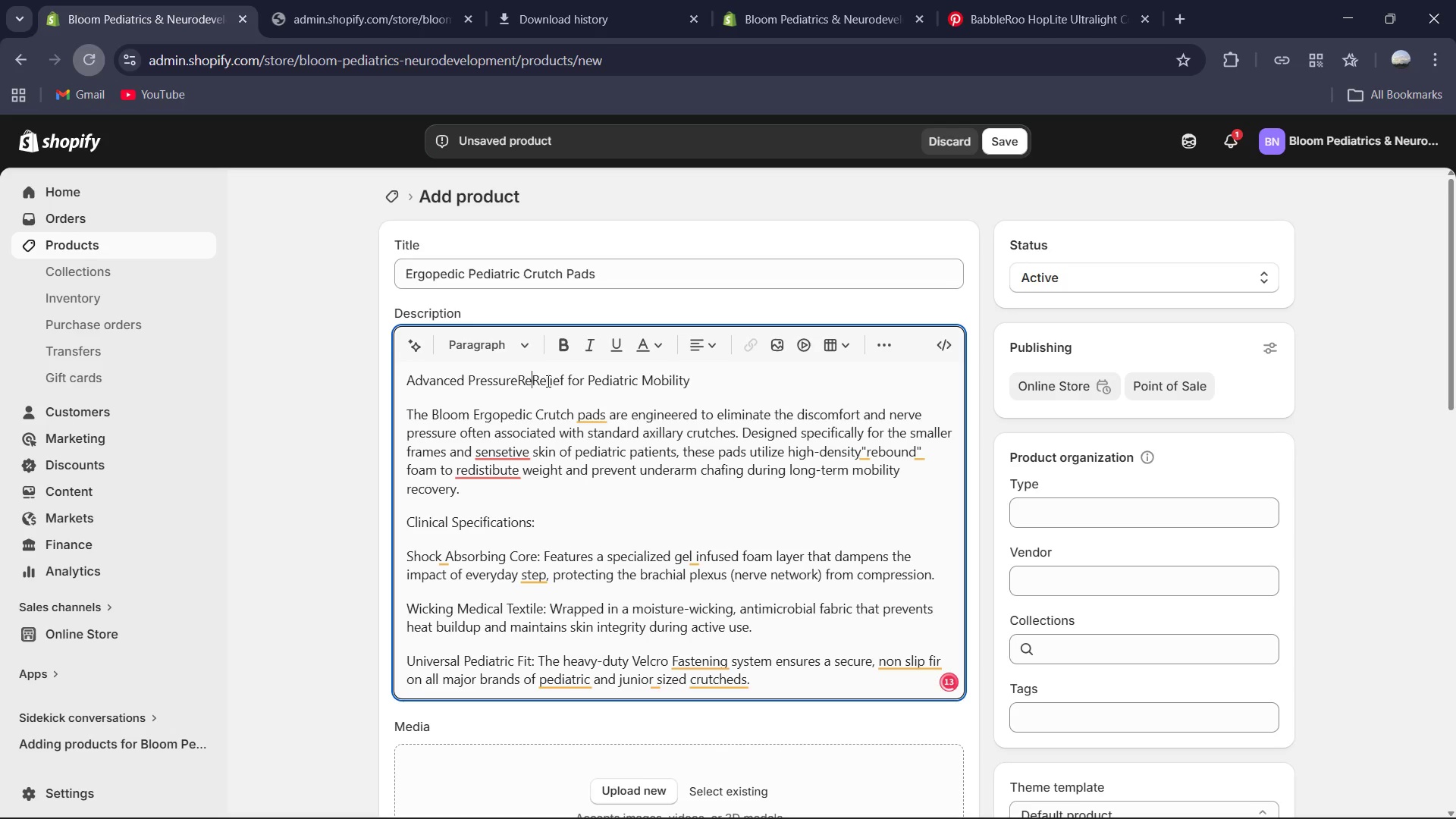 
key(Backspace)
 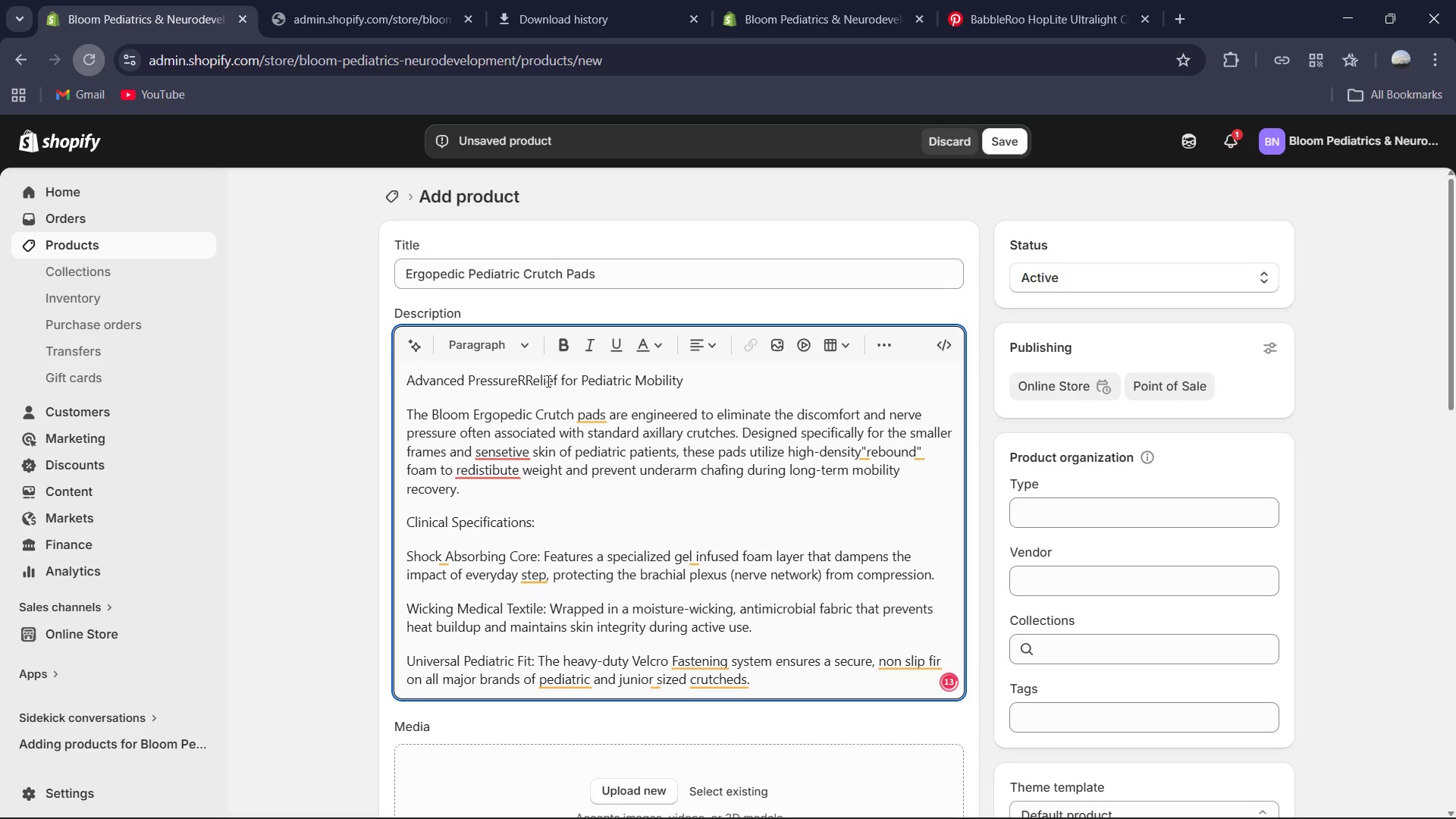 
key(Backspace)
 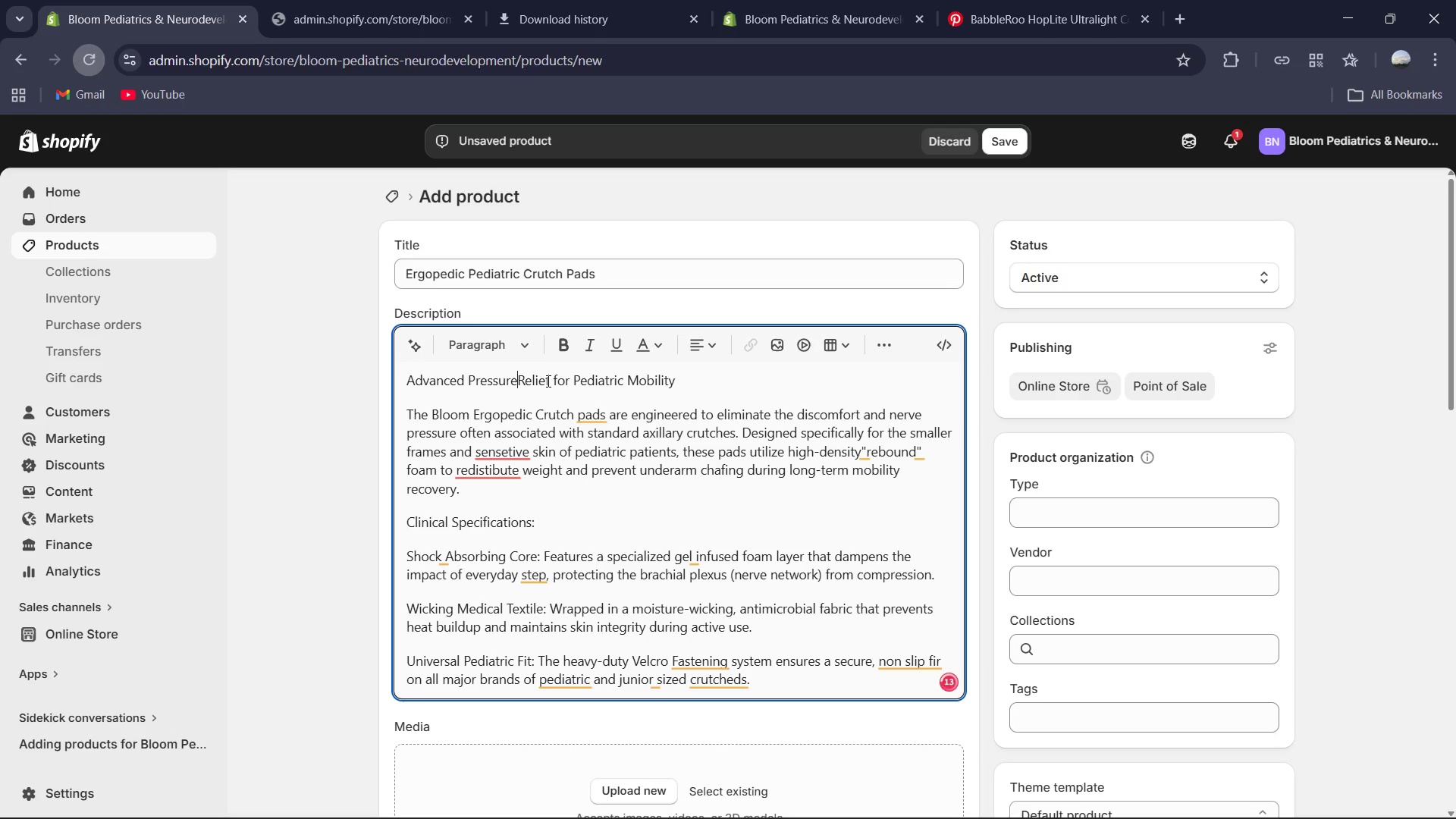 
key(Backspace)
 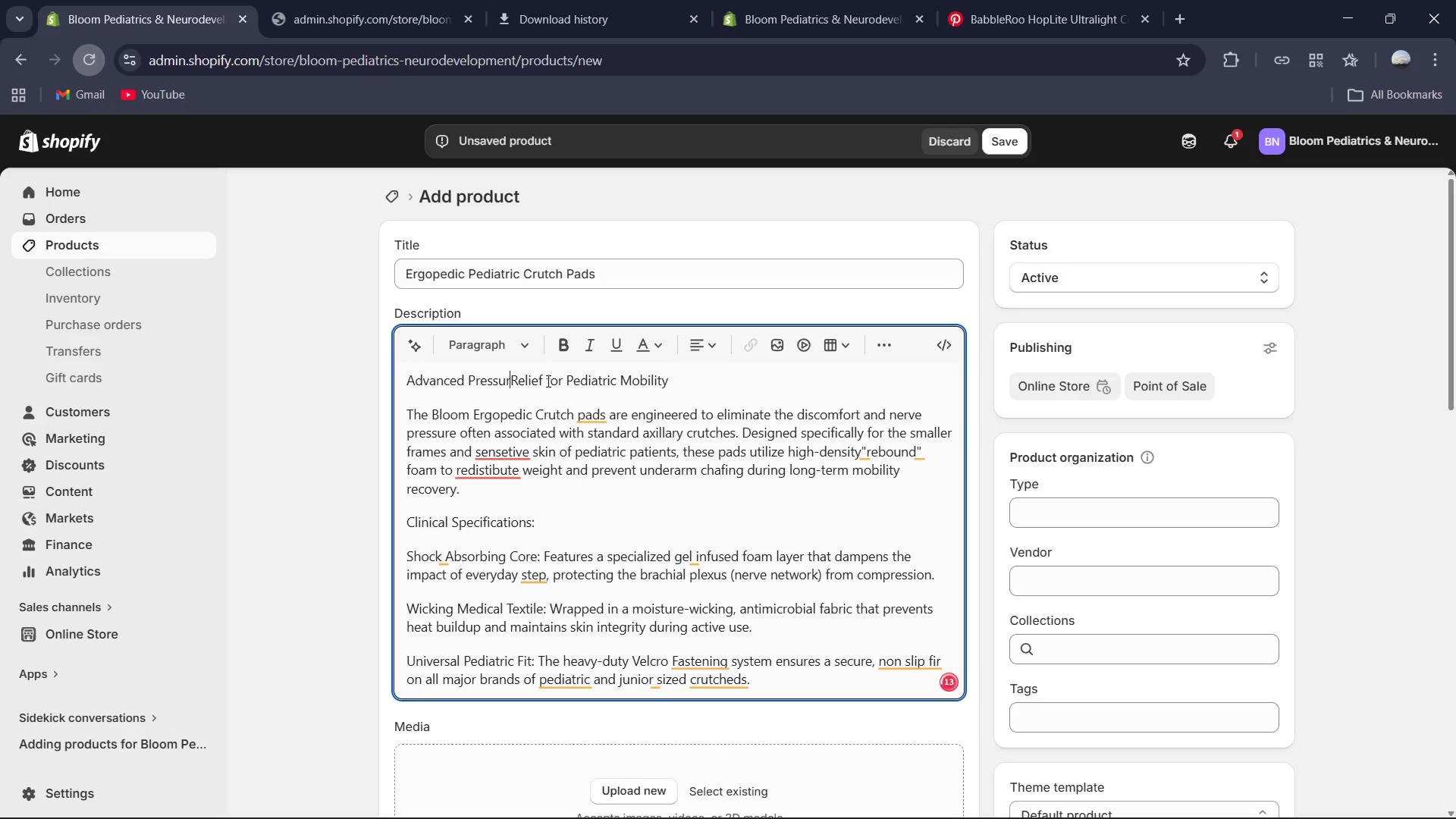 
key(Minus)
 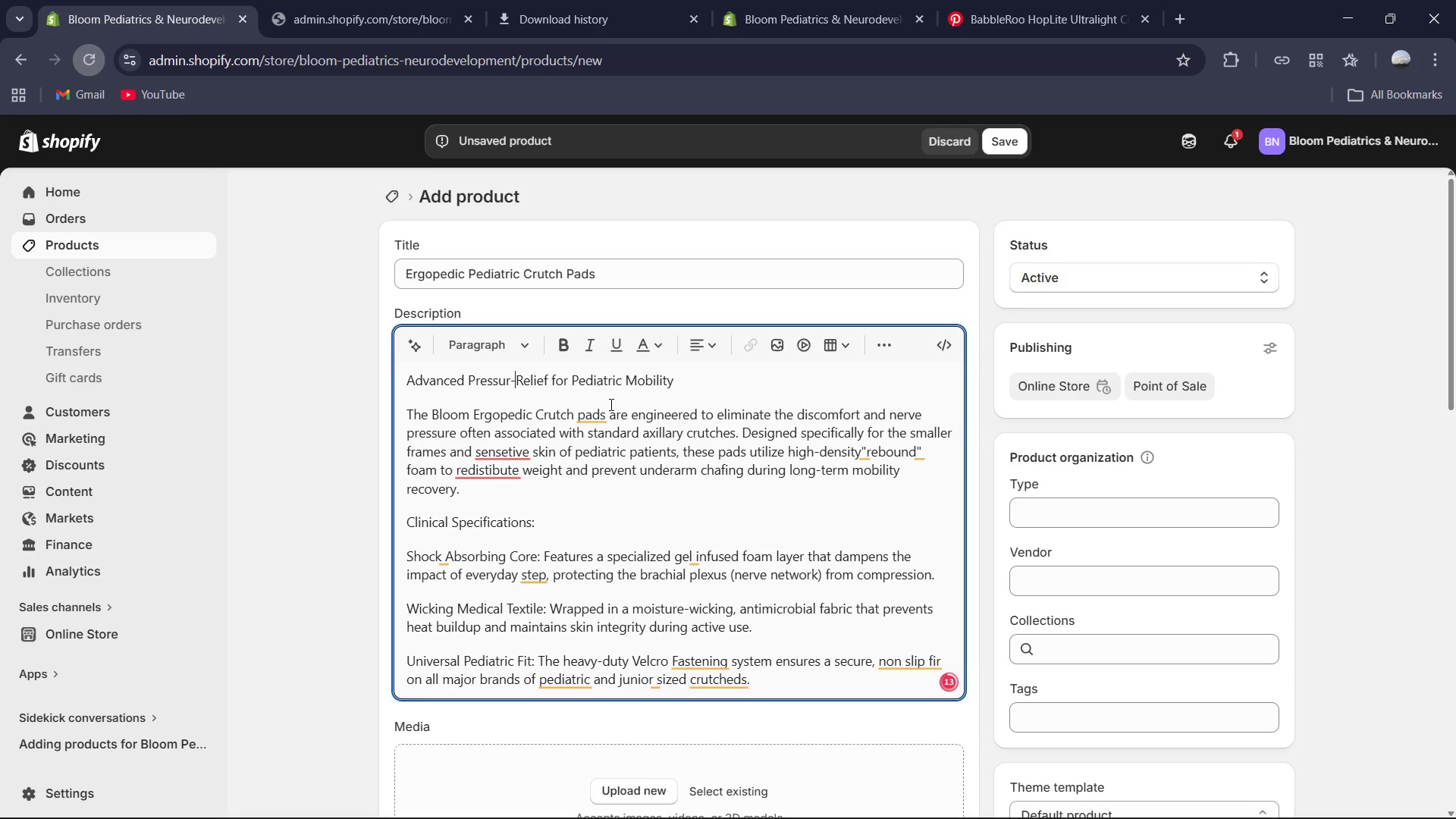 
left_click([591, 409])
 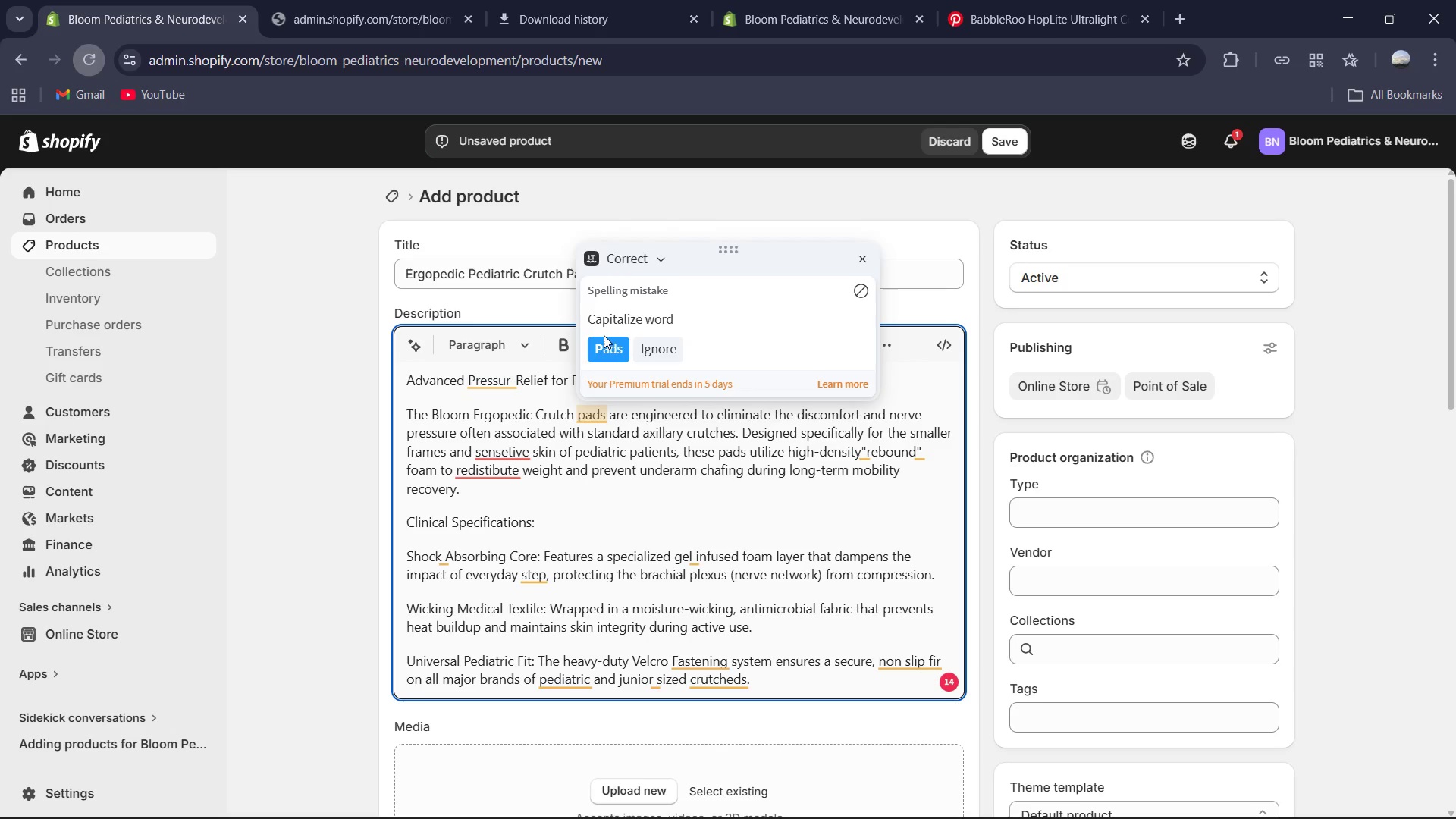 
left_click([604, 344])
 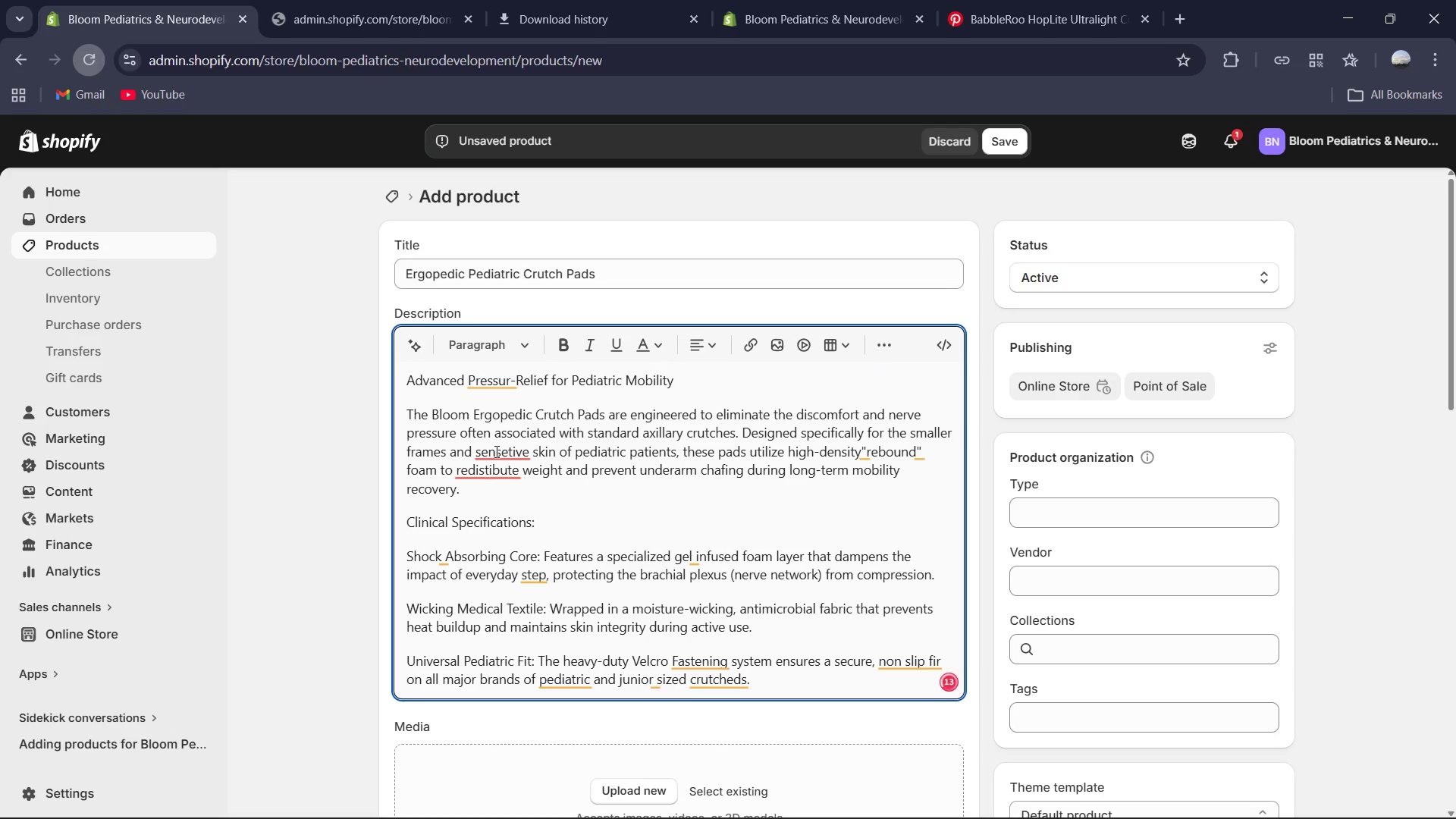 
left_click([500, 440])
 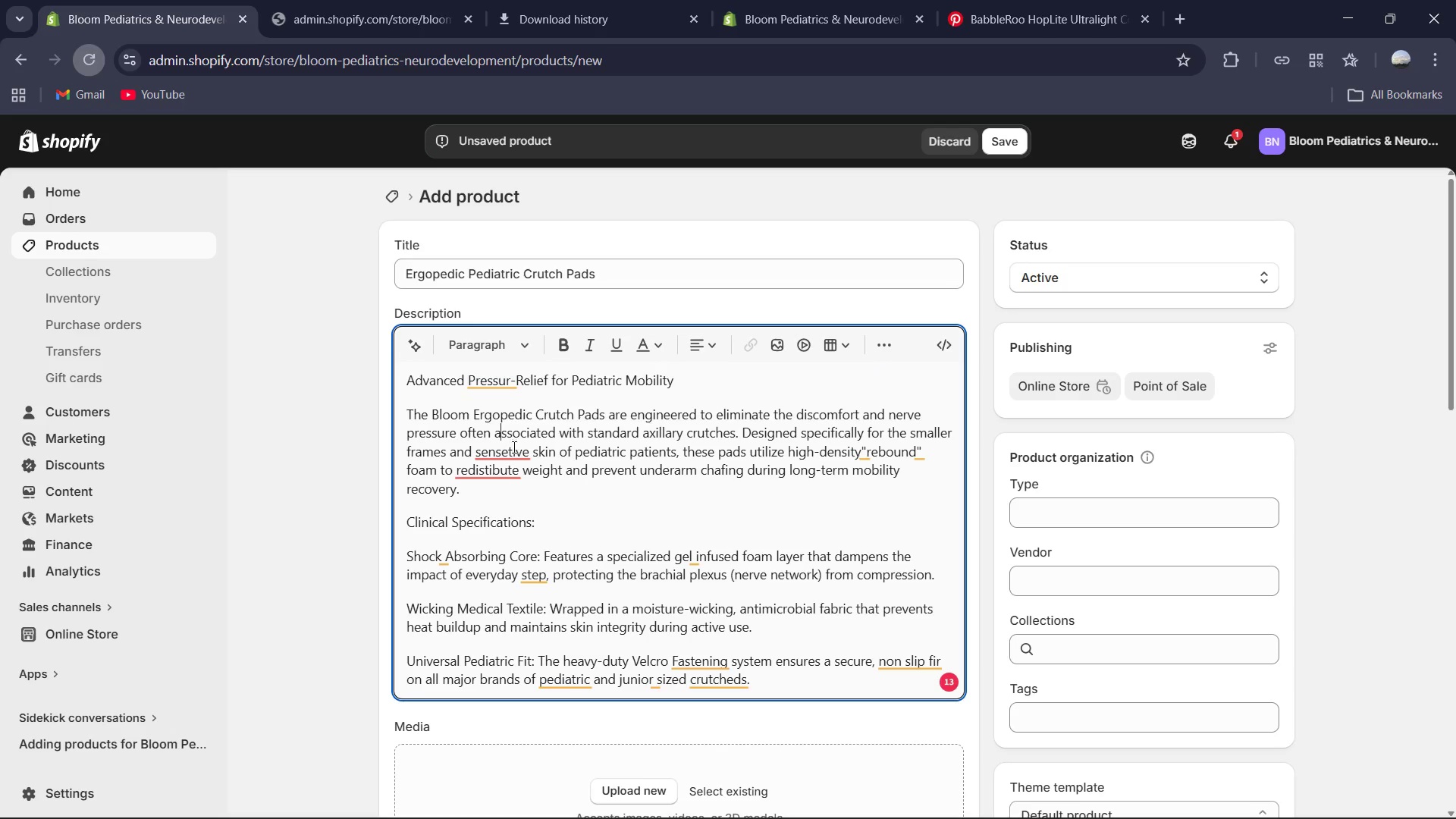 
left_click([513, 449])
 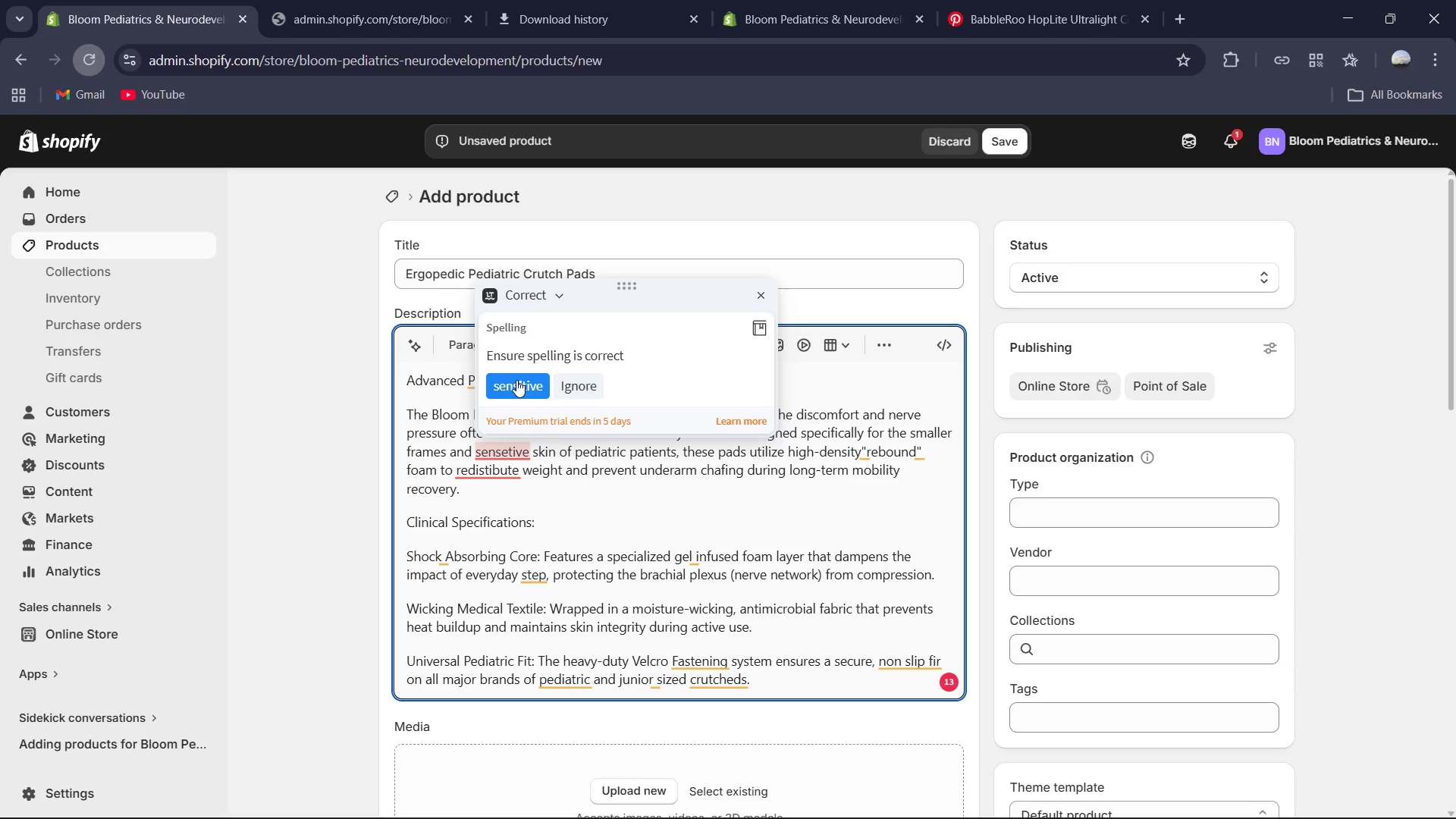 
left_click([516, 379])
 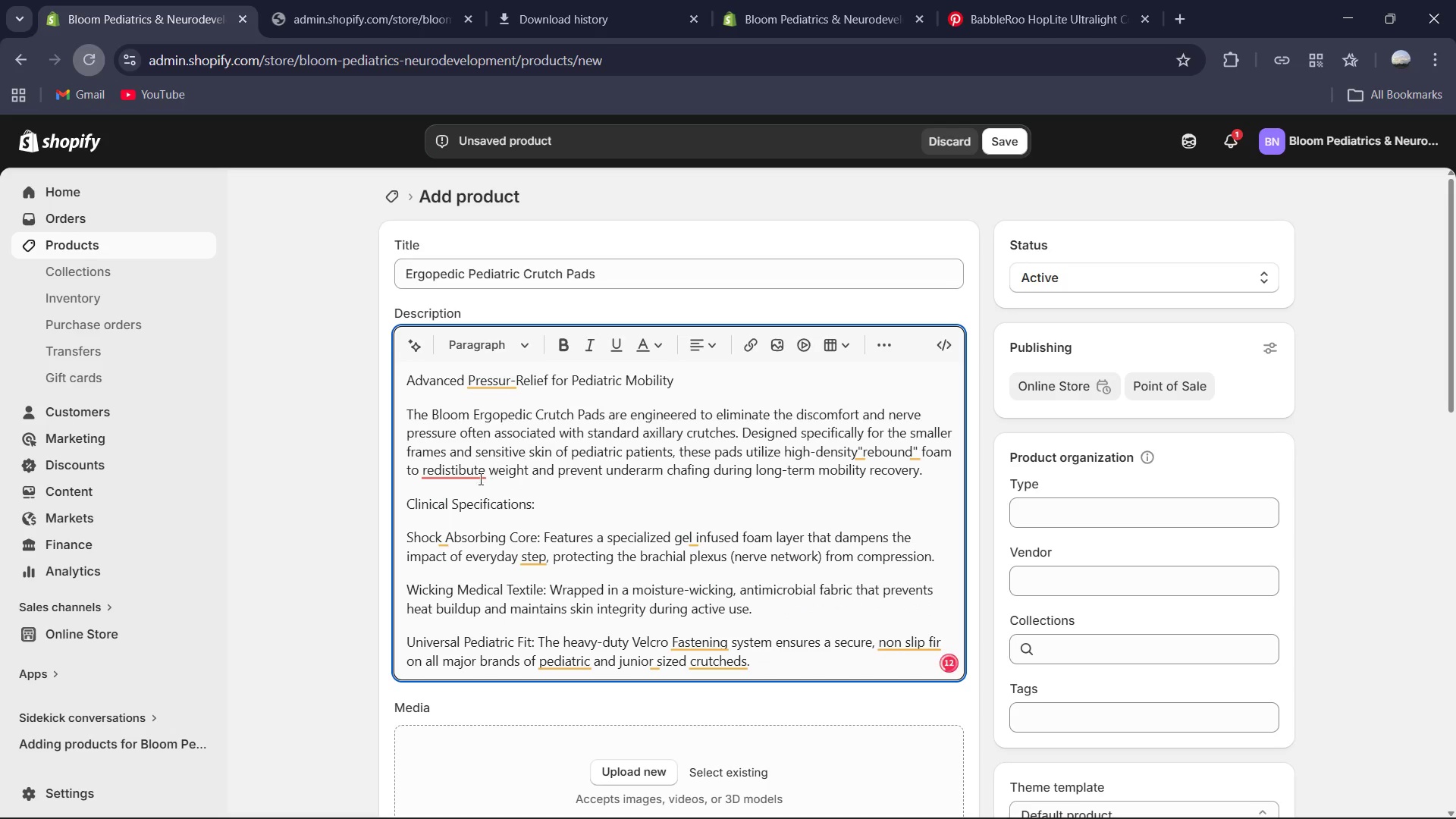 
left_click([459, 478])
 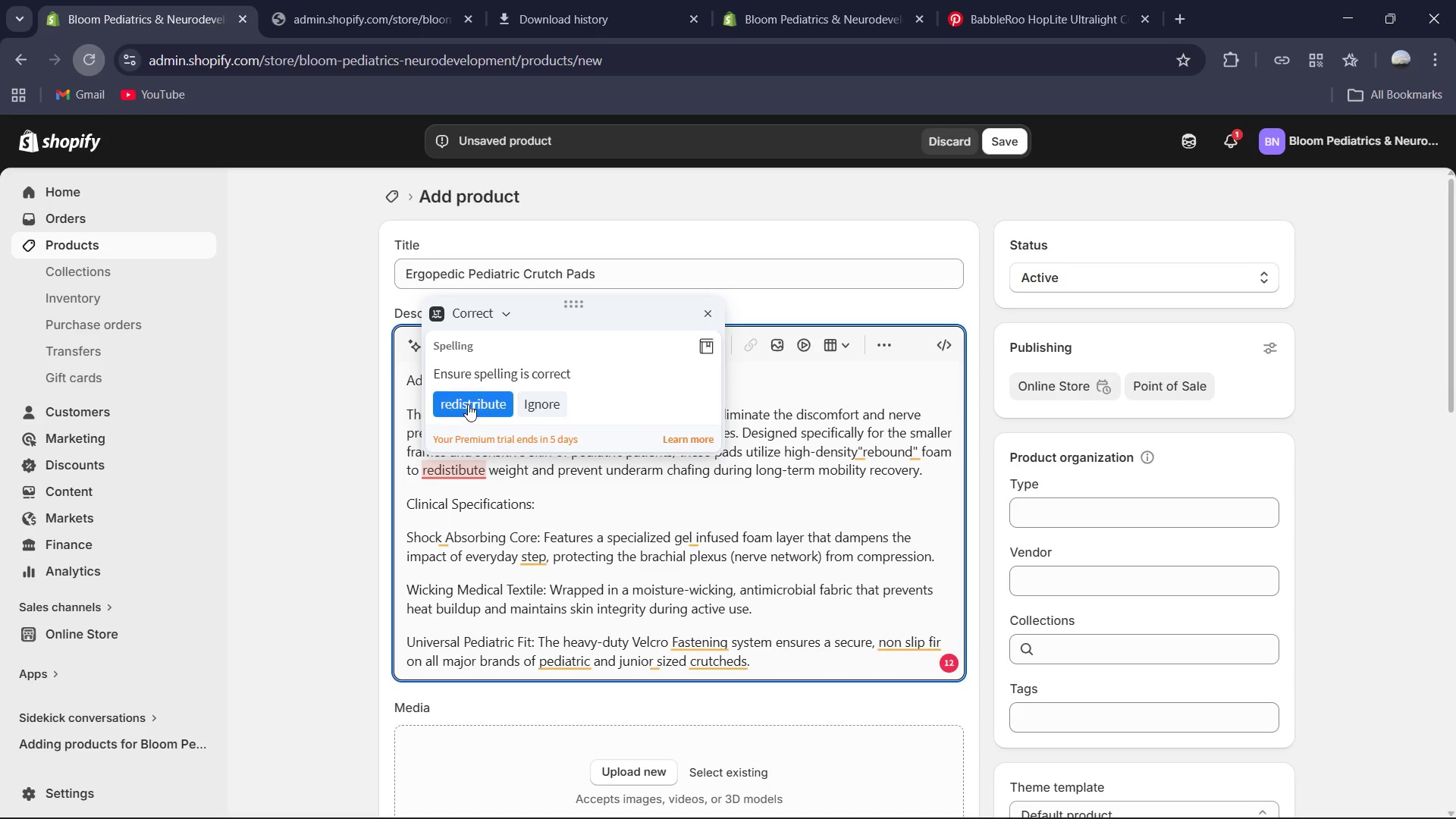 
left_click([468, 403])
 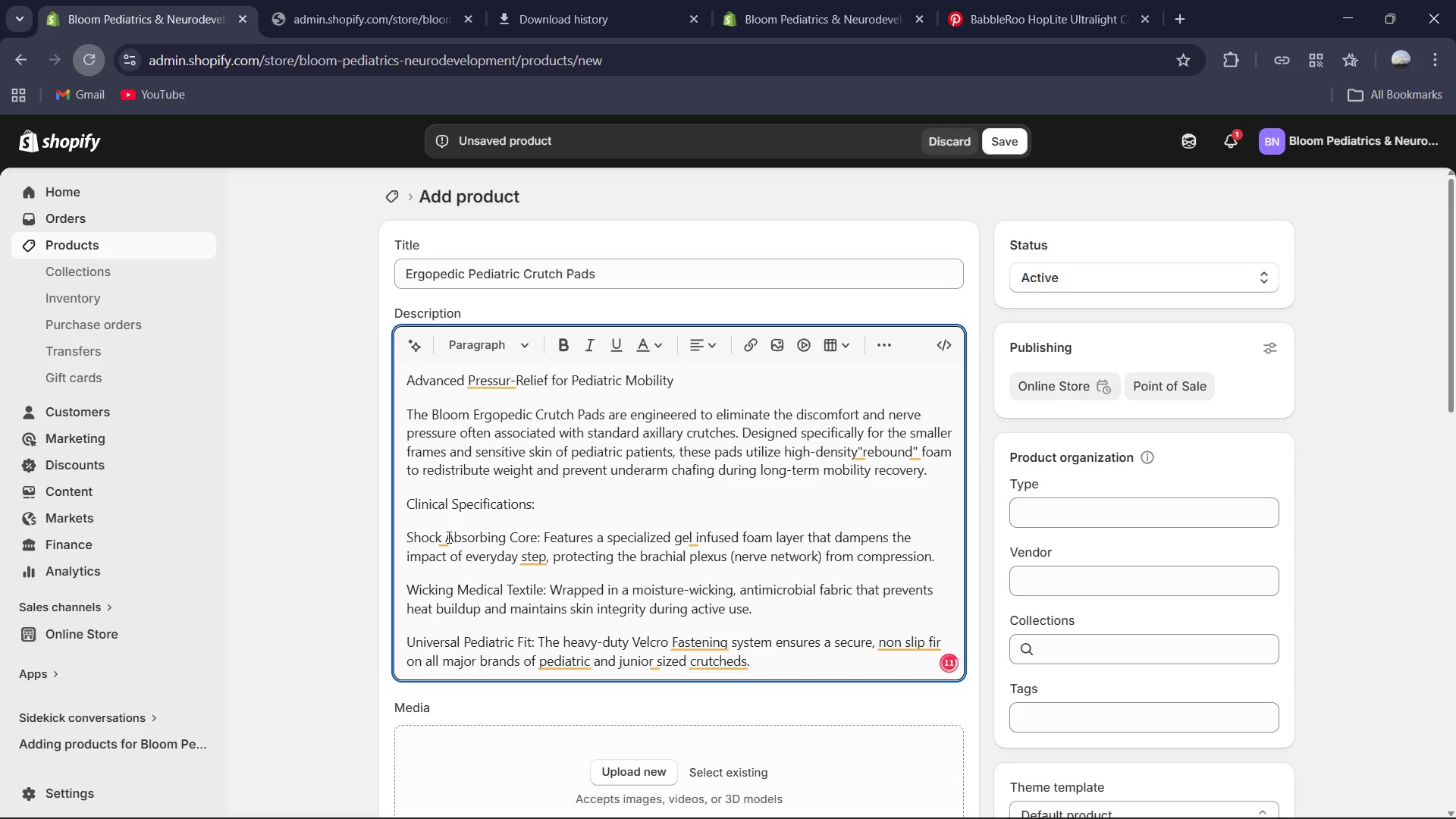 
left_click([443, 532])
 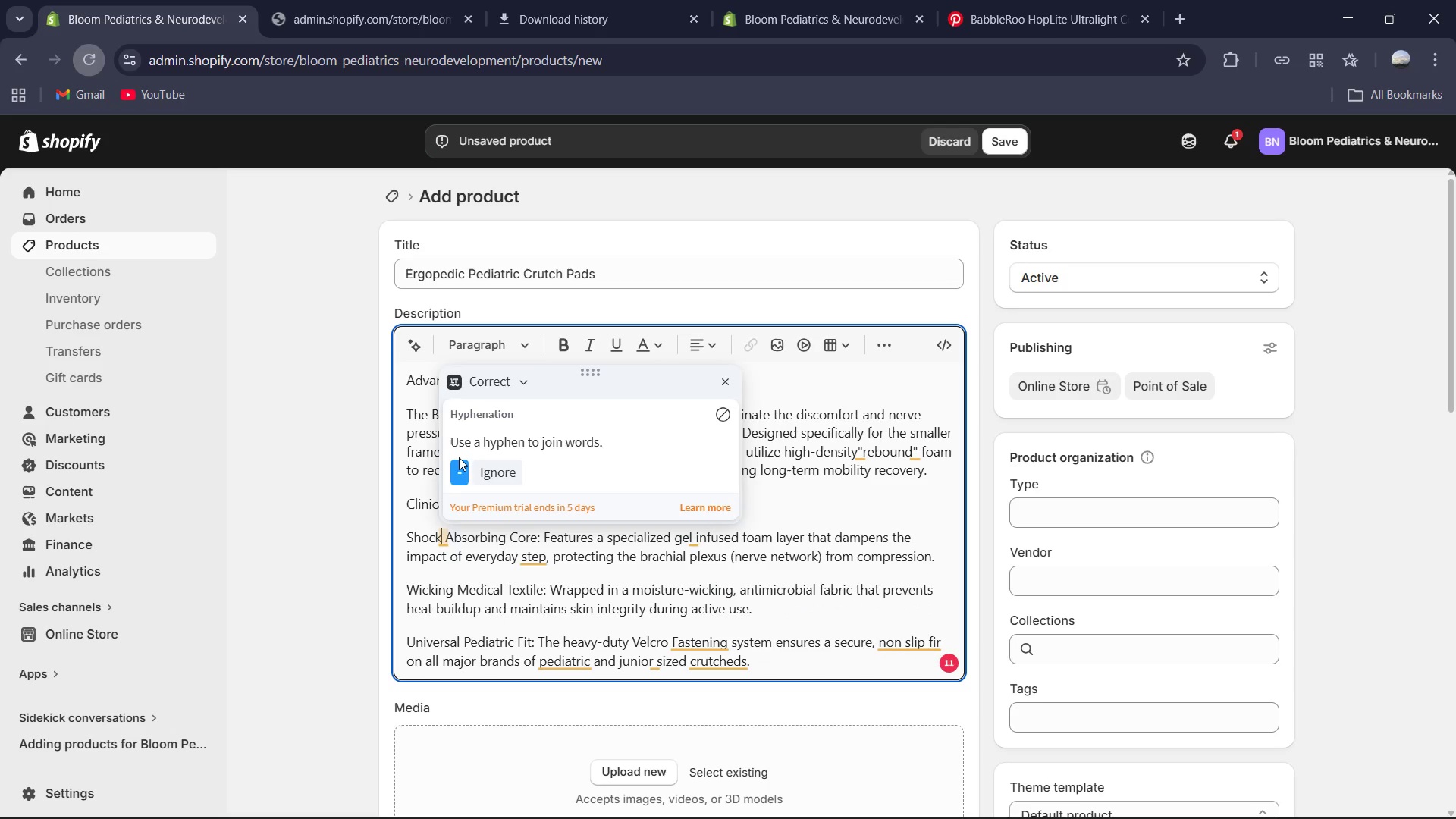 
left_click([459, 471])
 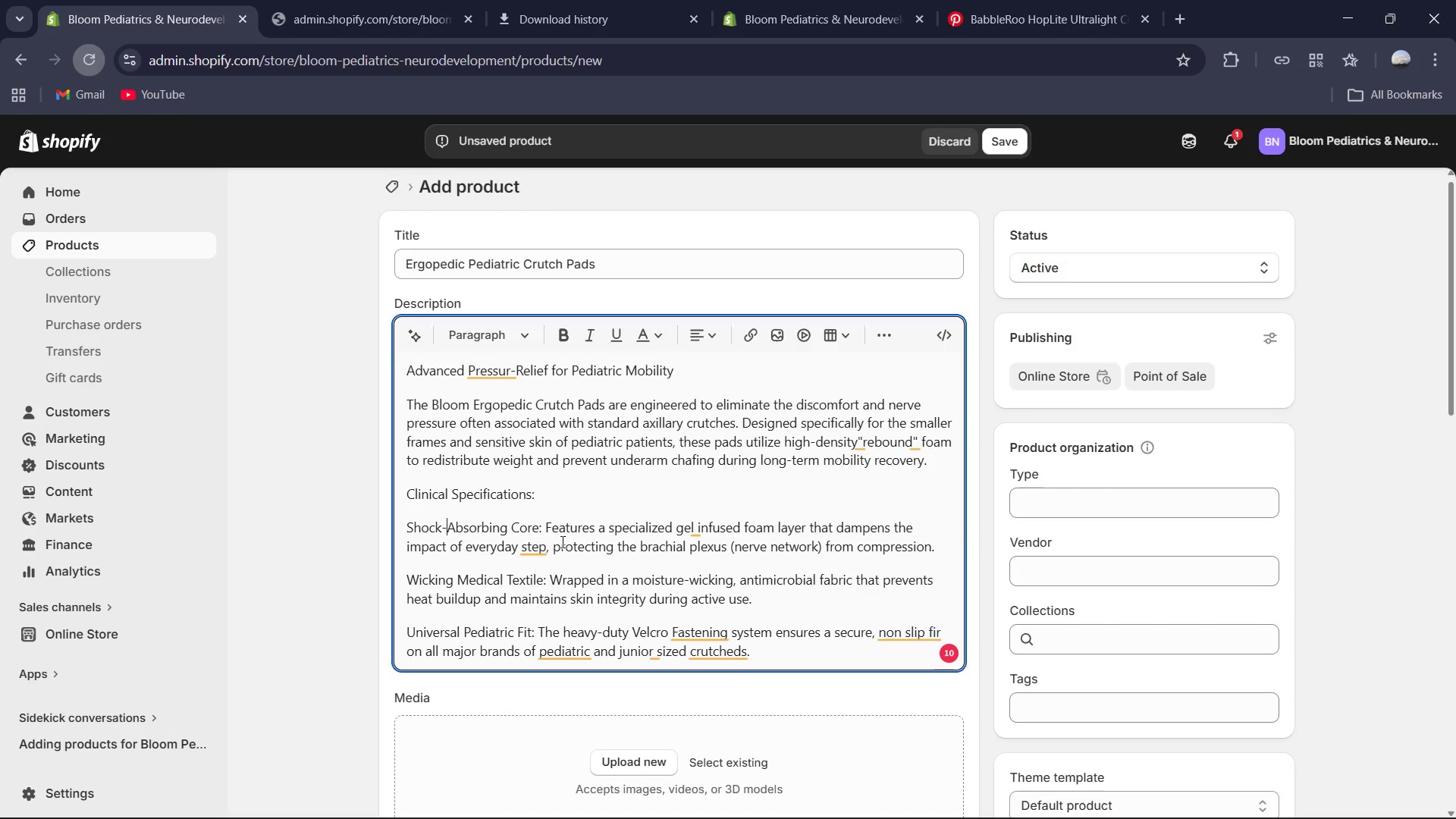 
left_click([526, 544])
 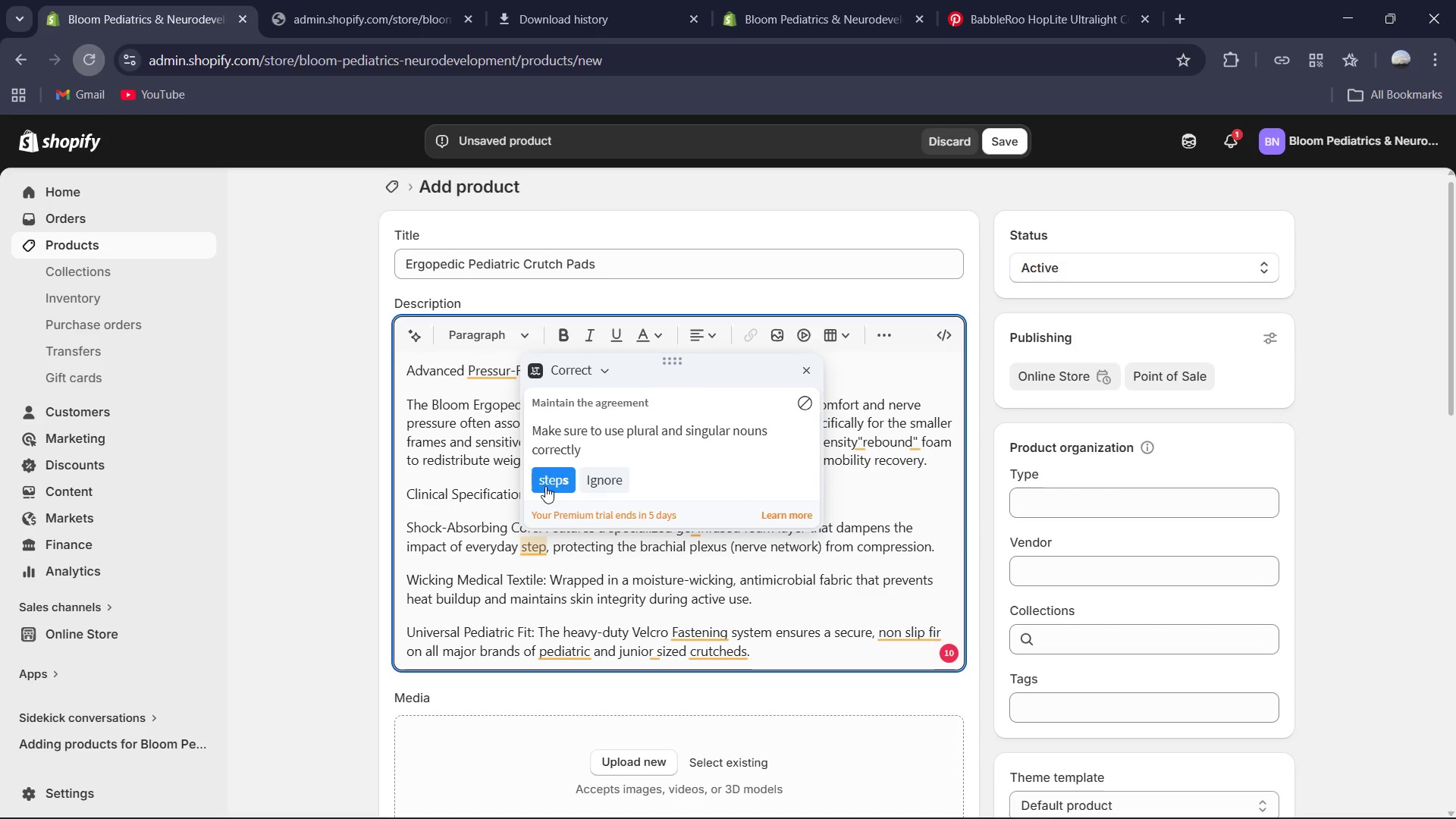 
left_click_drag(start_coordinate=[546, 485], to_coordinate=[547, 472])
 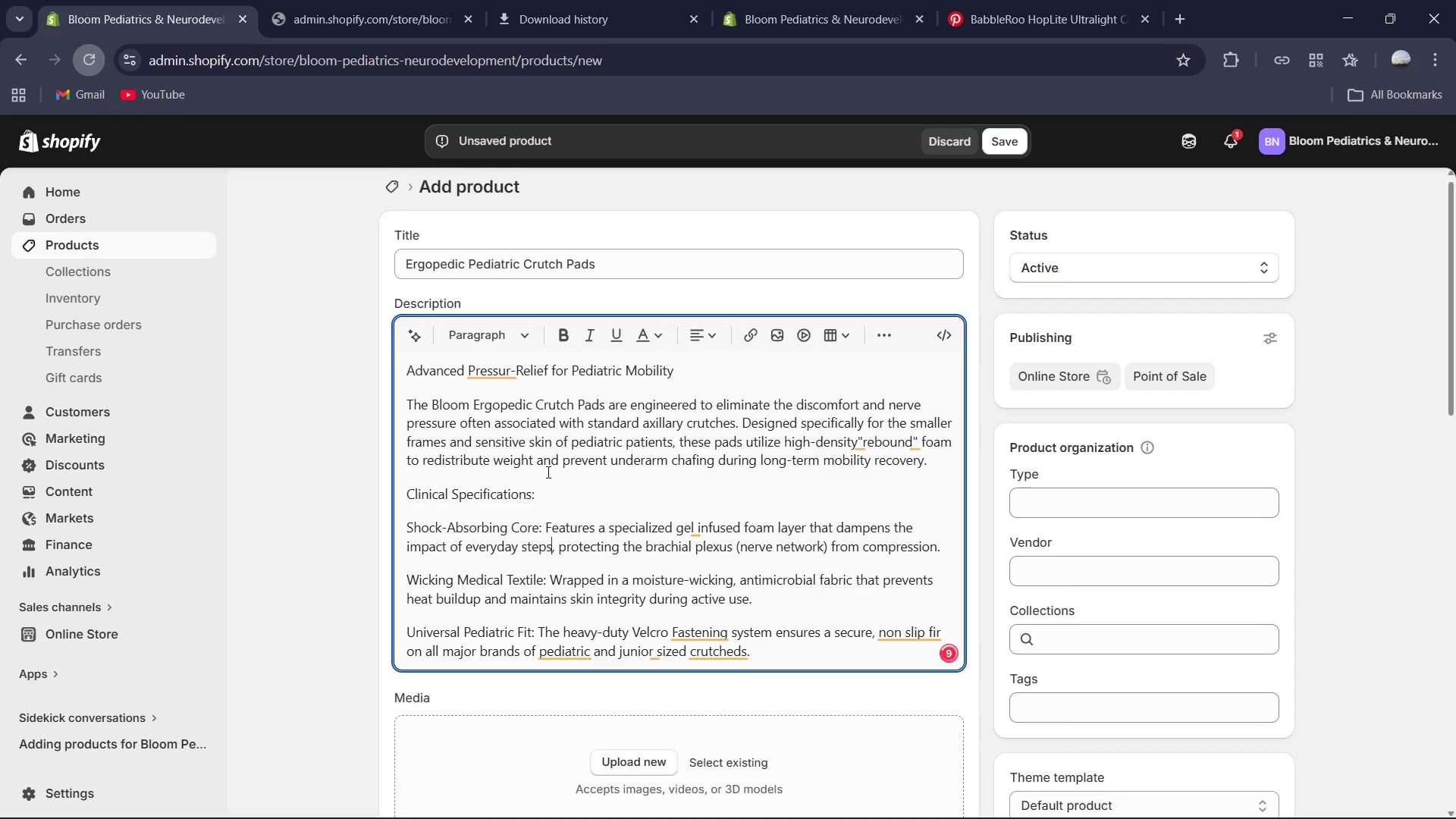 
left_click([547, 472])
 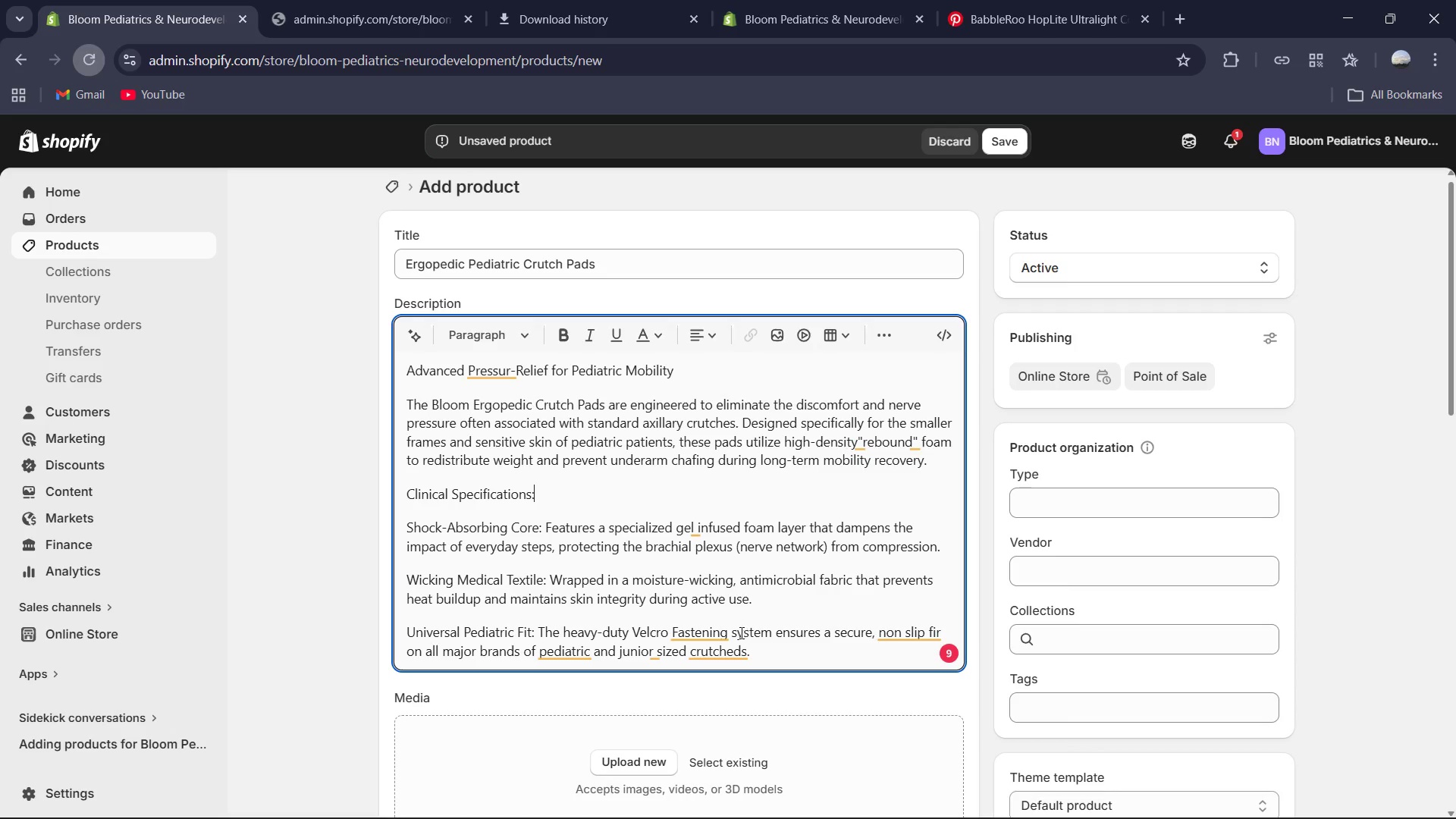 
left_click([700, 632])
 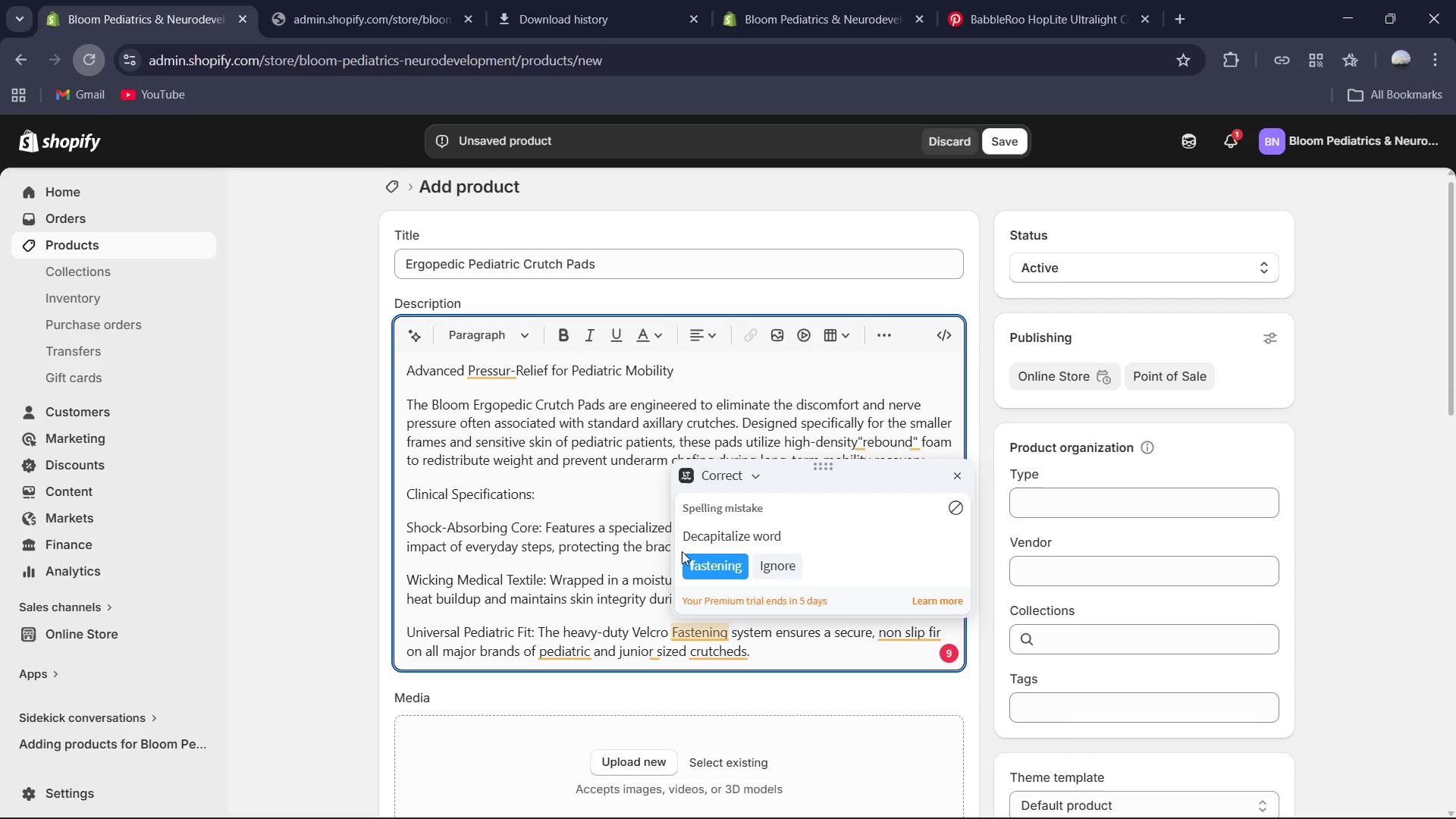 
left_click([690, 563])
 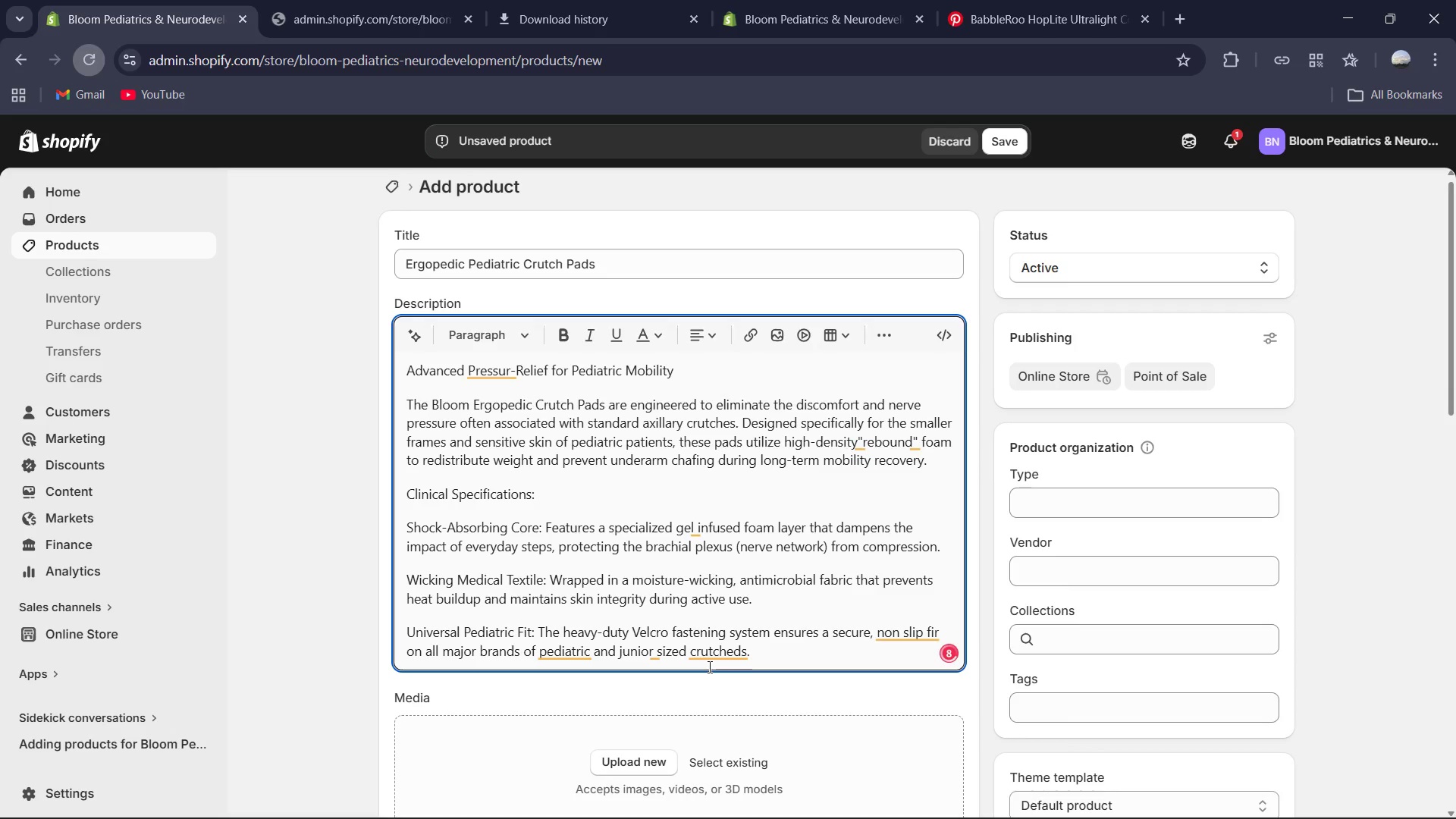 
left_click([705, 654])
 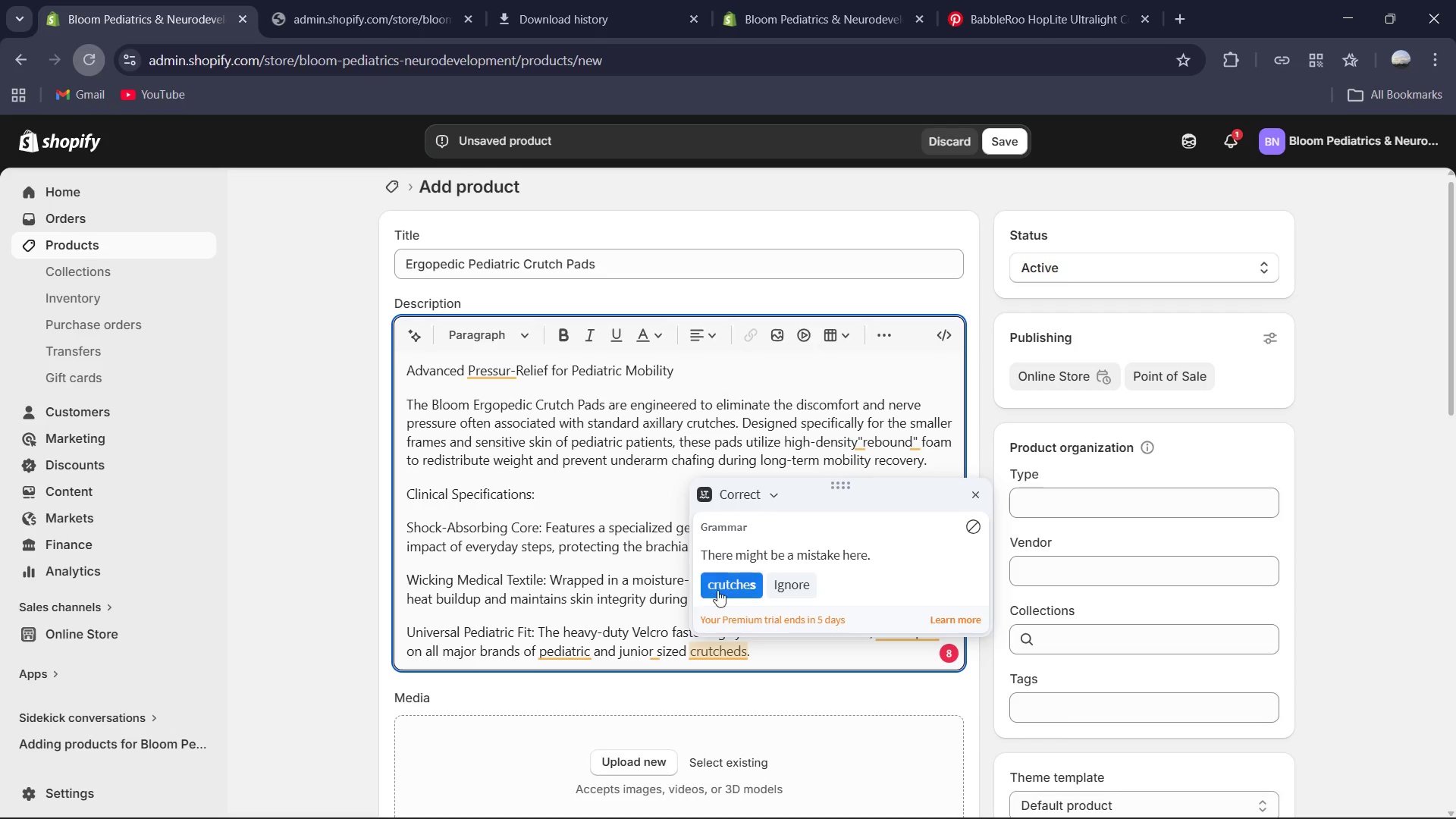 
left_click([721, 585])
 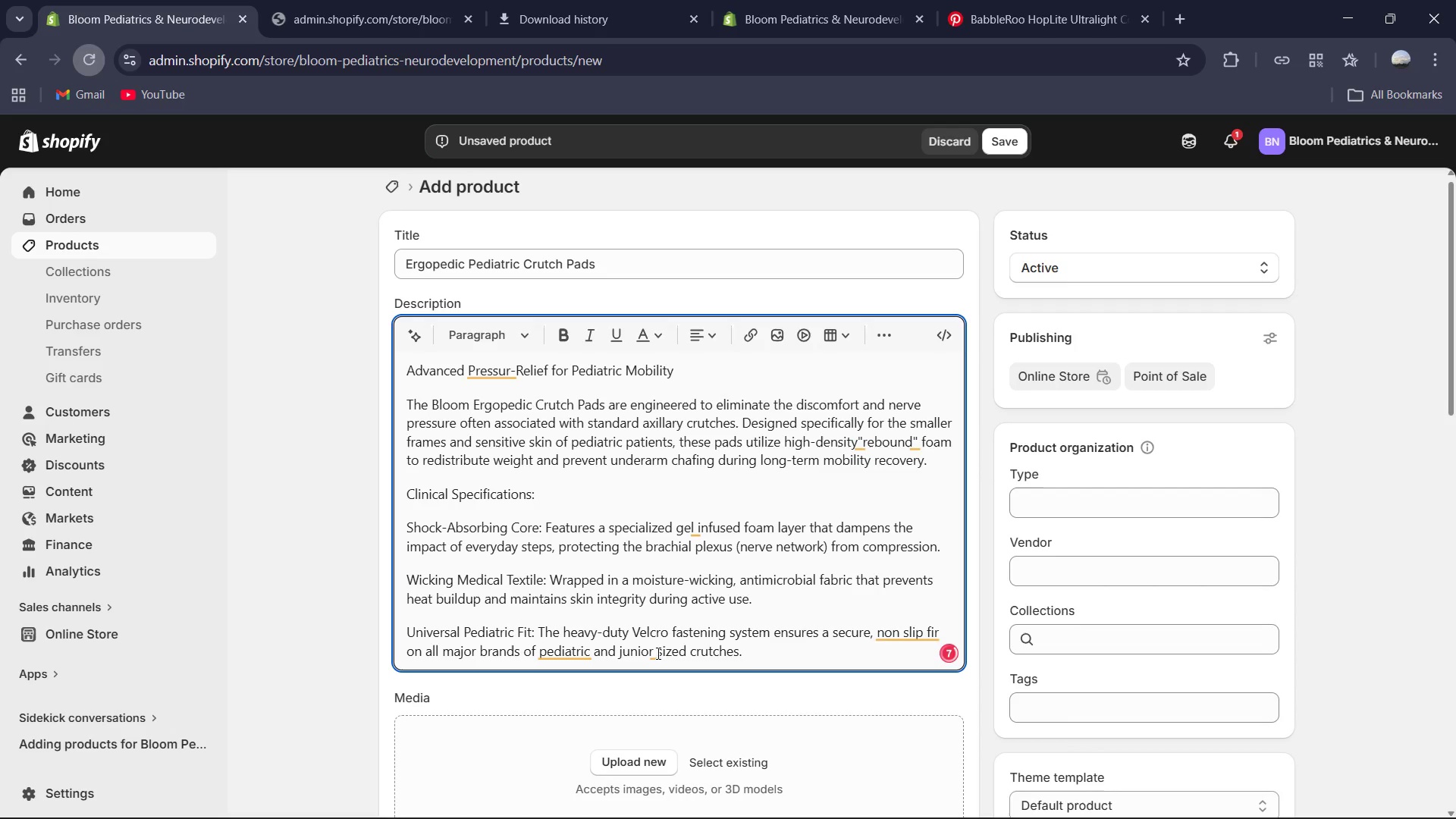 
left_click([657, 653])
 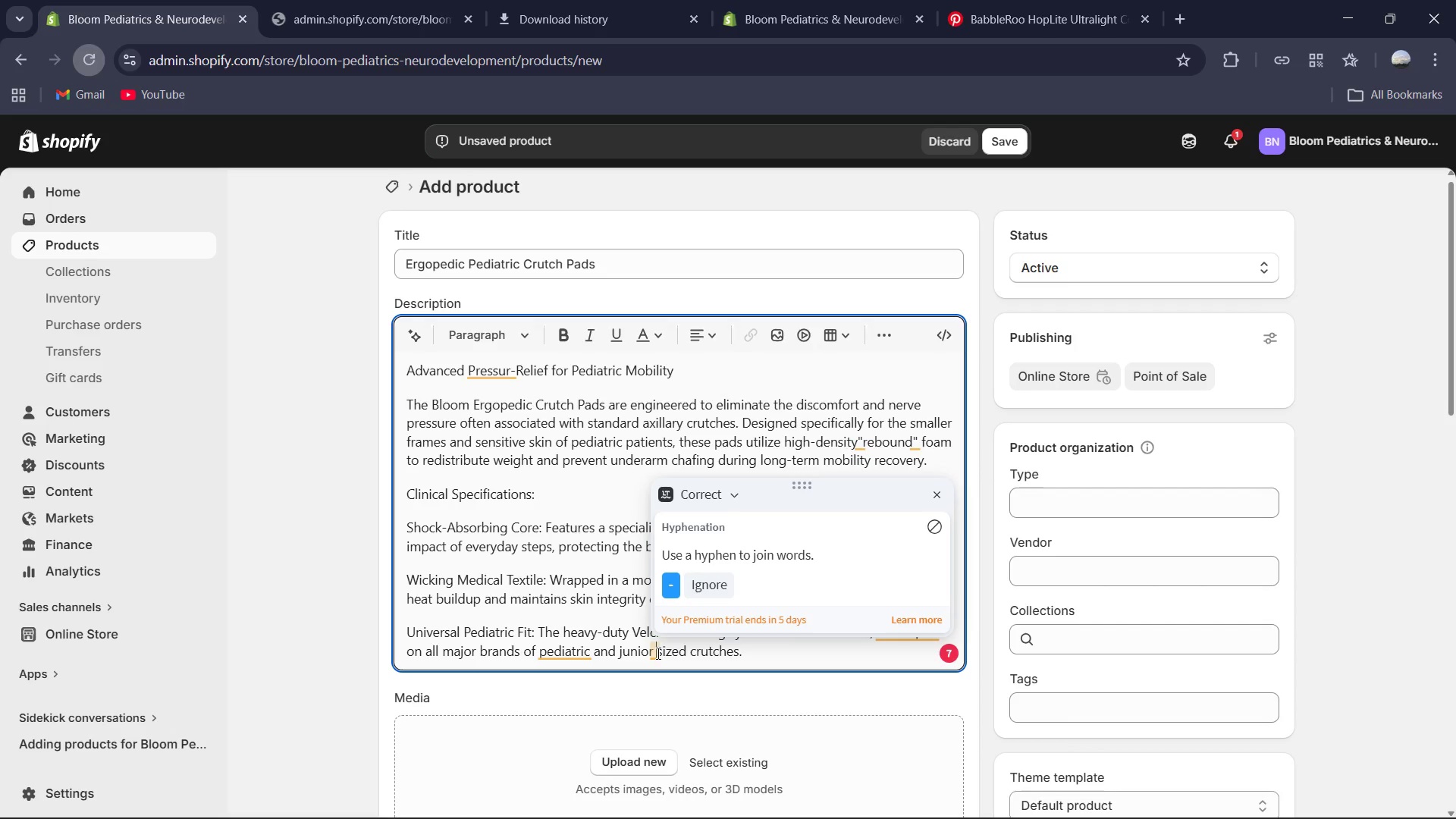 
key(Backspace)
 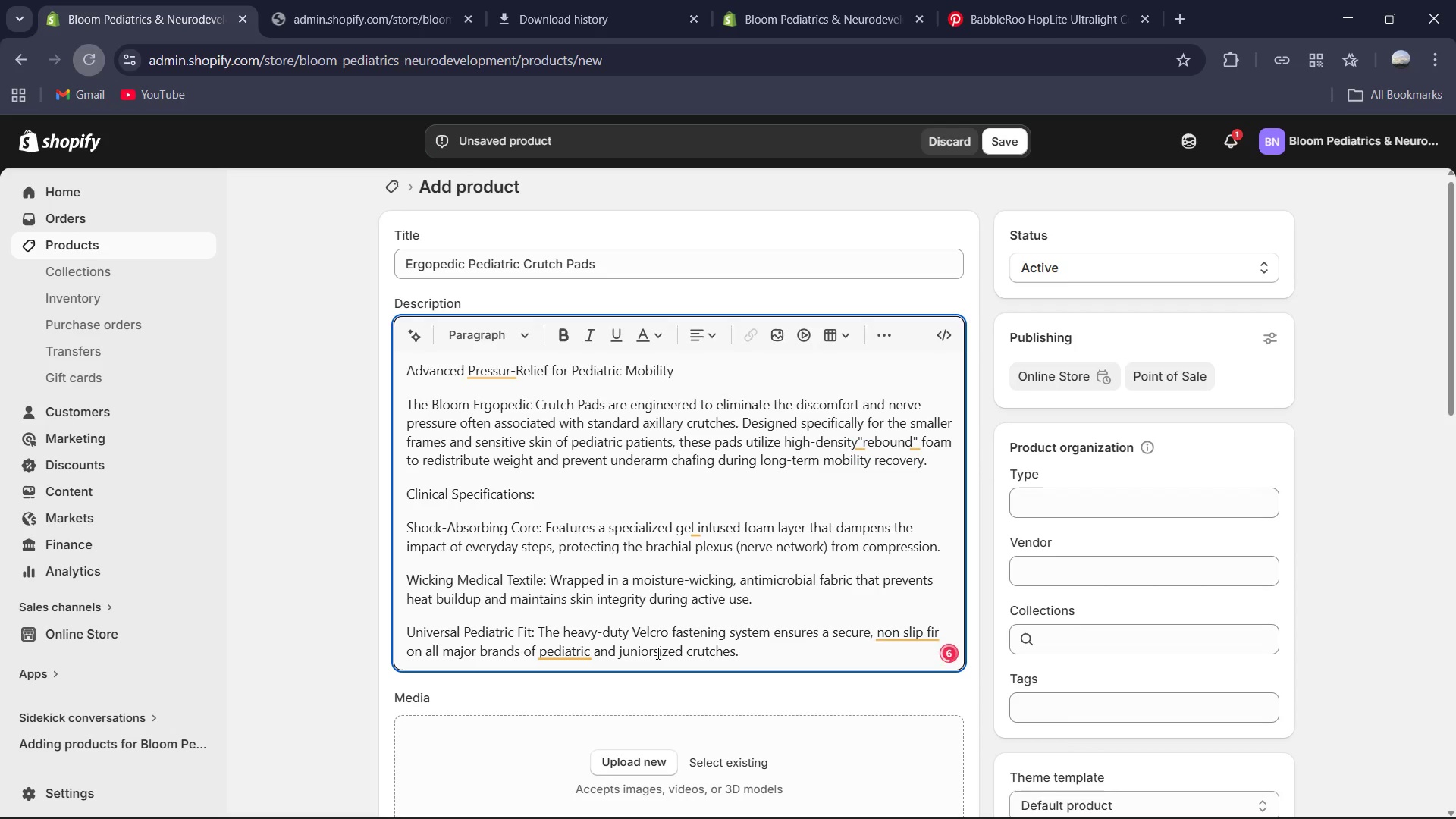 
key(Minus)
 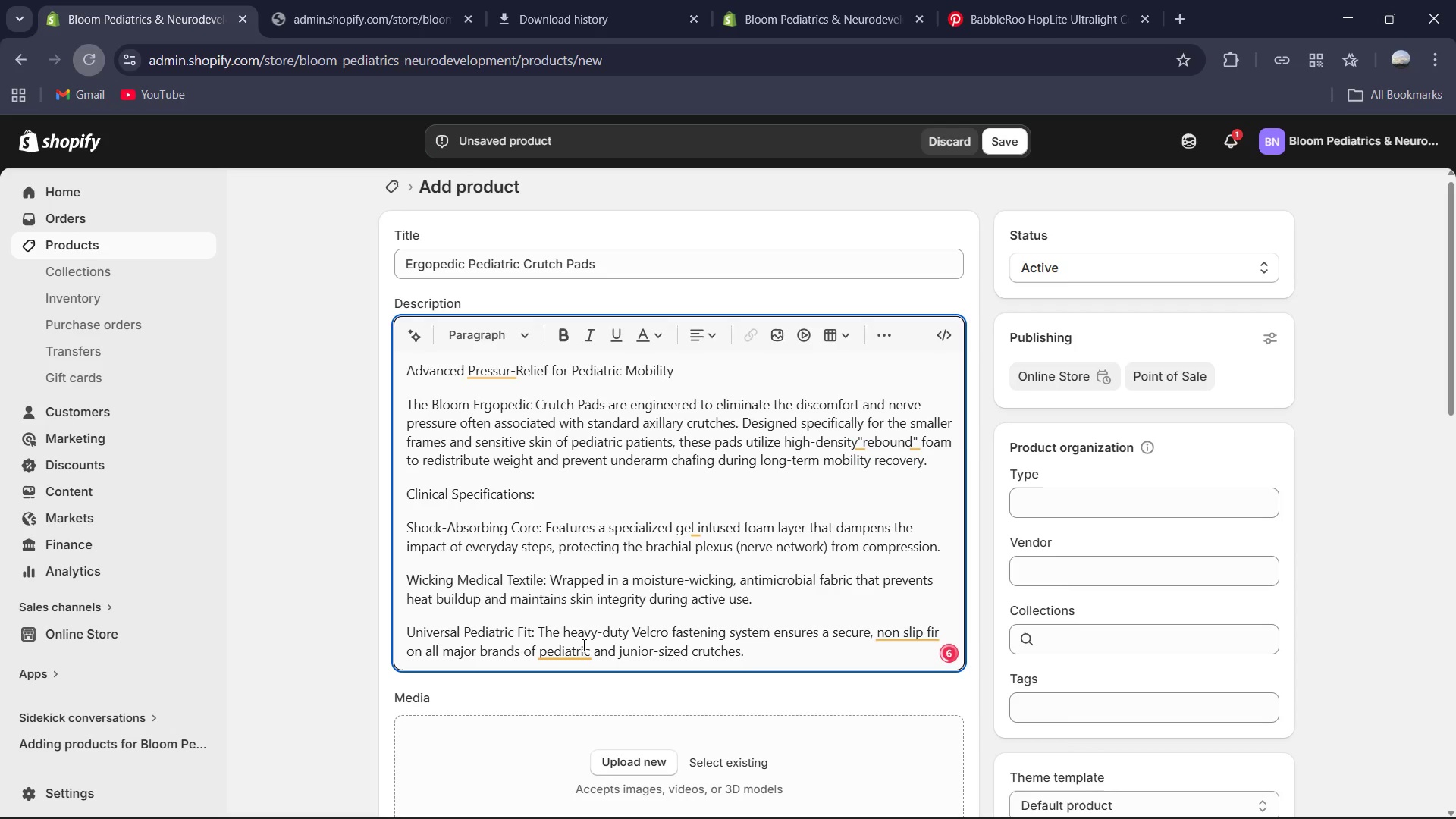 
left_click([573, 646])
 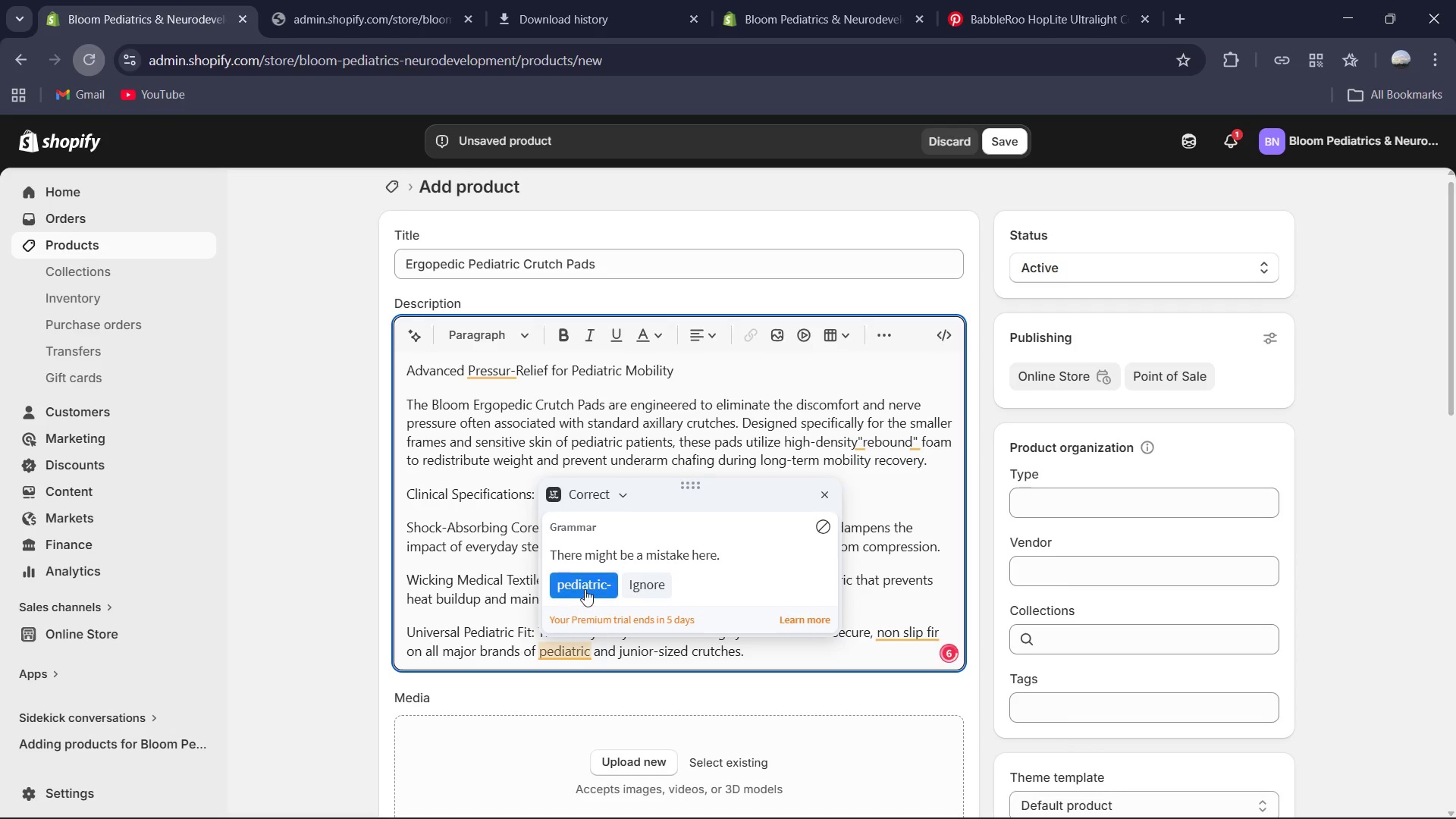 
left_click([585, 588])
 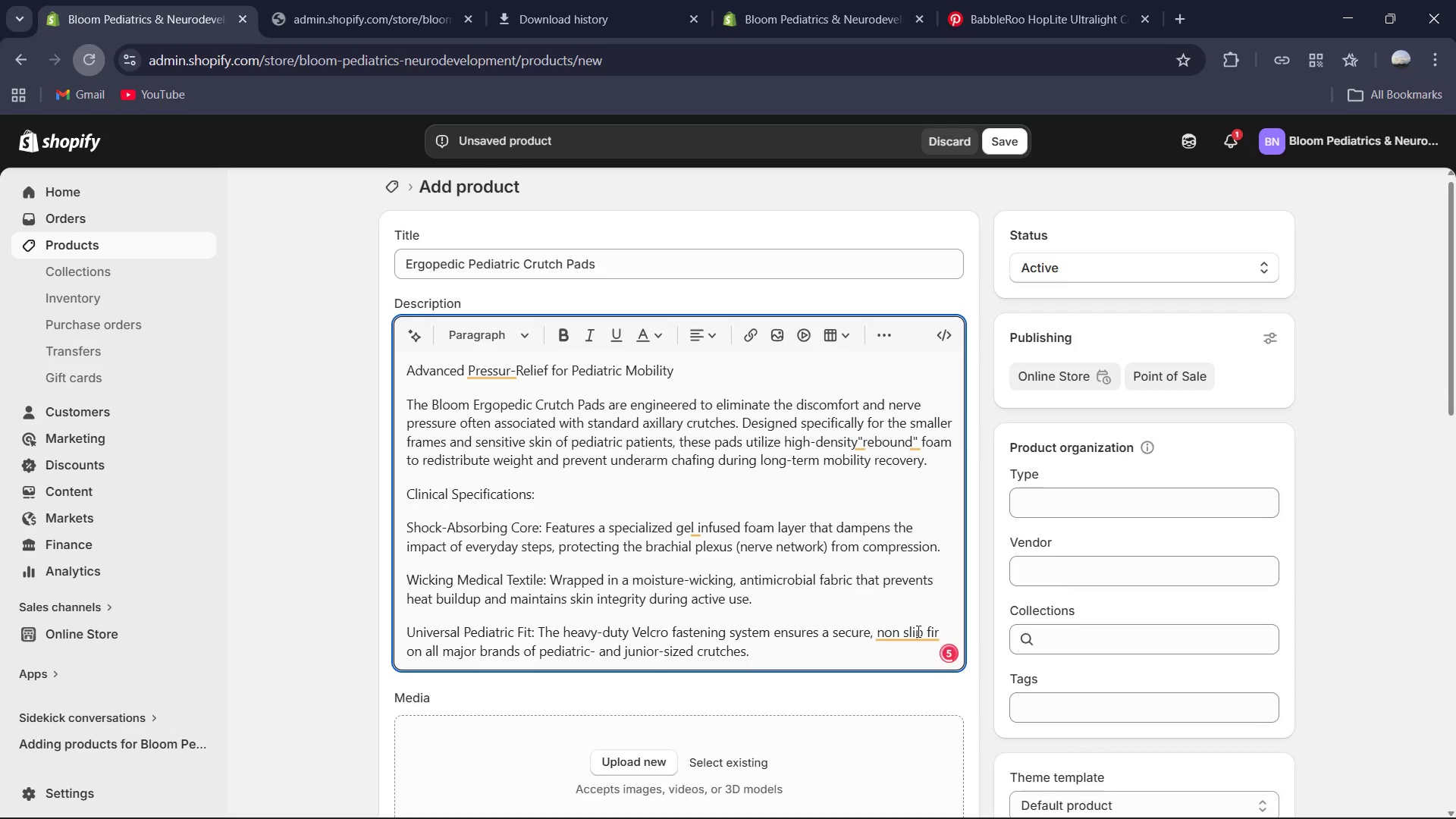 
left_click([912, 632])
 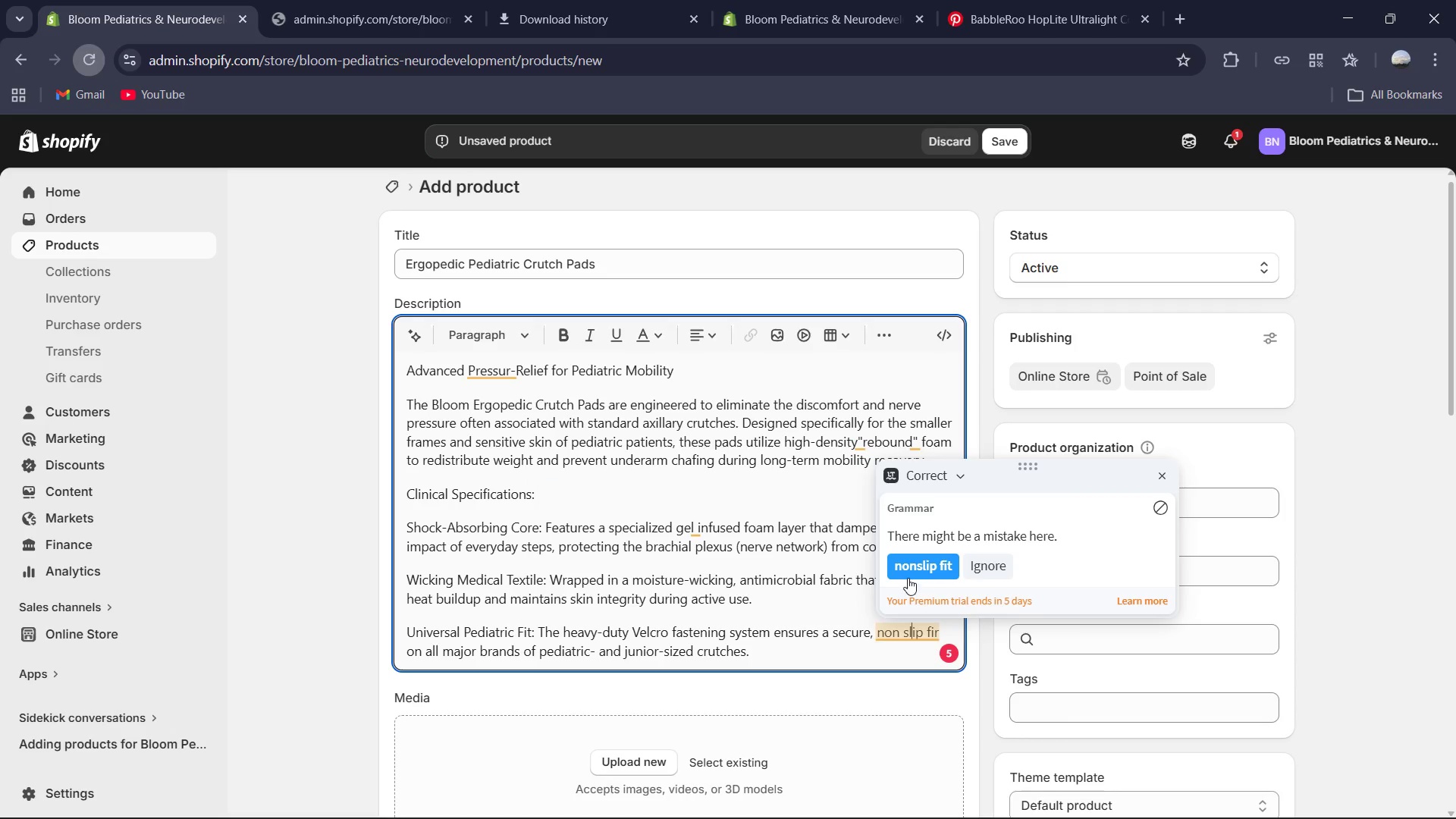 
left_click([912, 566])
 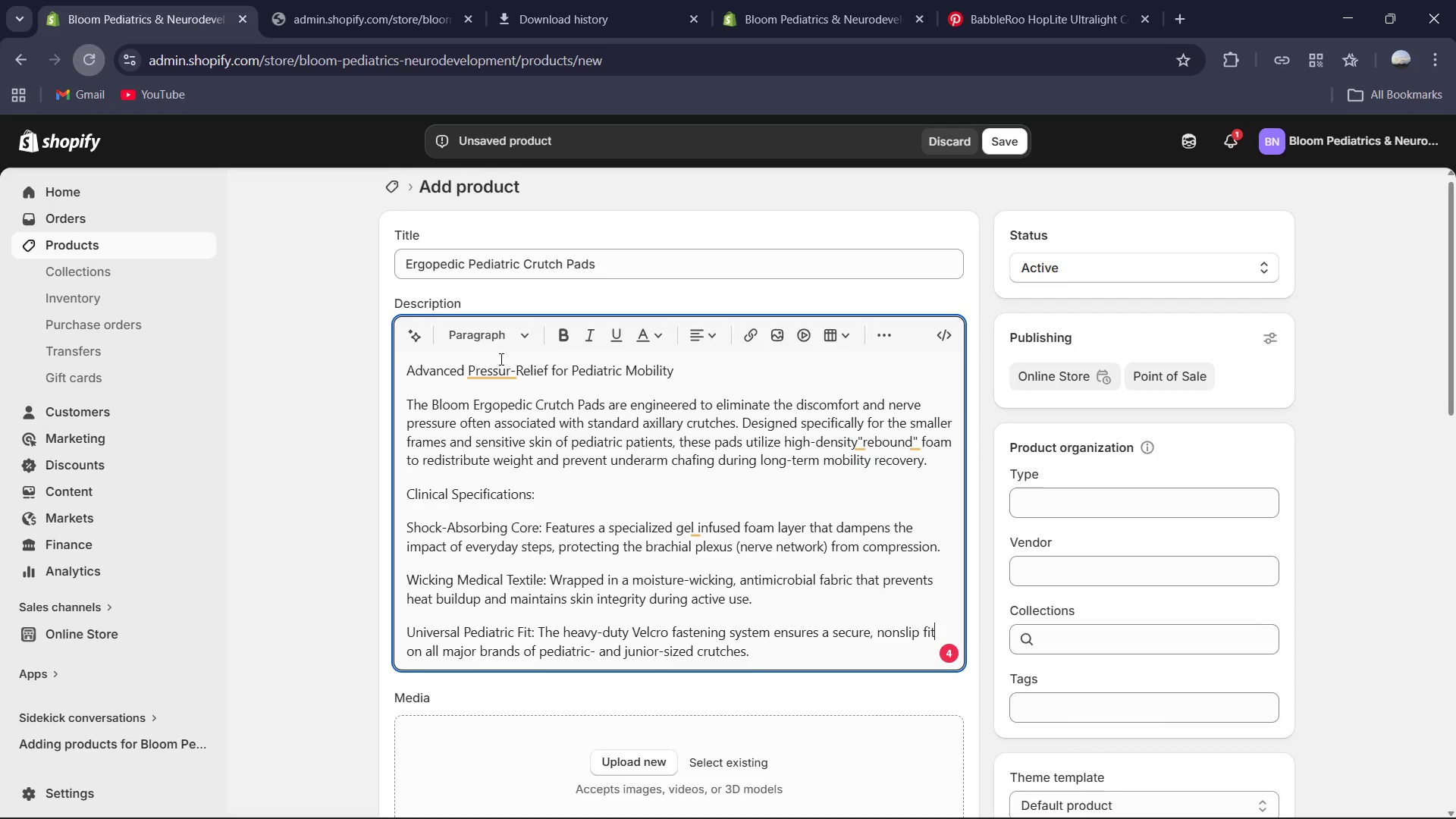 
left_click([510, 366])
 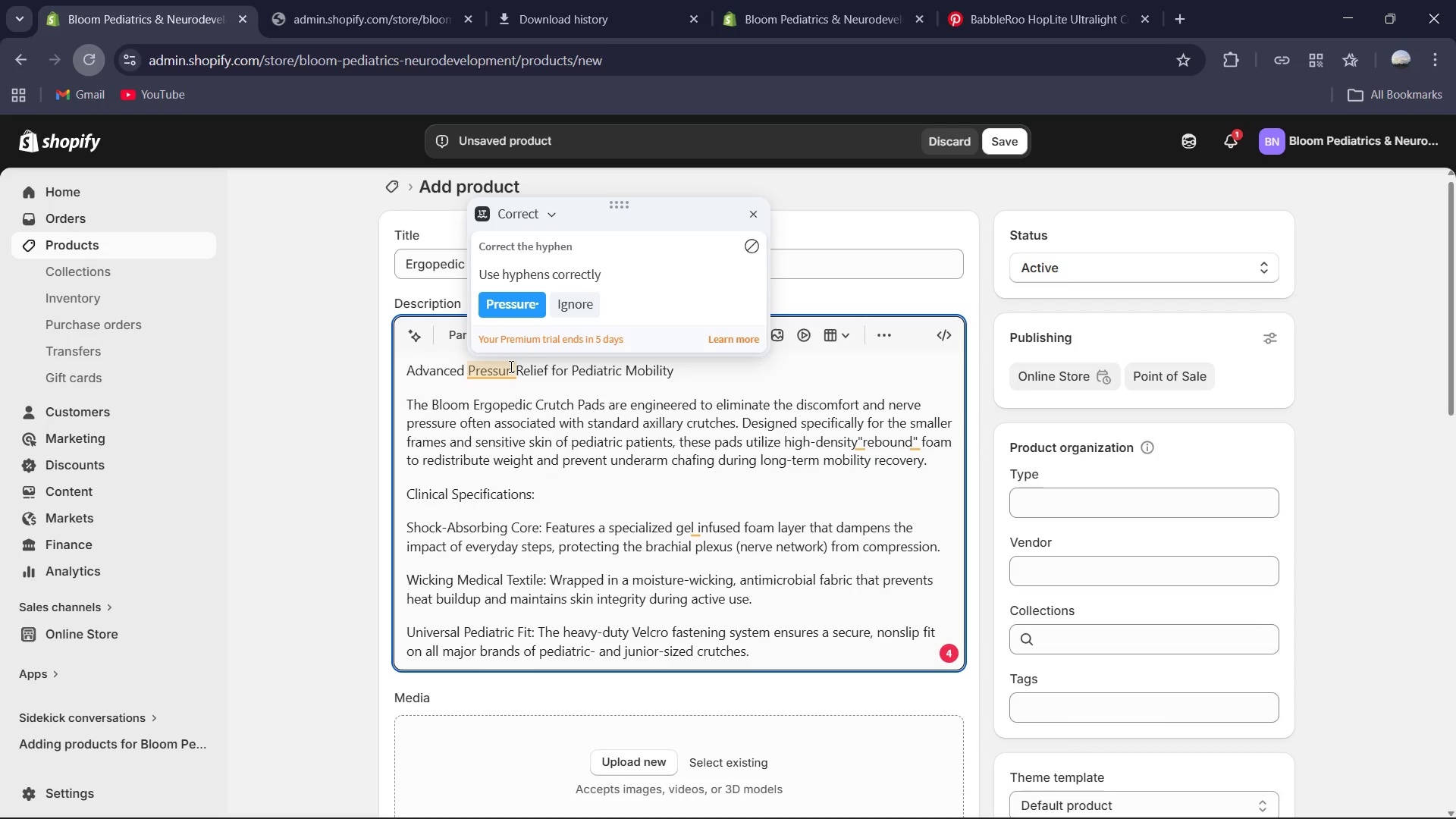 
key(E)
 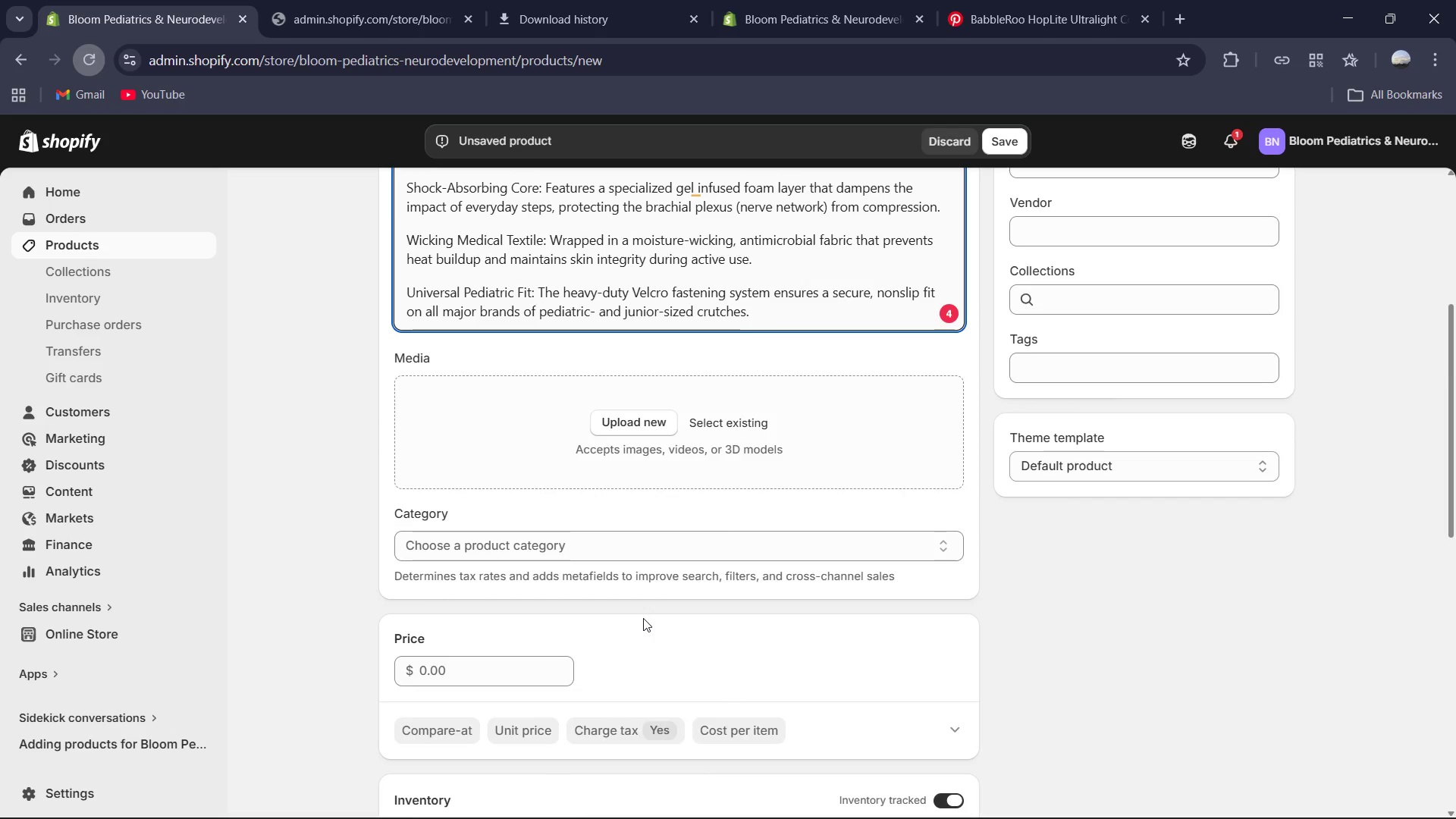 
left_click([388, 0])
 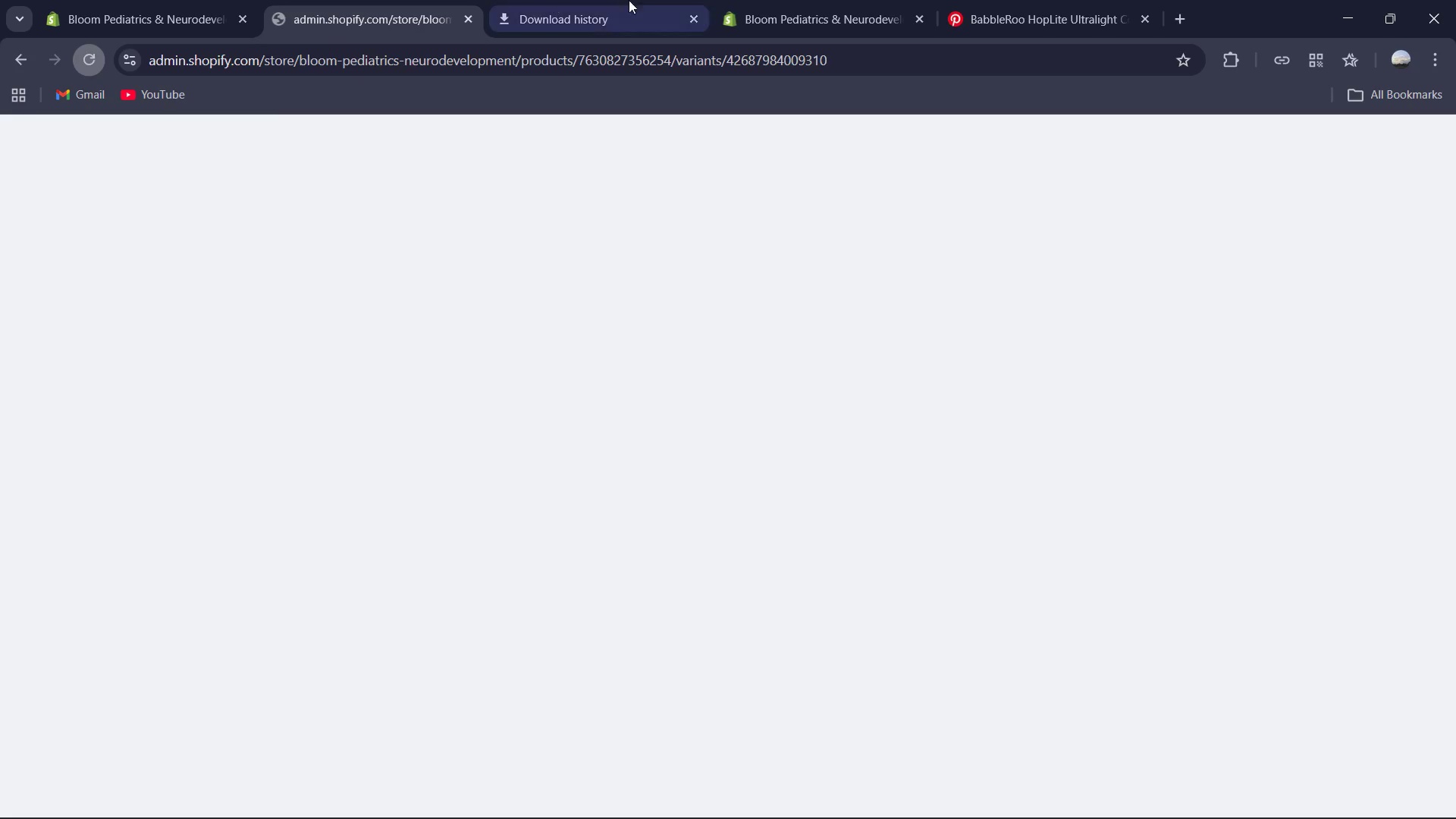 
left_click([642, 0])
 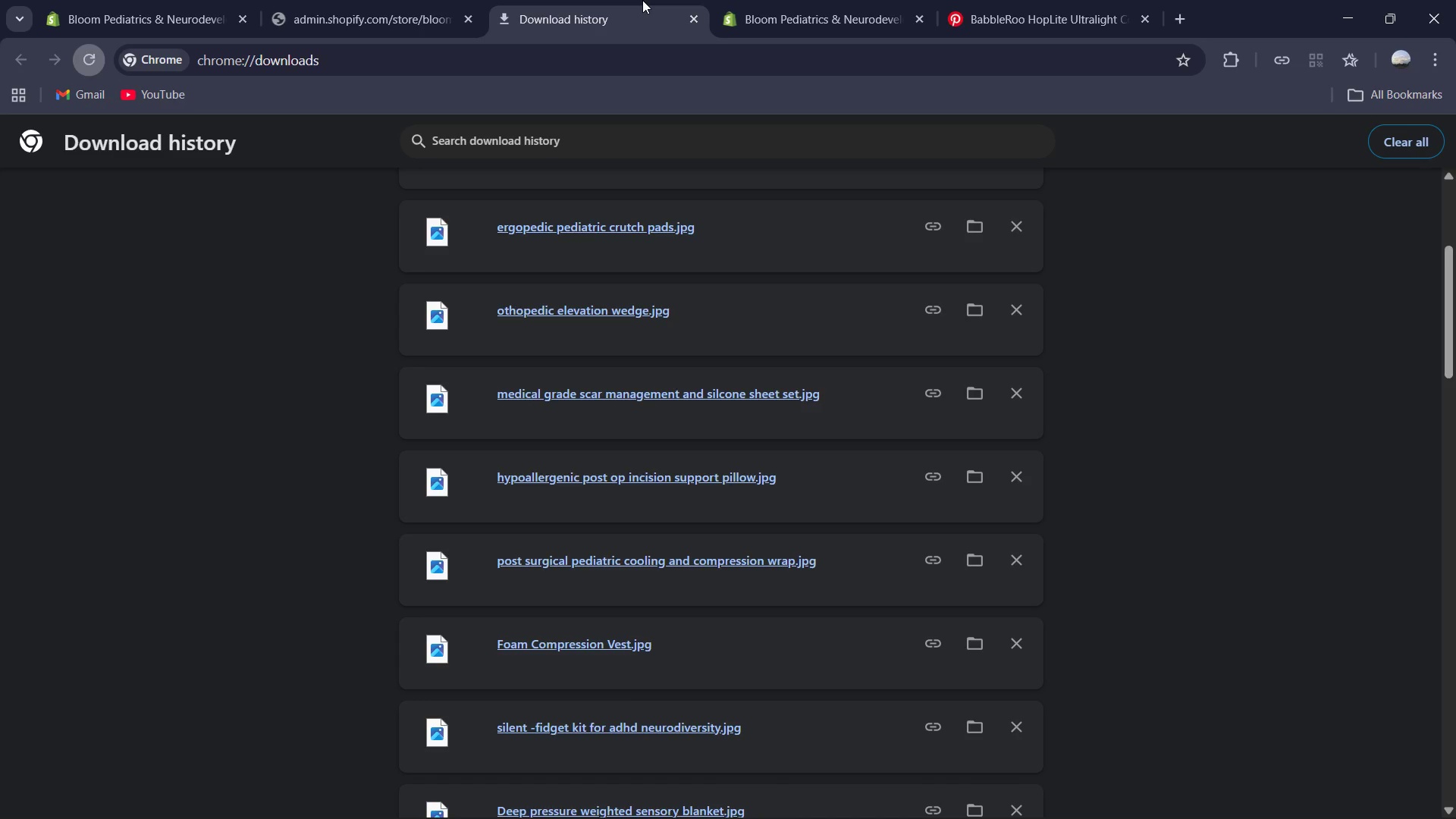 
left_click_drag(start_coordinate=[642, 0], to_coordinate=[392, 1])
 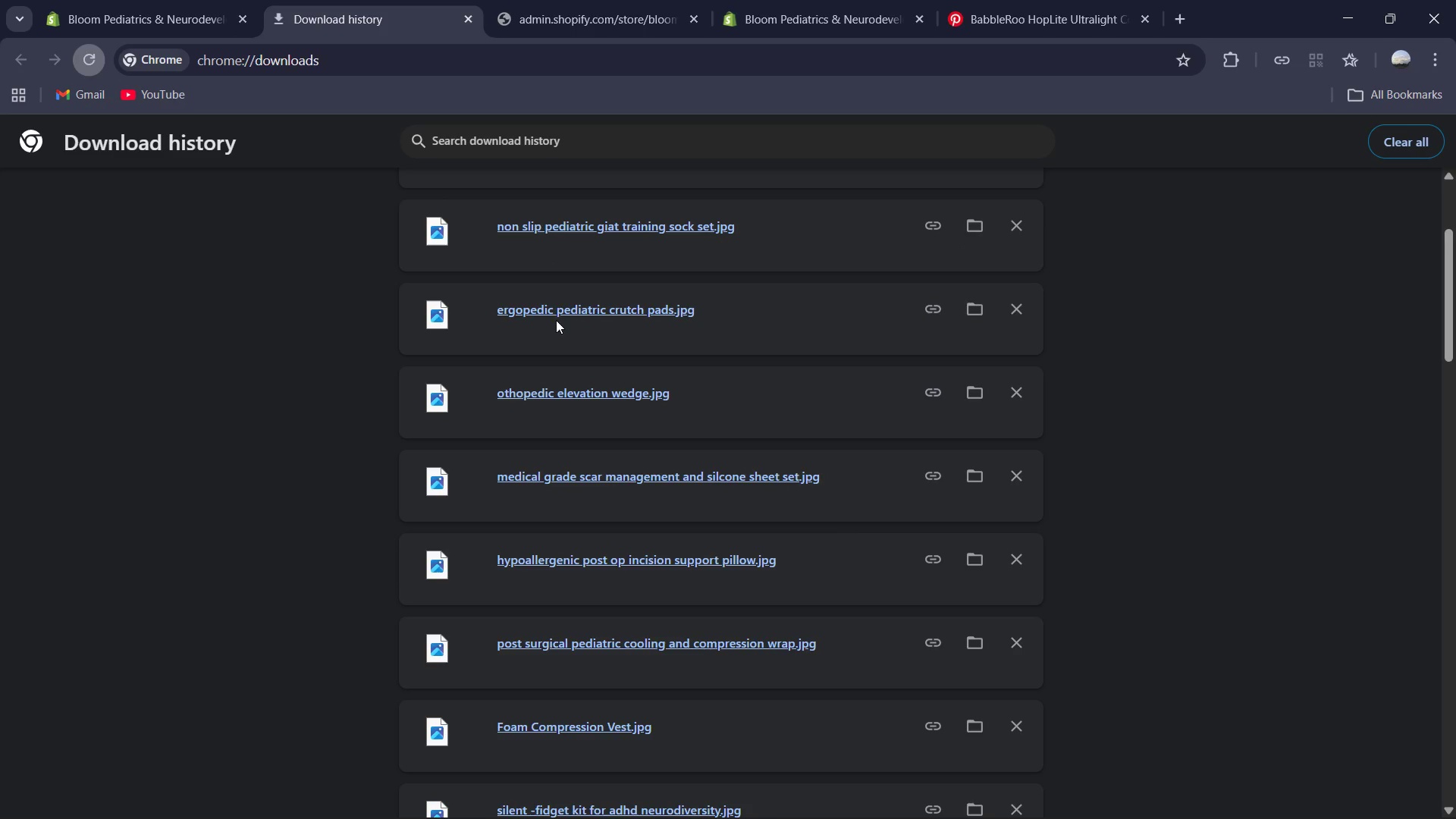 
left_click_drag(start_coordinate=[554, 309], to_coordinate=[539, 443])
 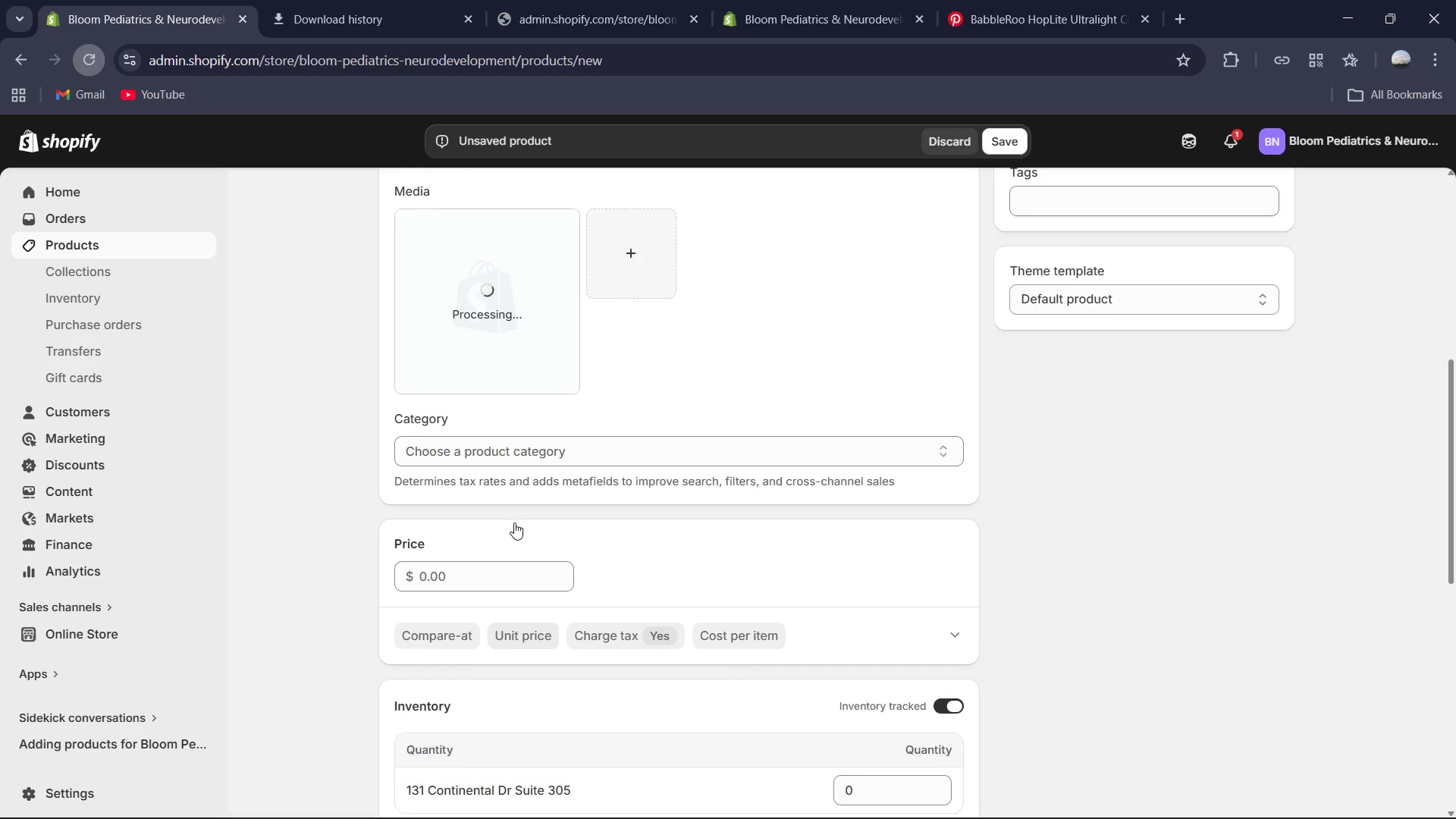 
wait(11.38)
 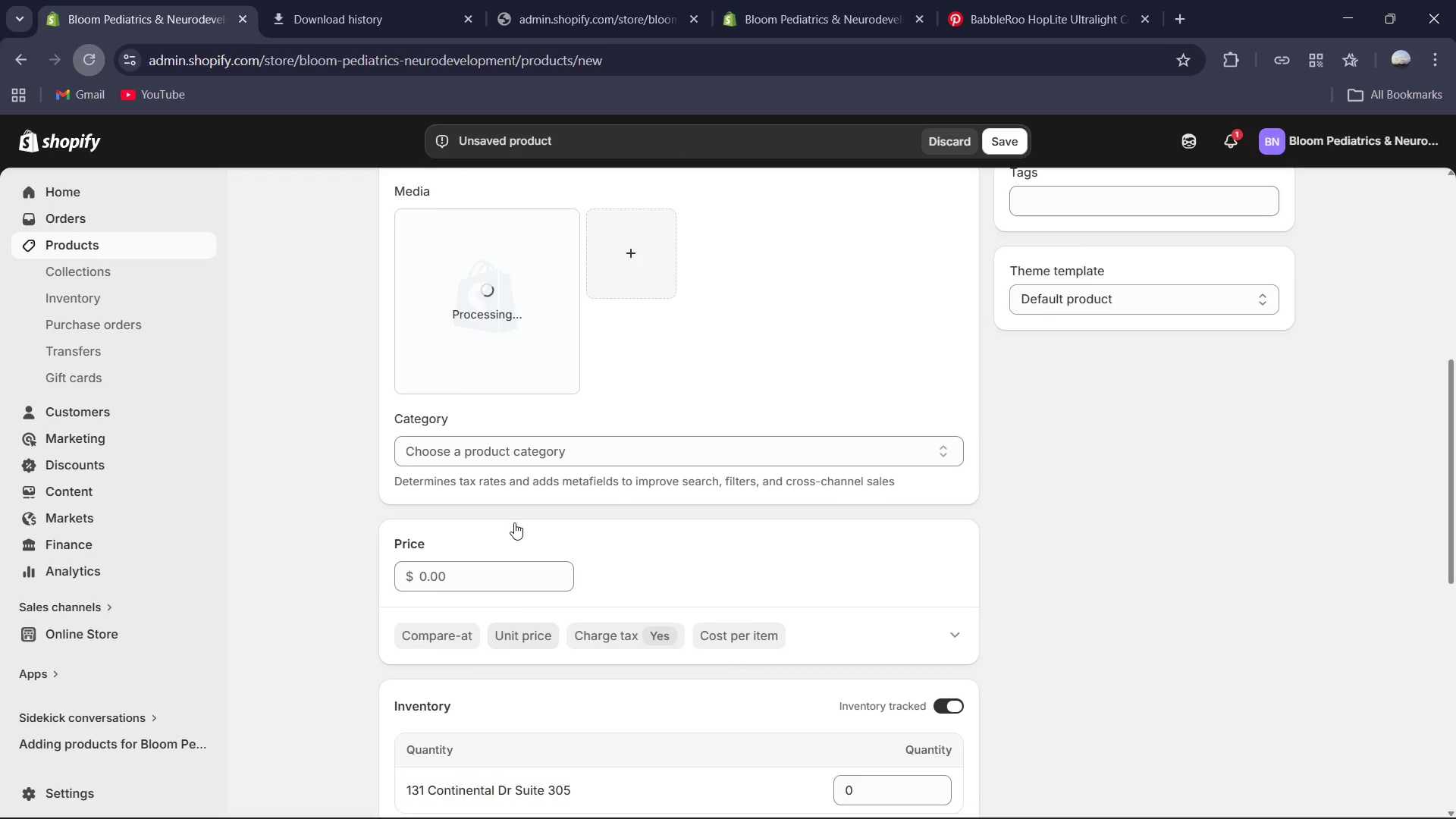 
left_click([1064, 294])
 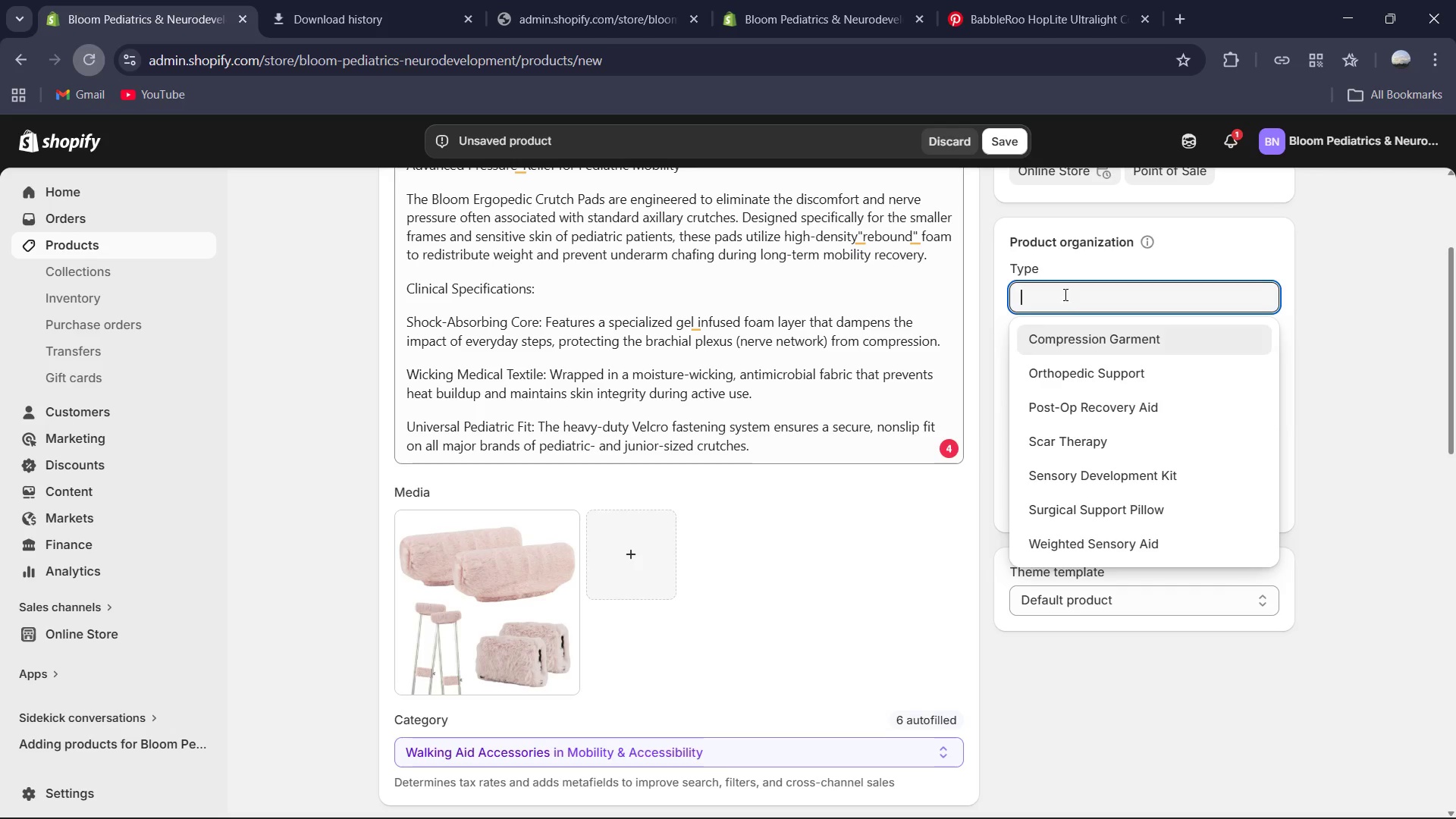 
type(Mobility Acesse)
key(Backspace)
type(ory )
 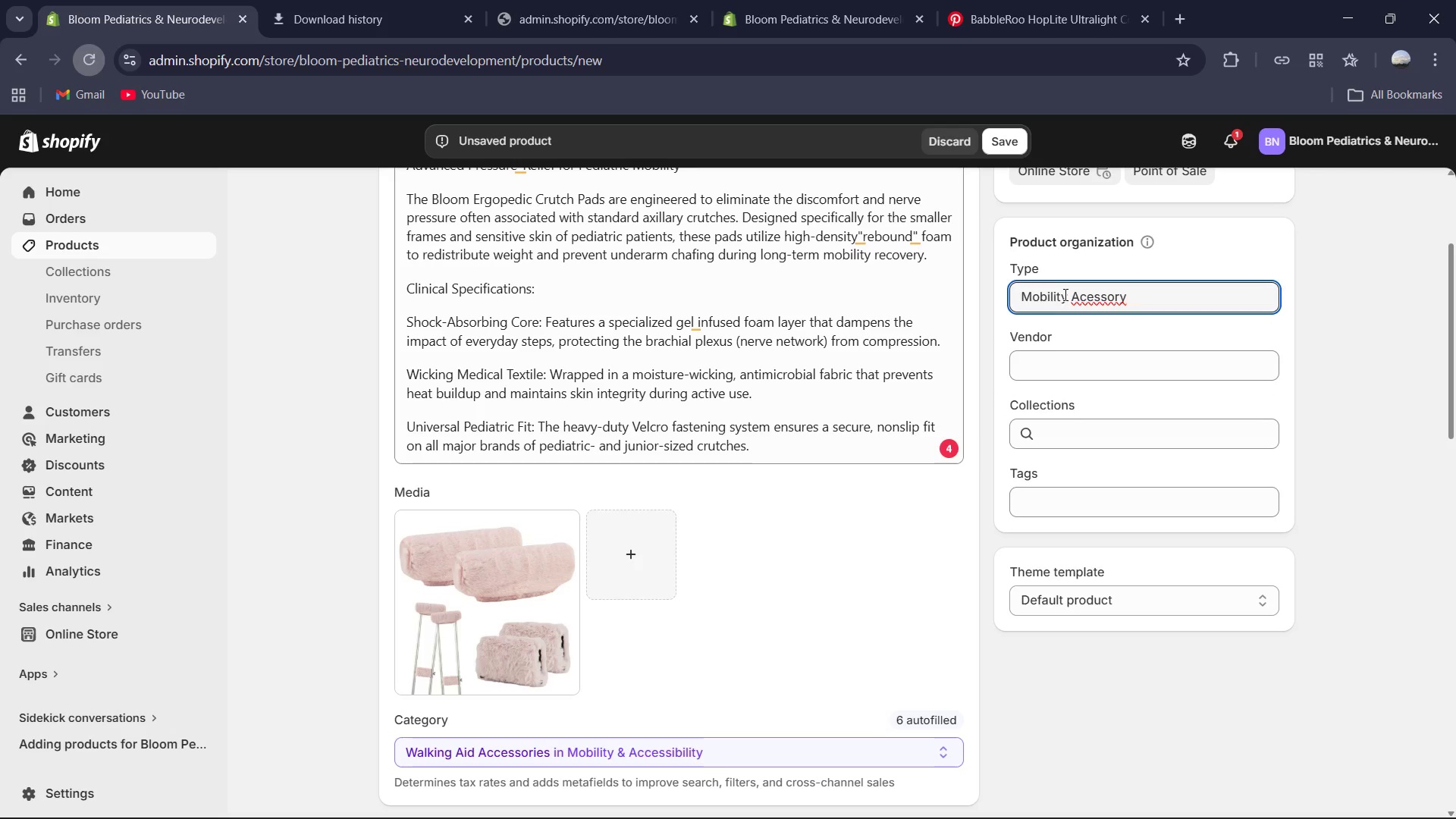 
left_click([1087, 296])
 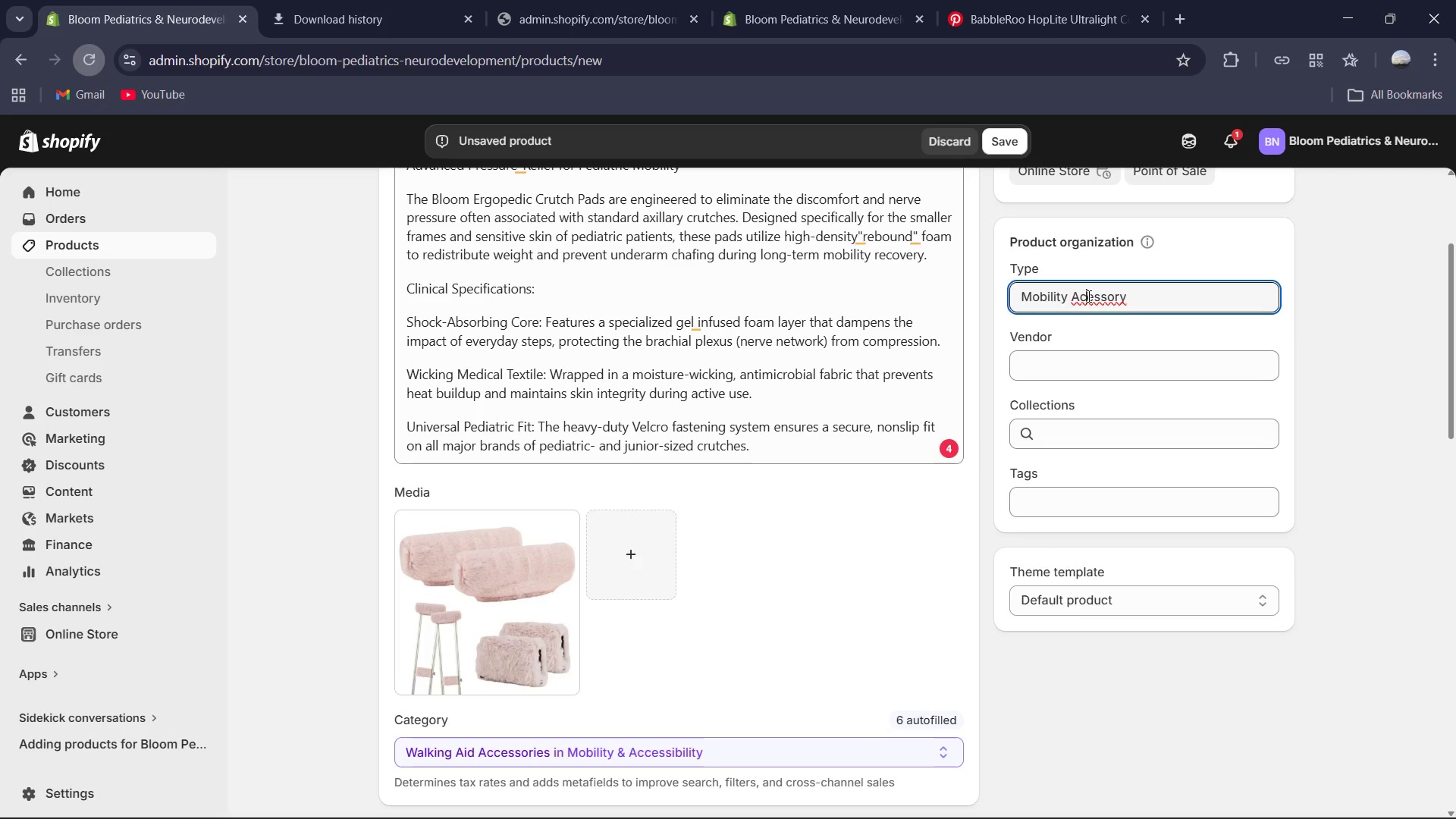 
key(S)
 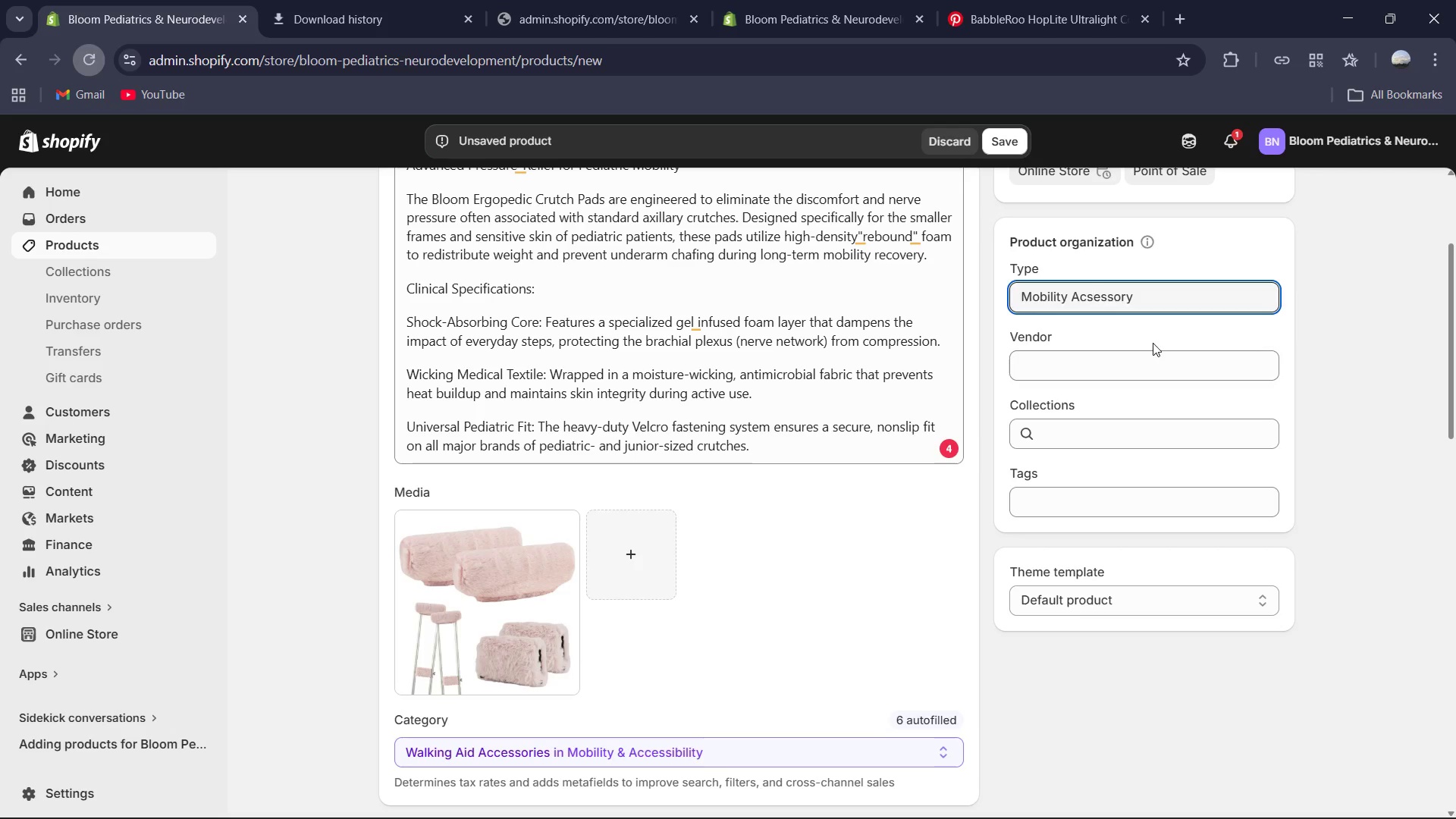 
key(Backspace)
 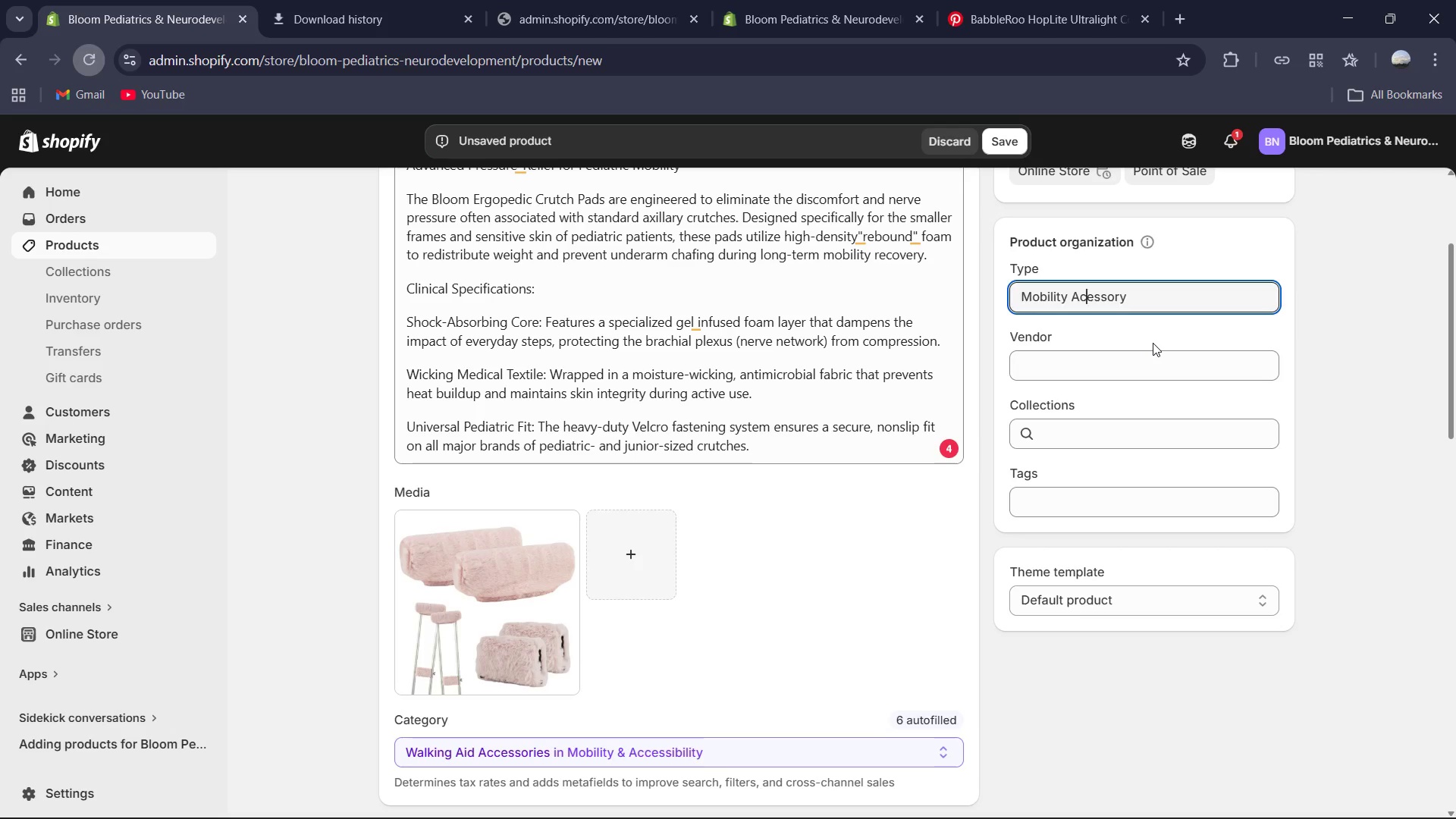 
key(C)
 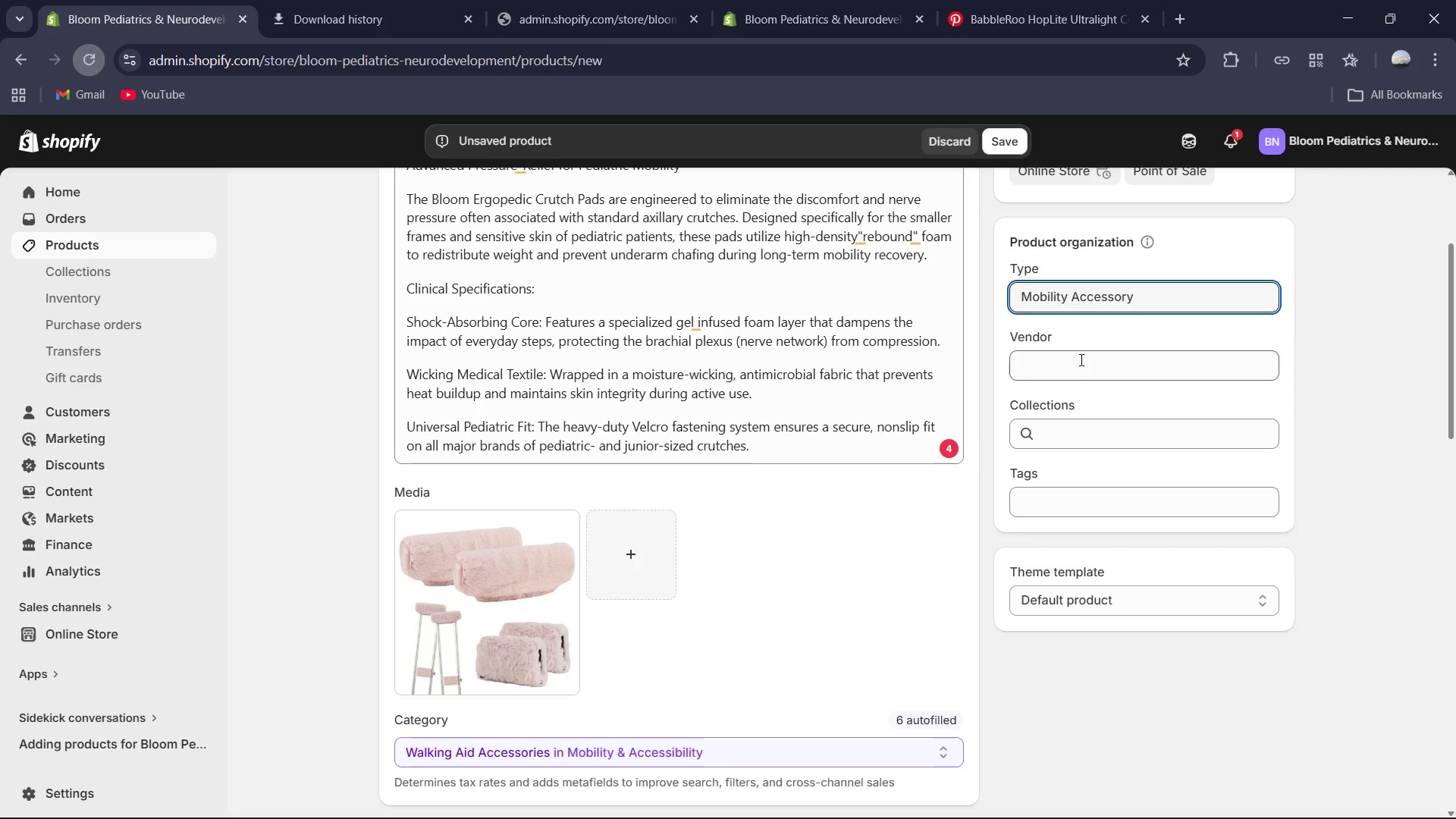 
left_click([1067, 362])
 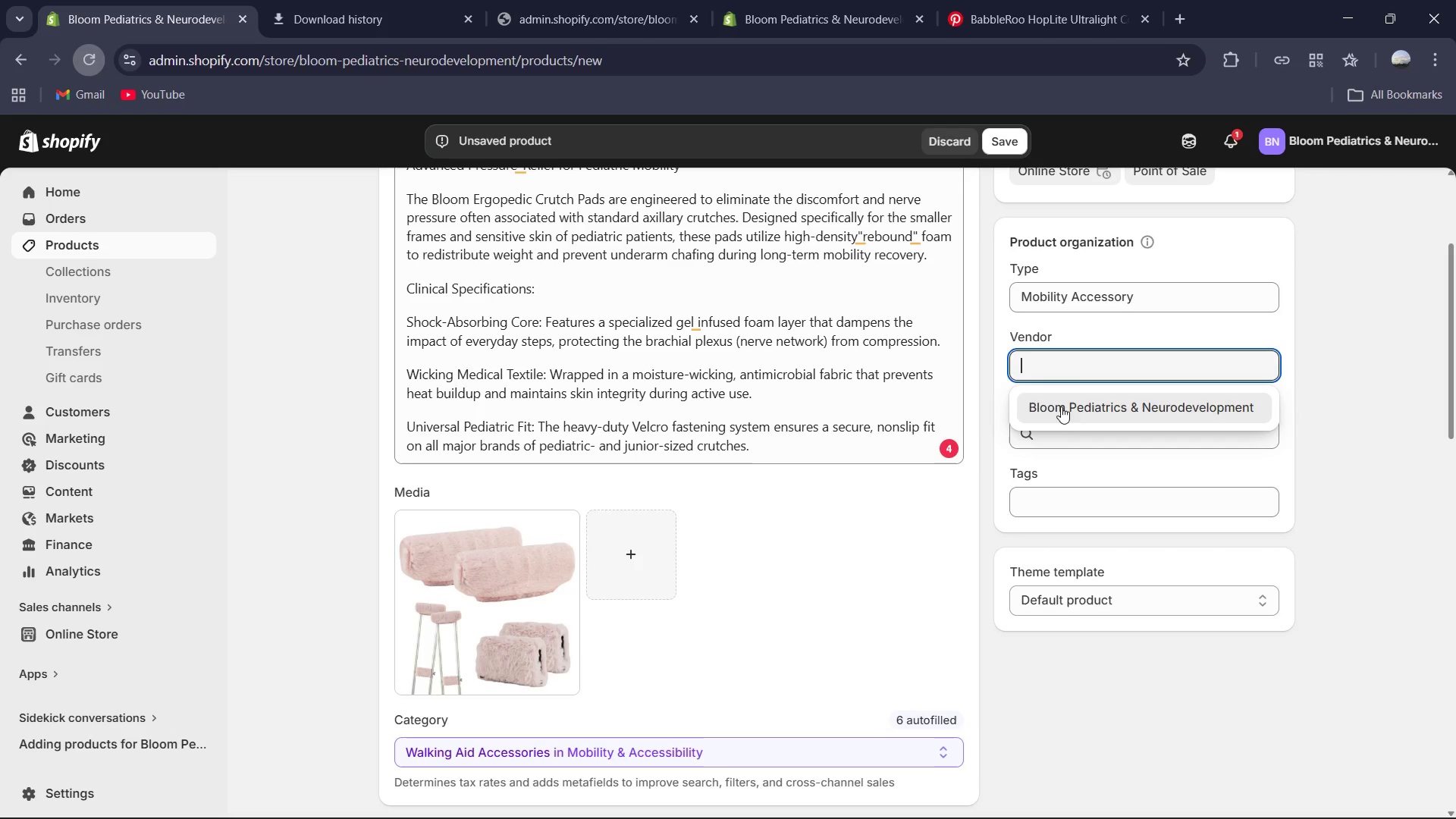 
left_click([1061, 408])
 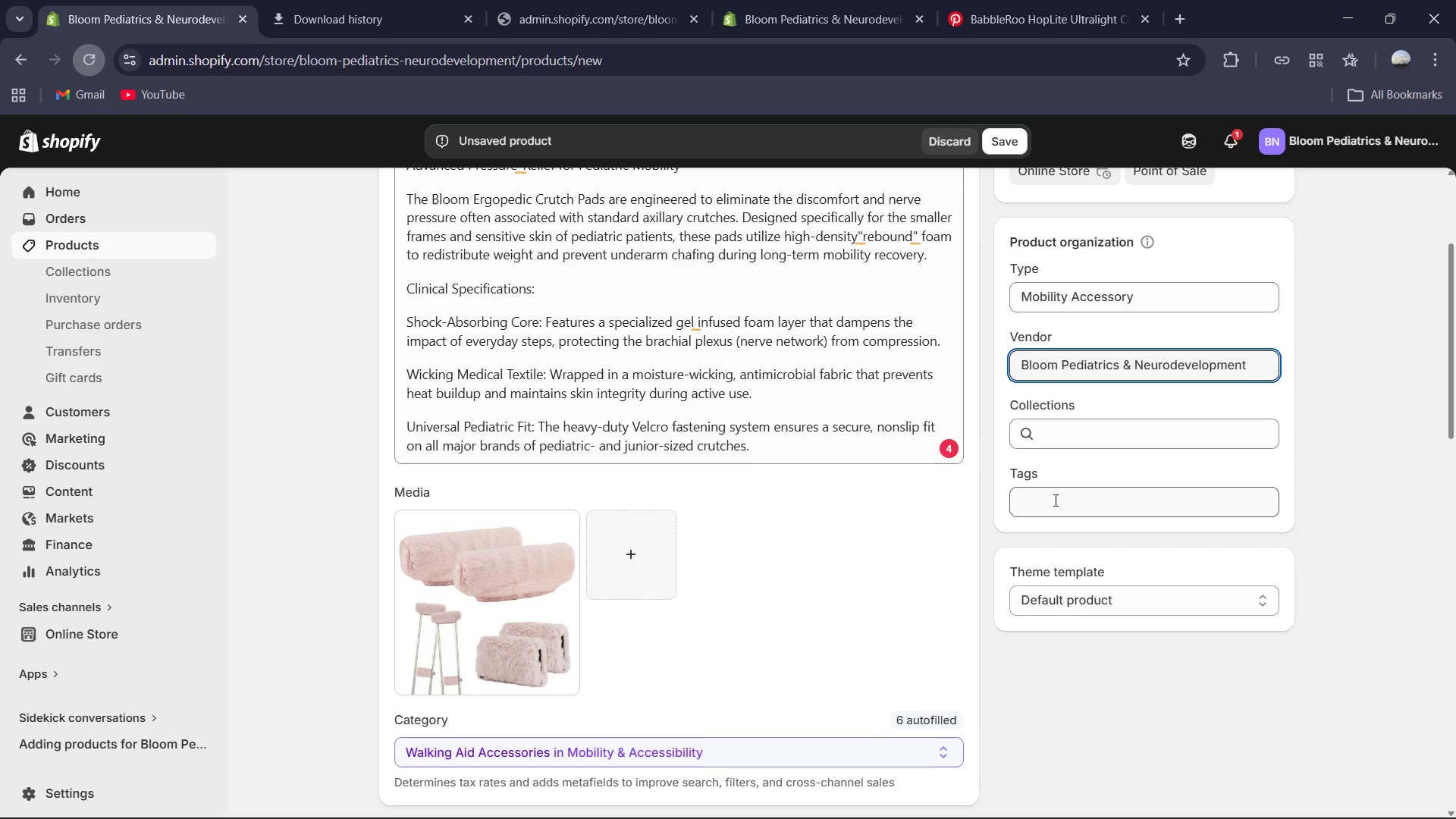 
left_click([1054, 500])
 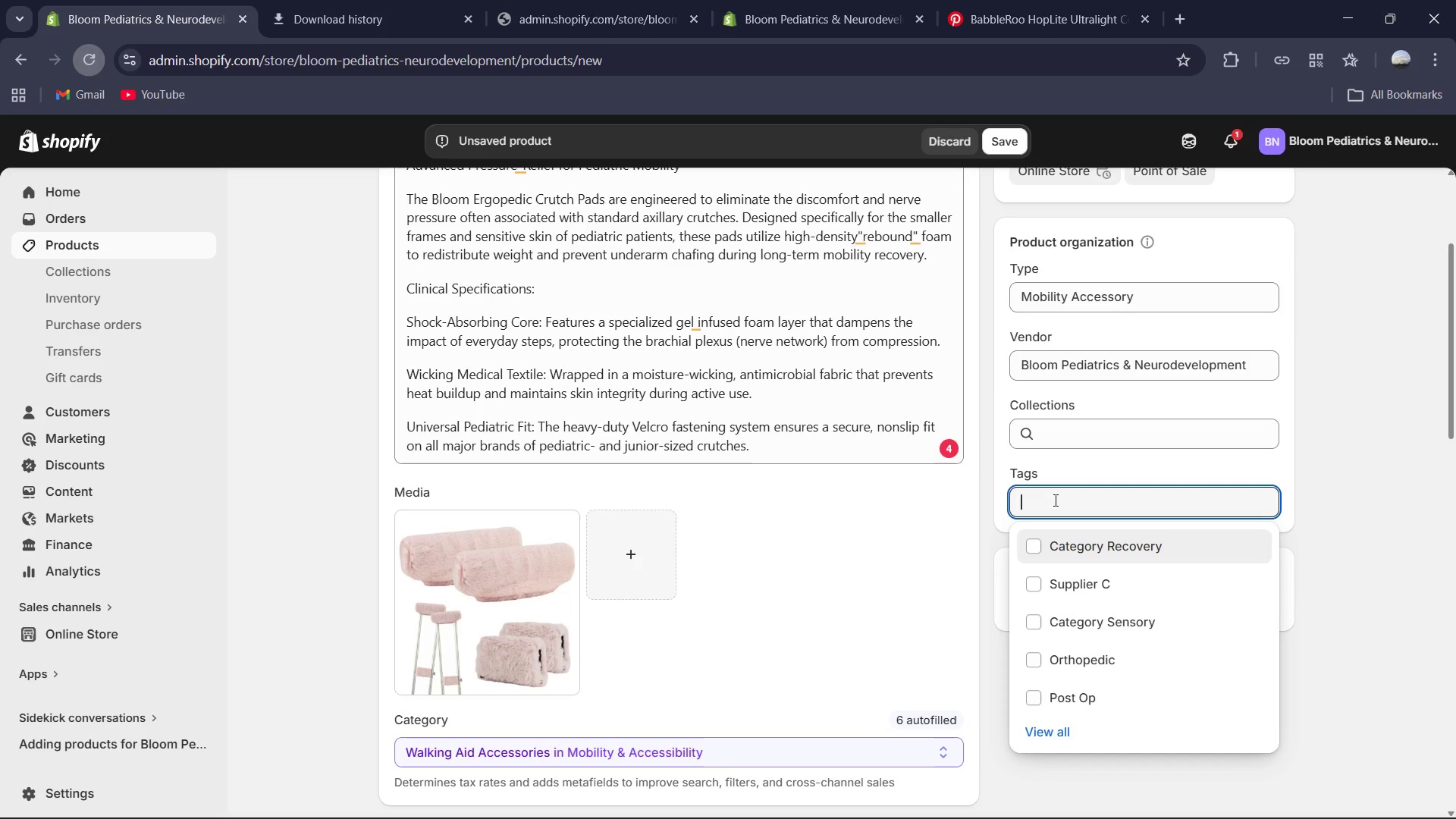 
type(Category Moili)
key(Backspace)
key(Backspace)
key(Backspace)
type(bility)
 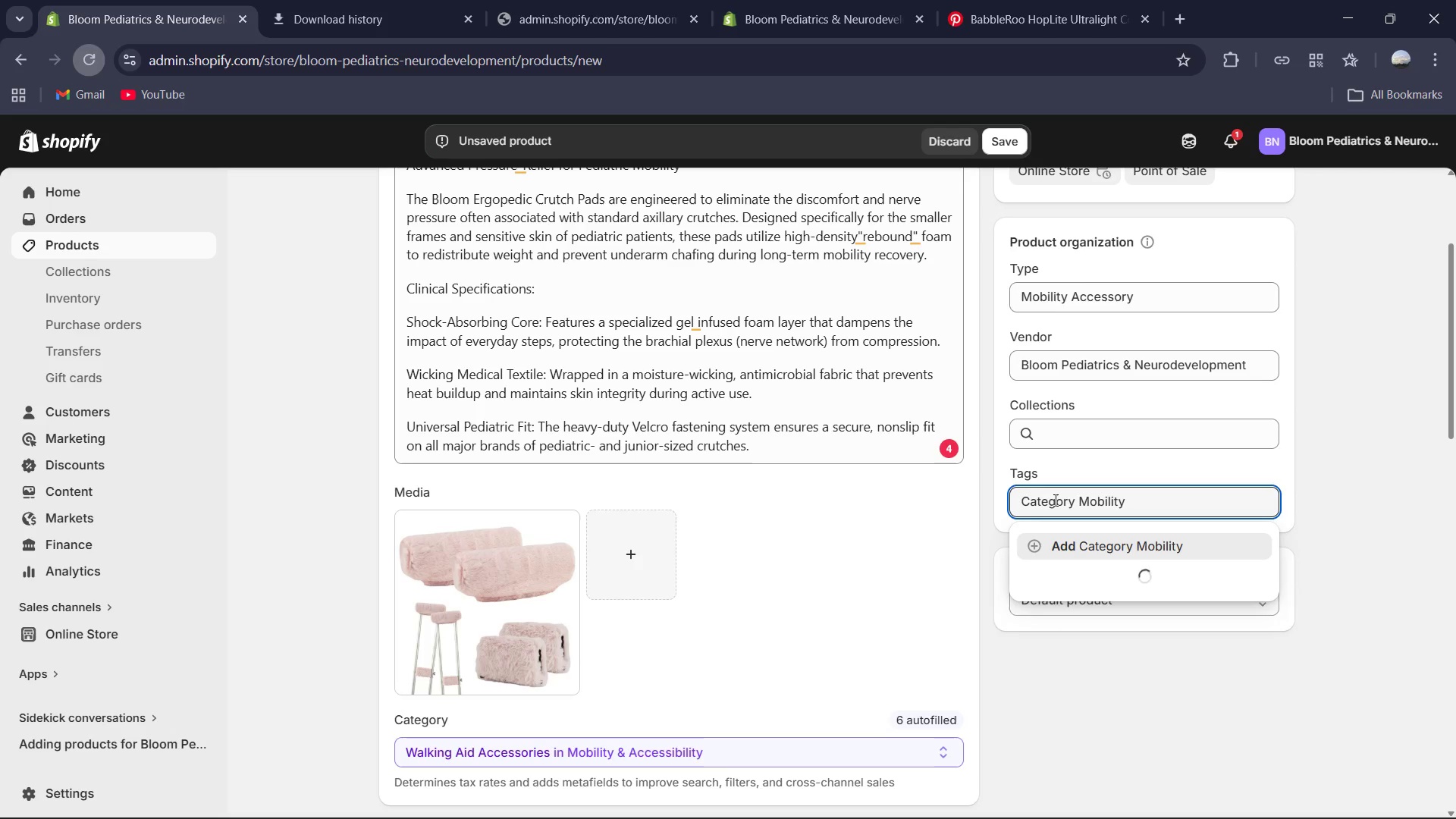 
key(Enter)
 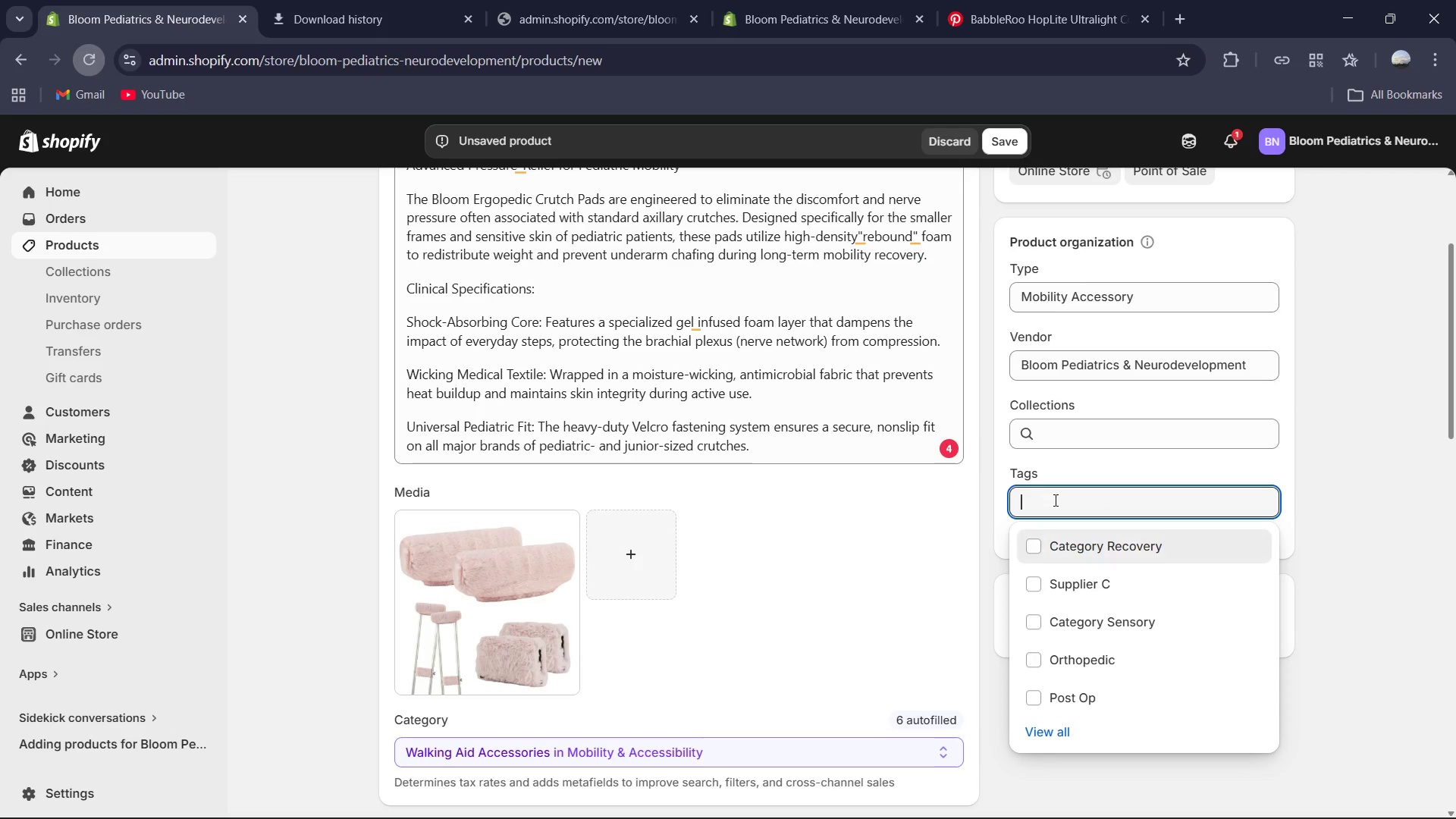 
type(Supplier )
 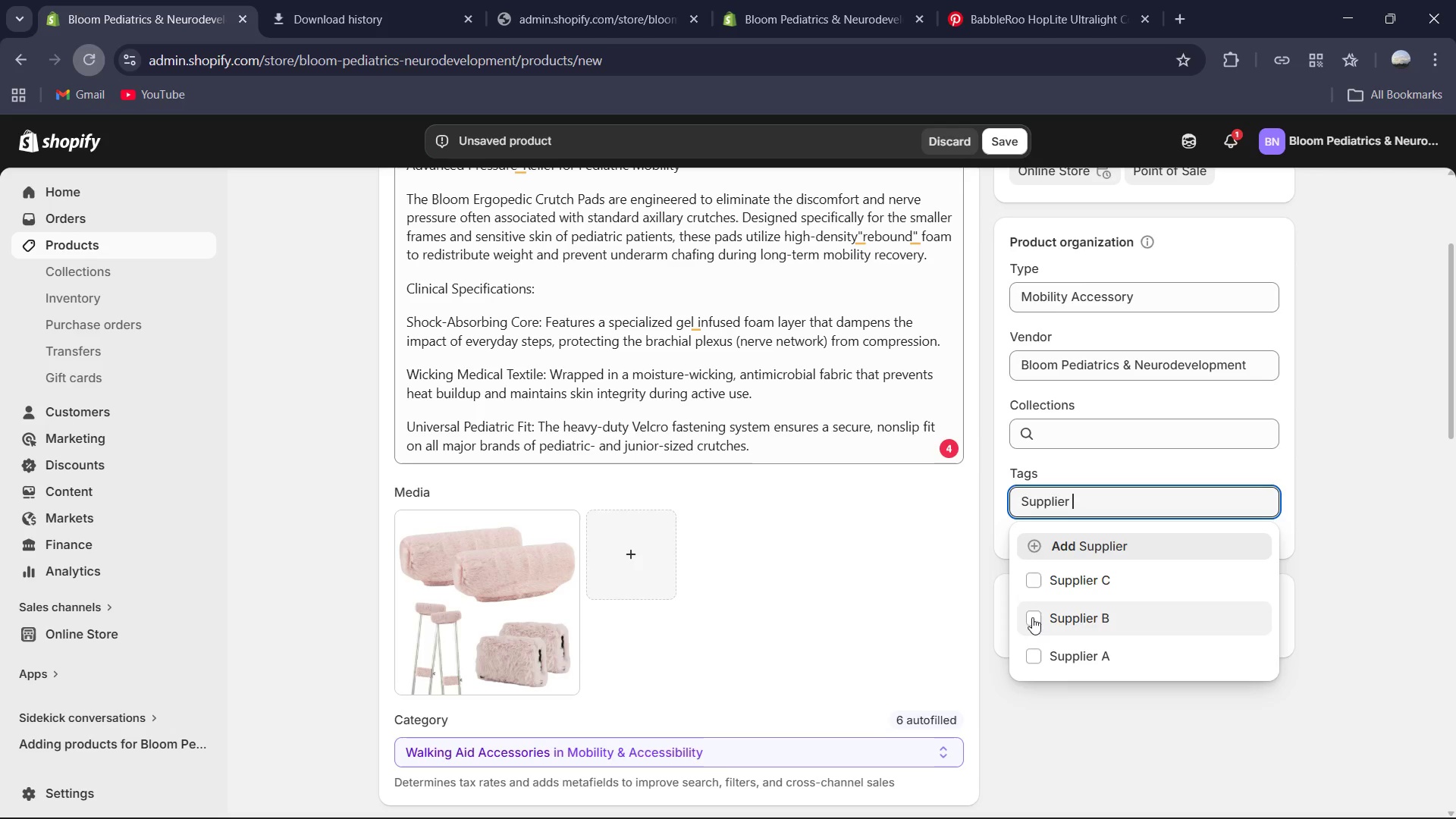 
left_click([1028, 619])
 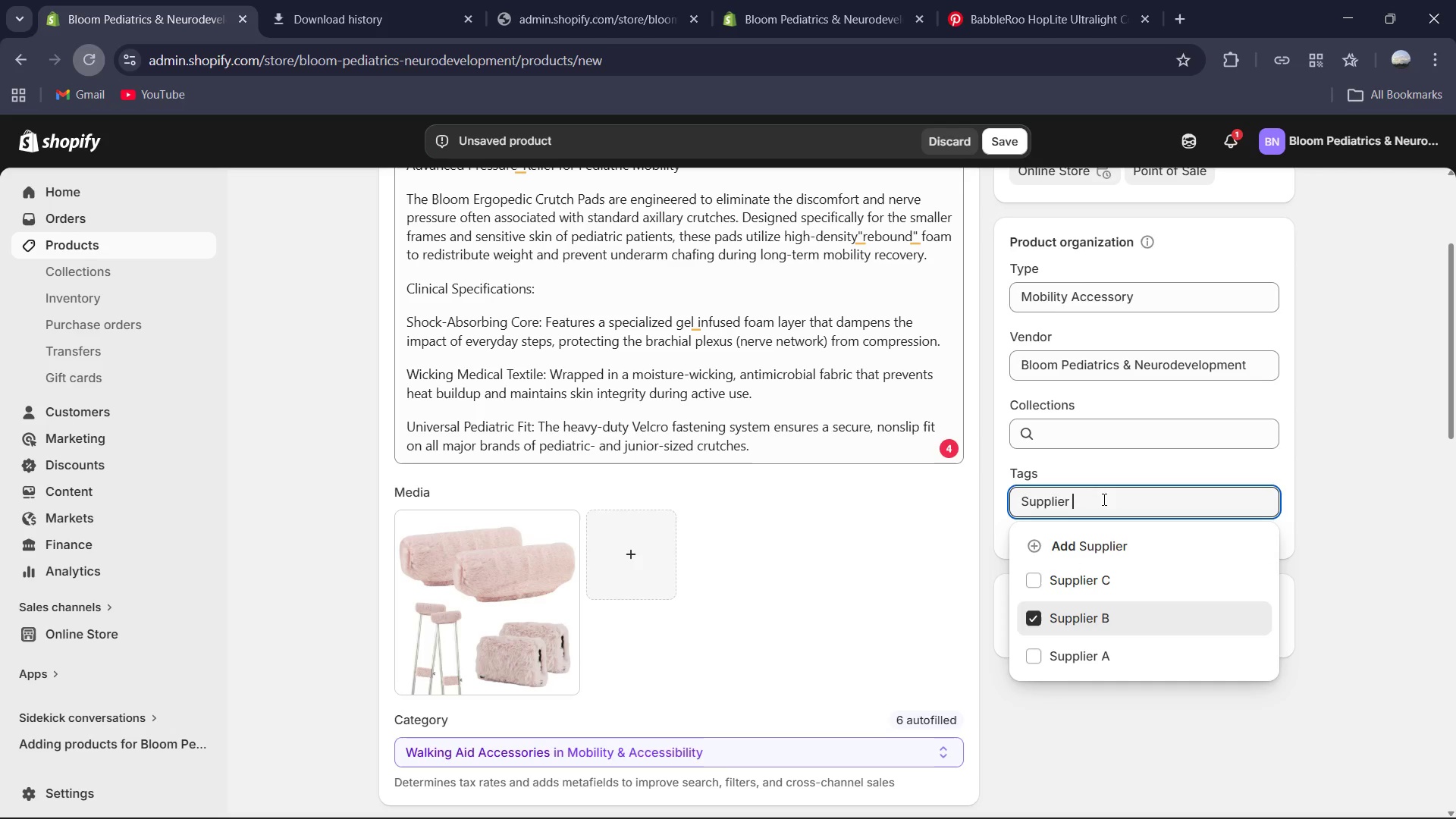 
key(Control+A)
 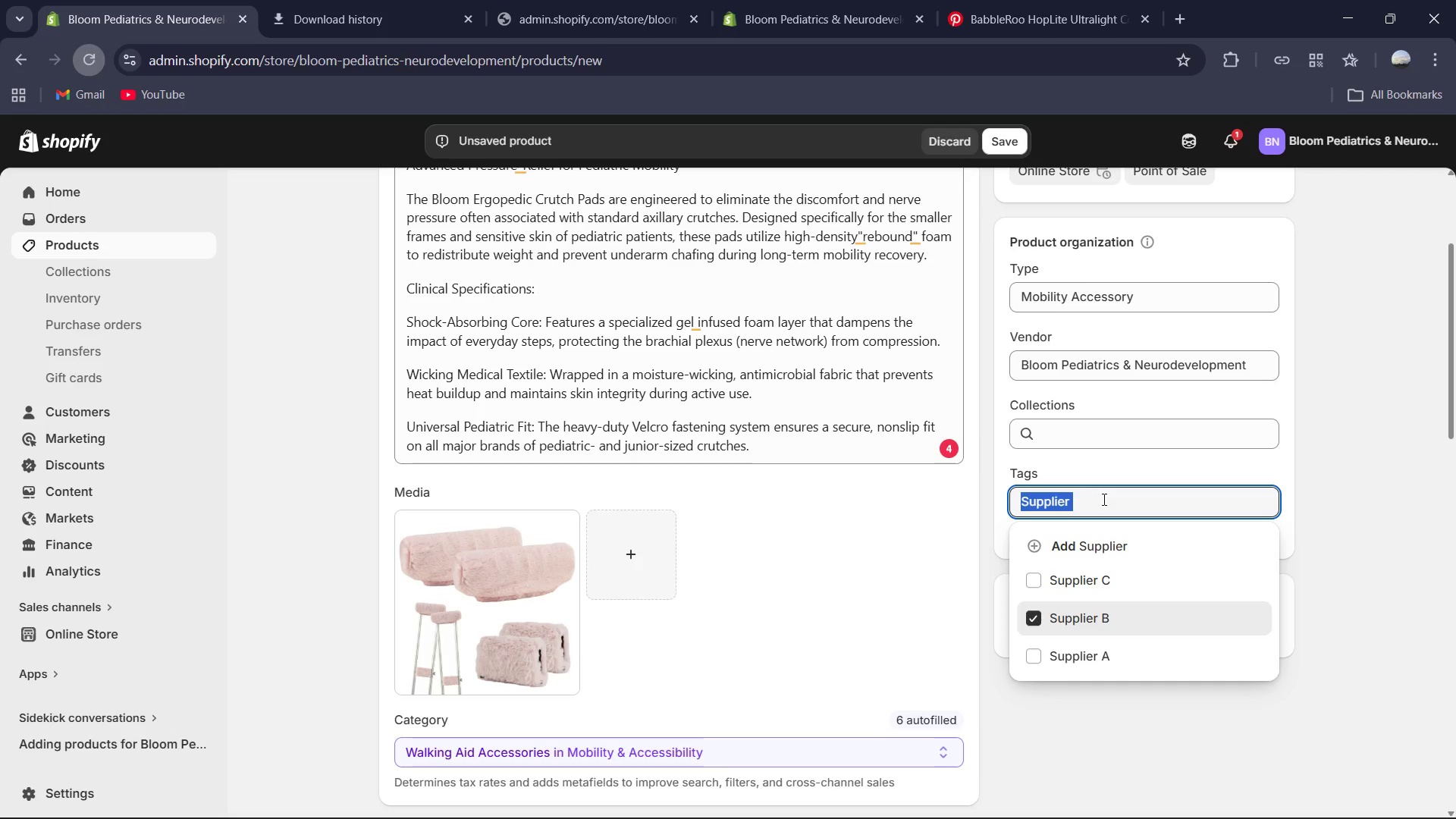 
type(Crutch Comfort )
 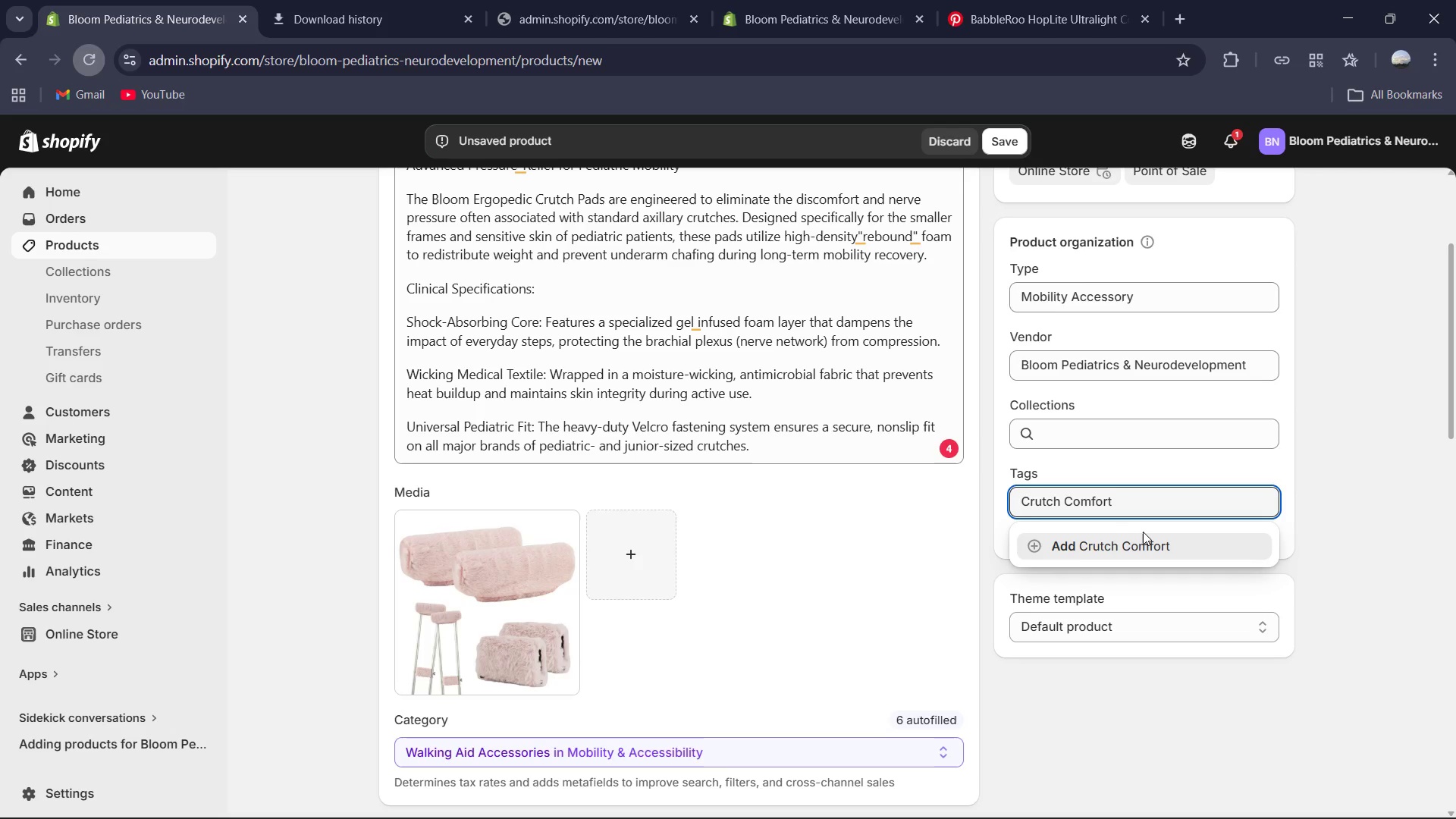 
hold_key(key=ControlLeft, duration=0.67)
 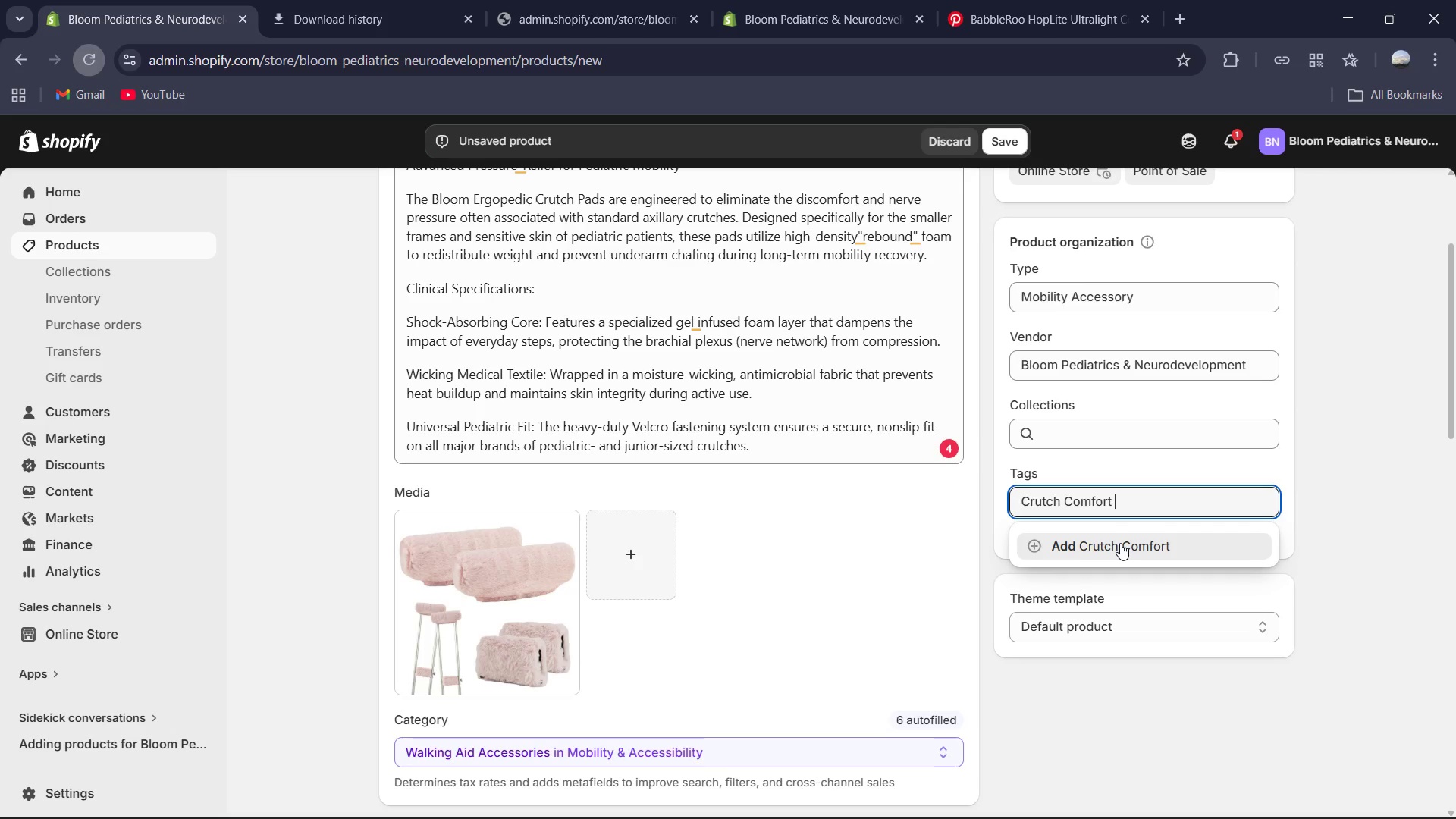 
left_click([1120, 543])
 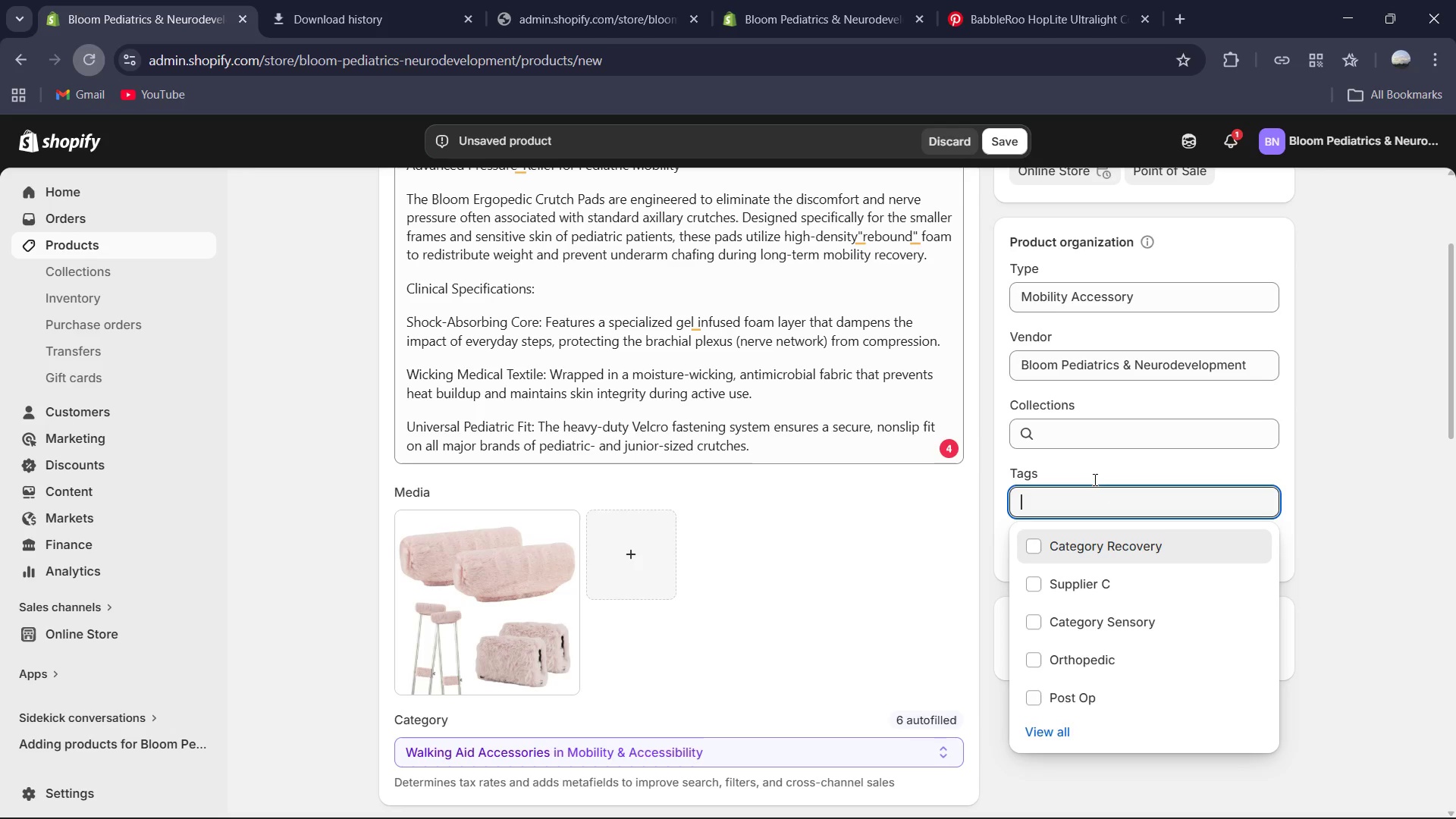 
type(Pressure Relief)
 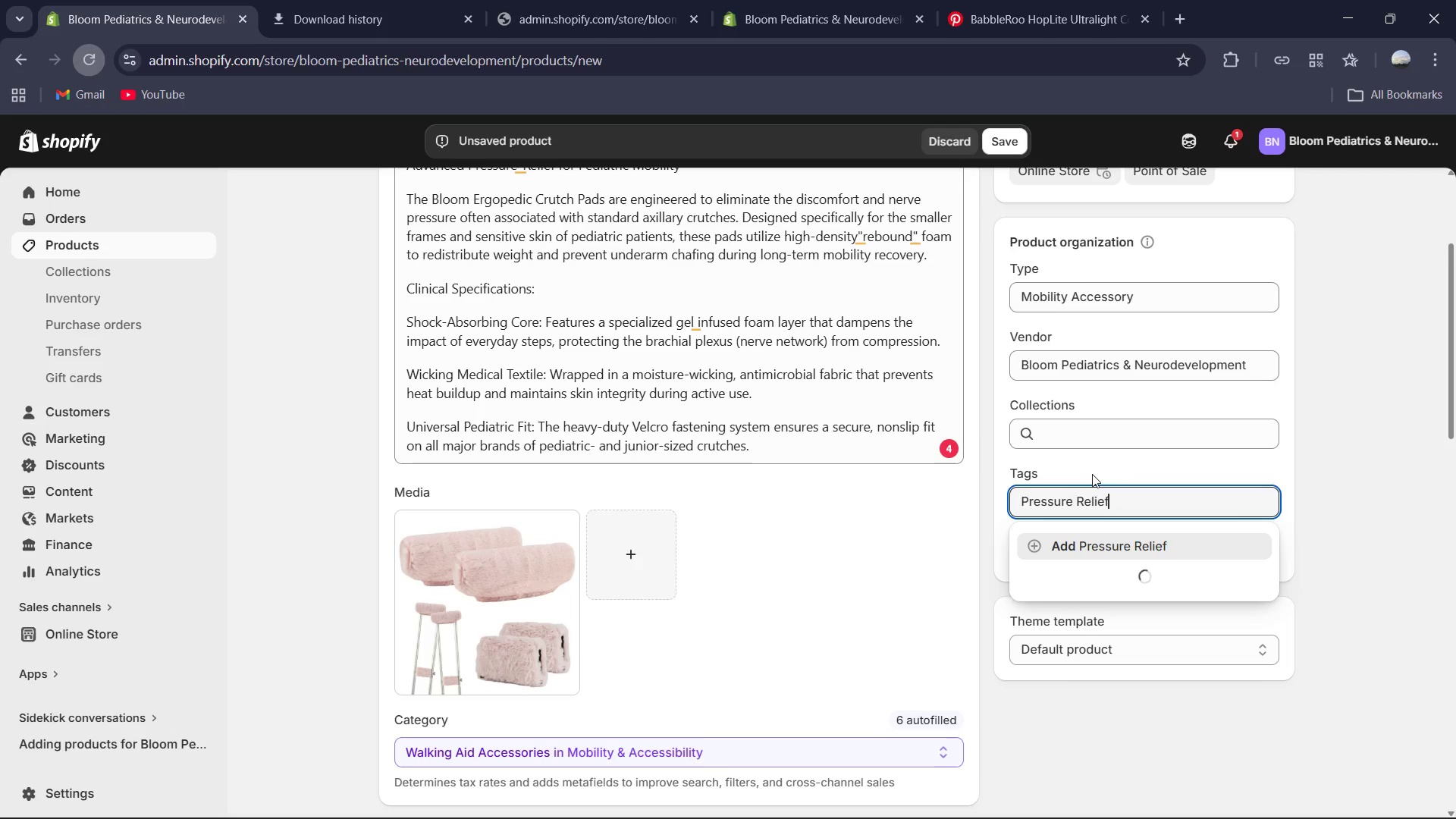 
left_click([1163, 548])
 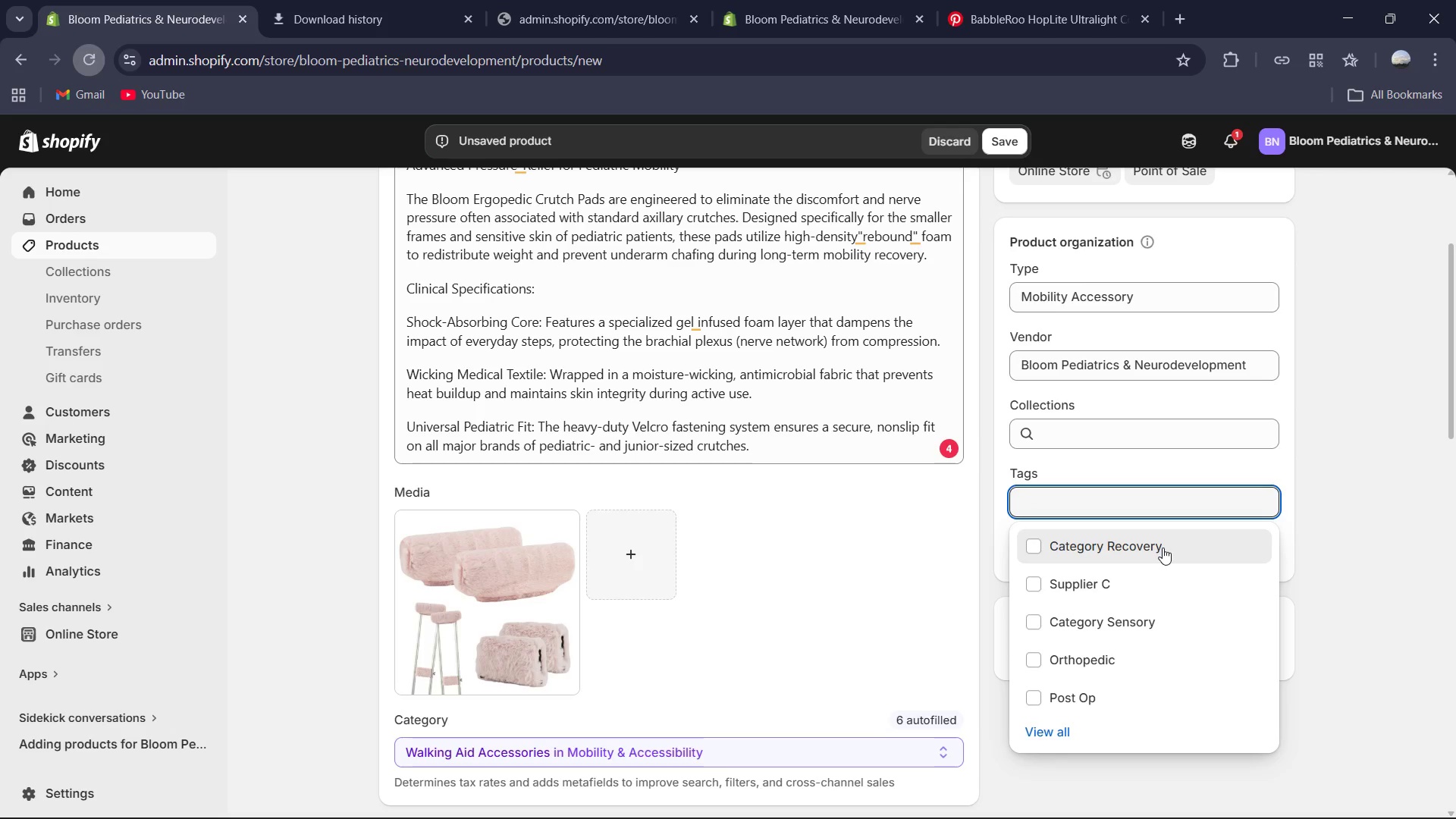 
left_click([1381, 595])
 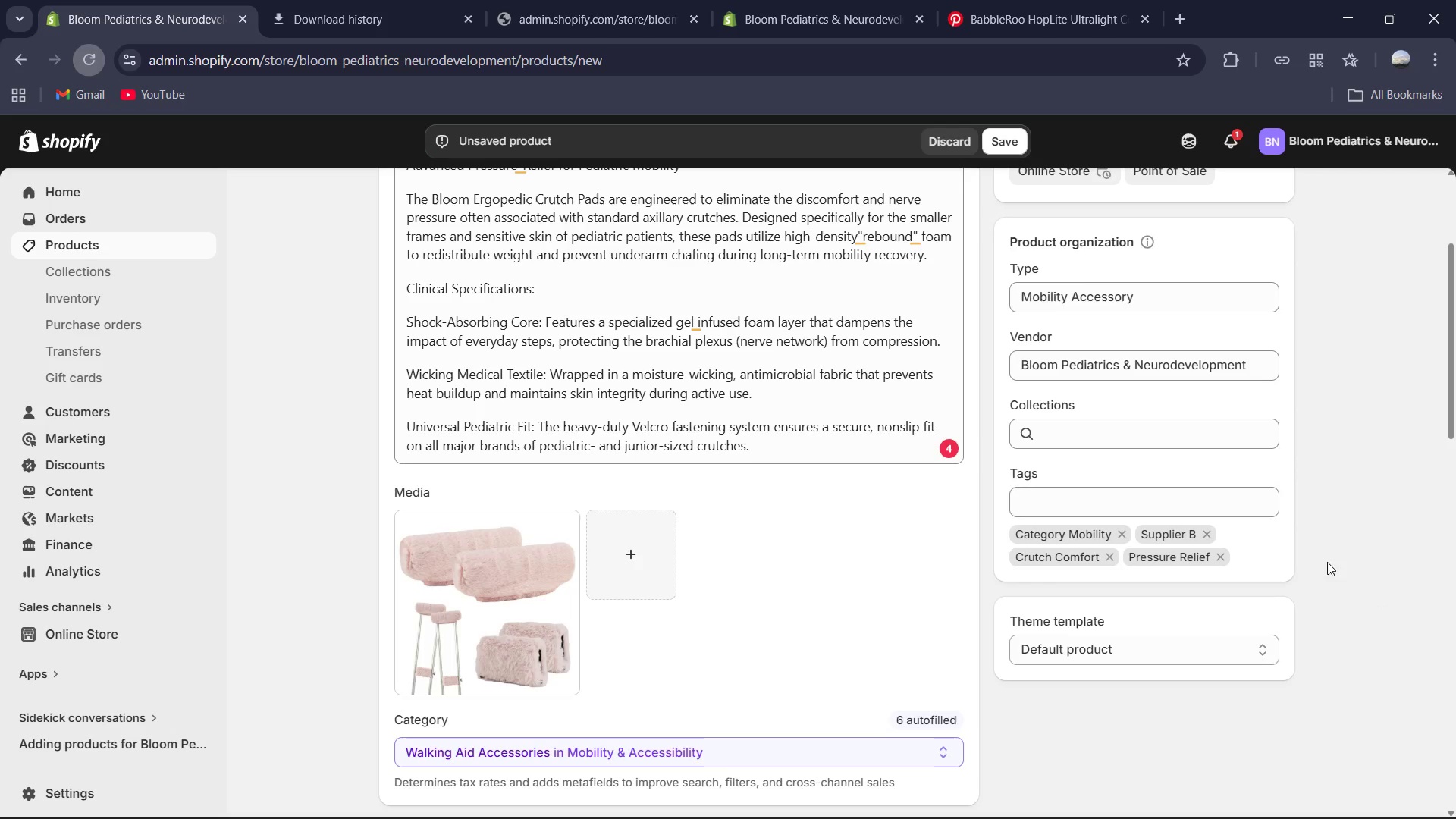 
left_click([1190, 508])
 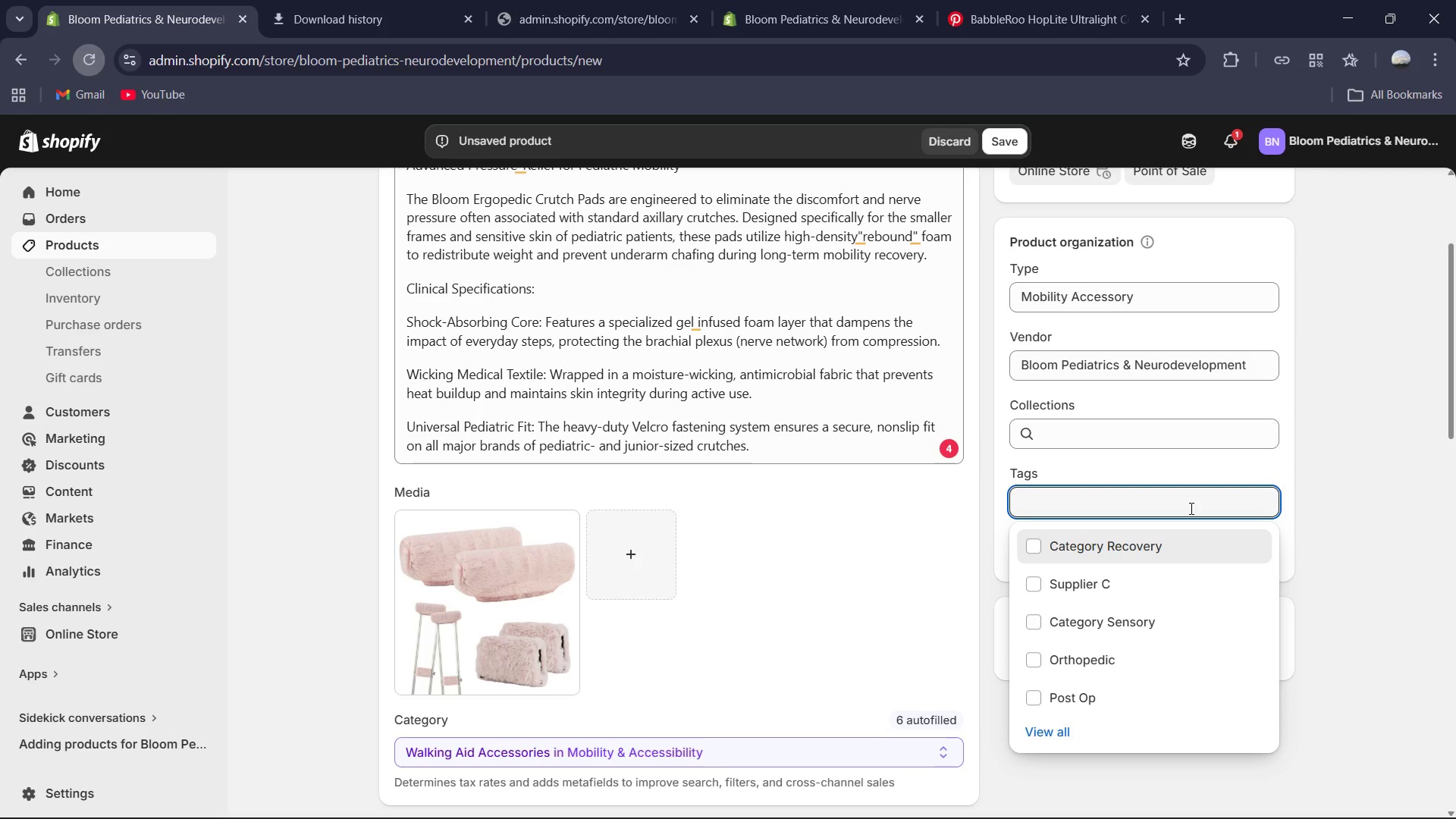 
type(Orthopedic aids )
key(Backspace)
key(Backspace)
key(Backspace)
key(Backspace)
key(Backspace)
type(Aids )
 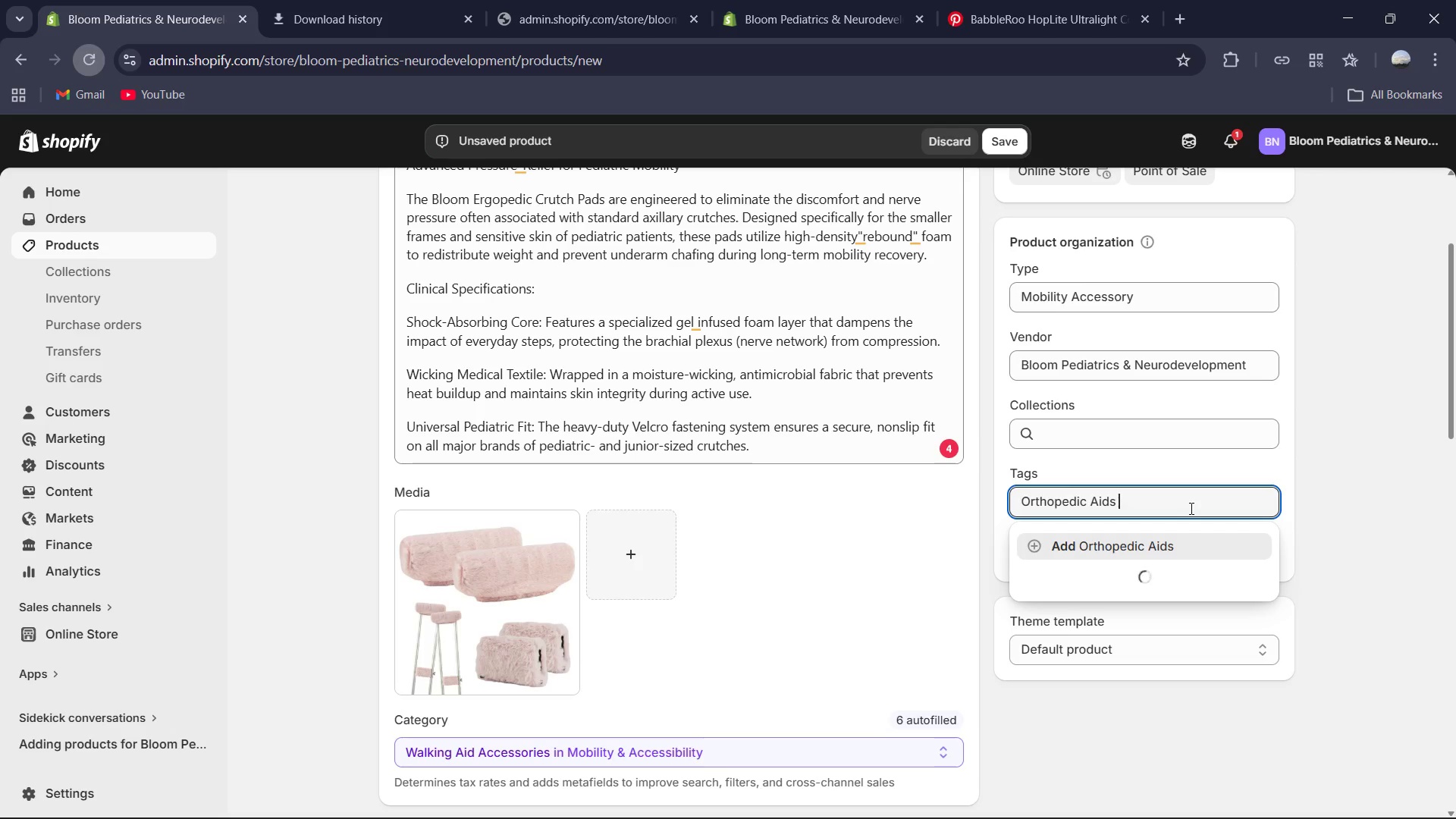 
left_click([696, 463])
 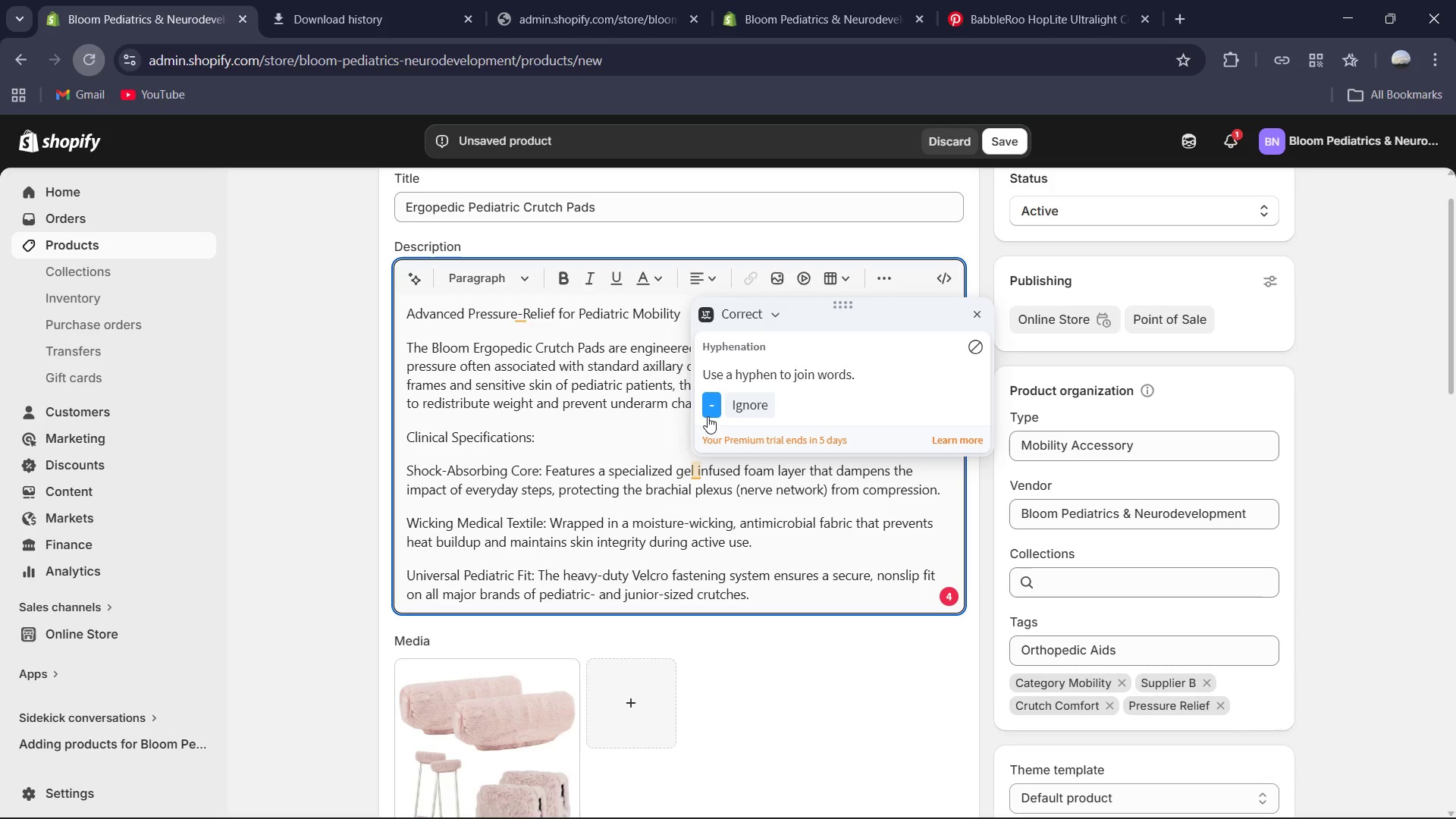 
left_click([708, 414])
 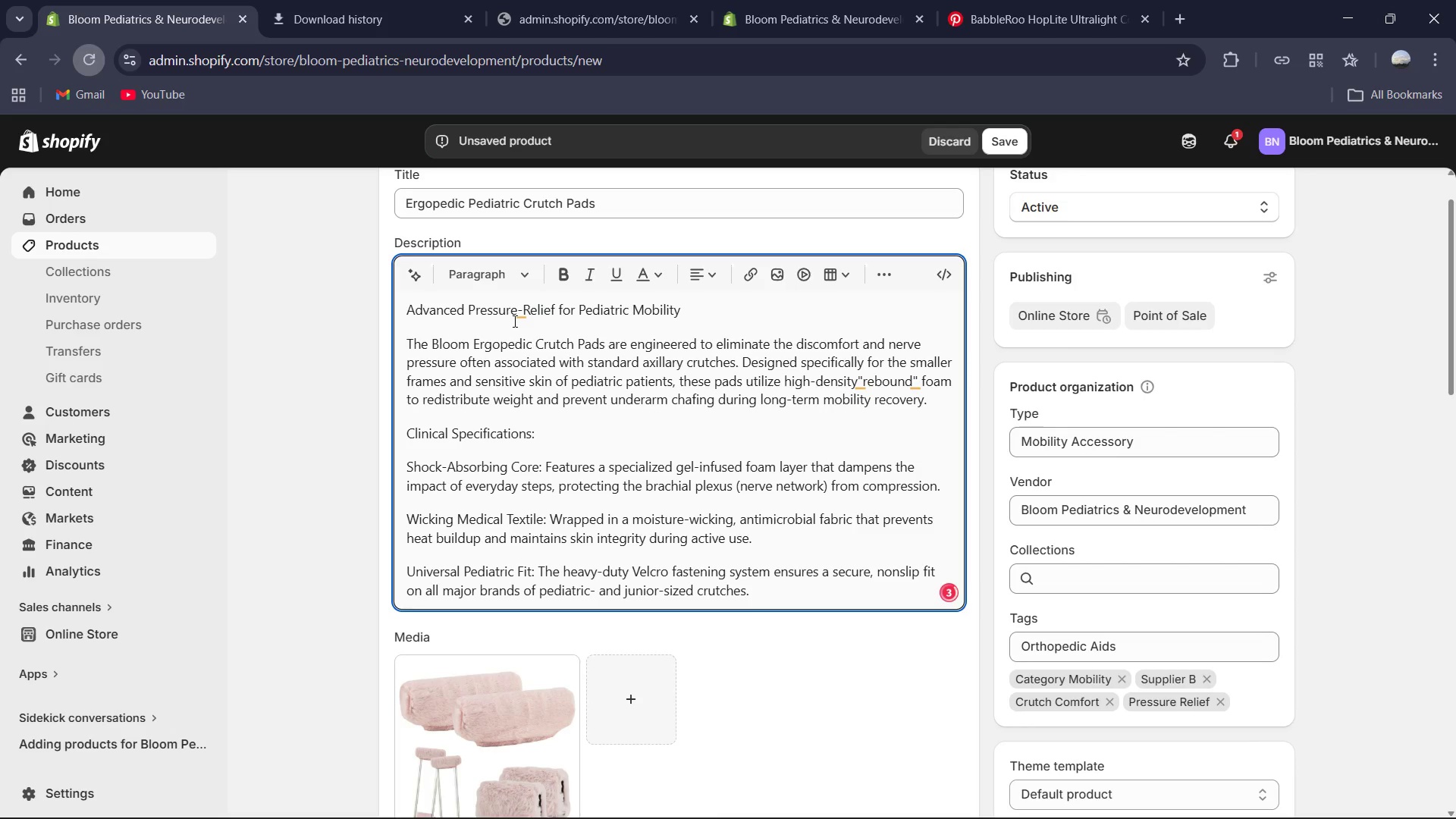 
left_click([519, 317])
 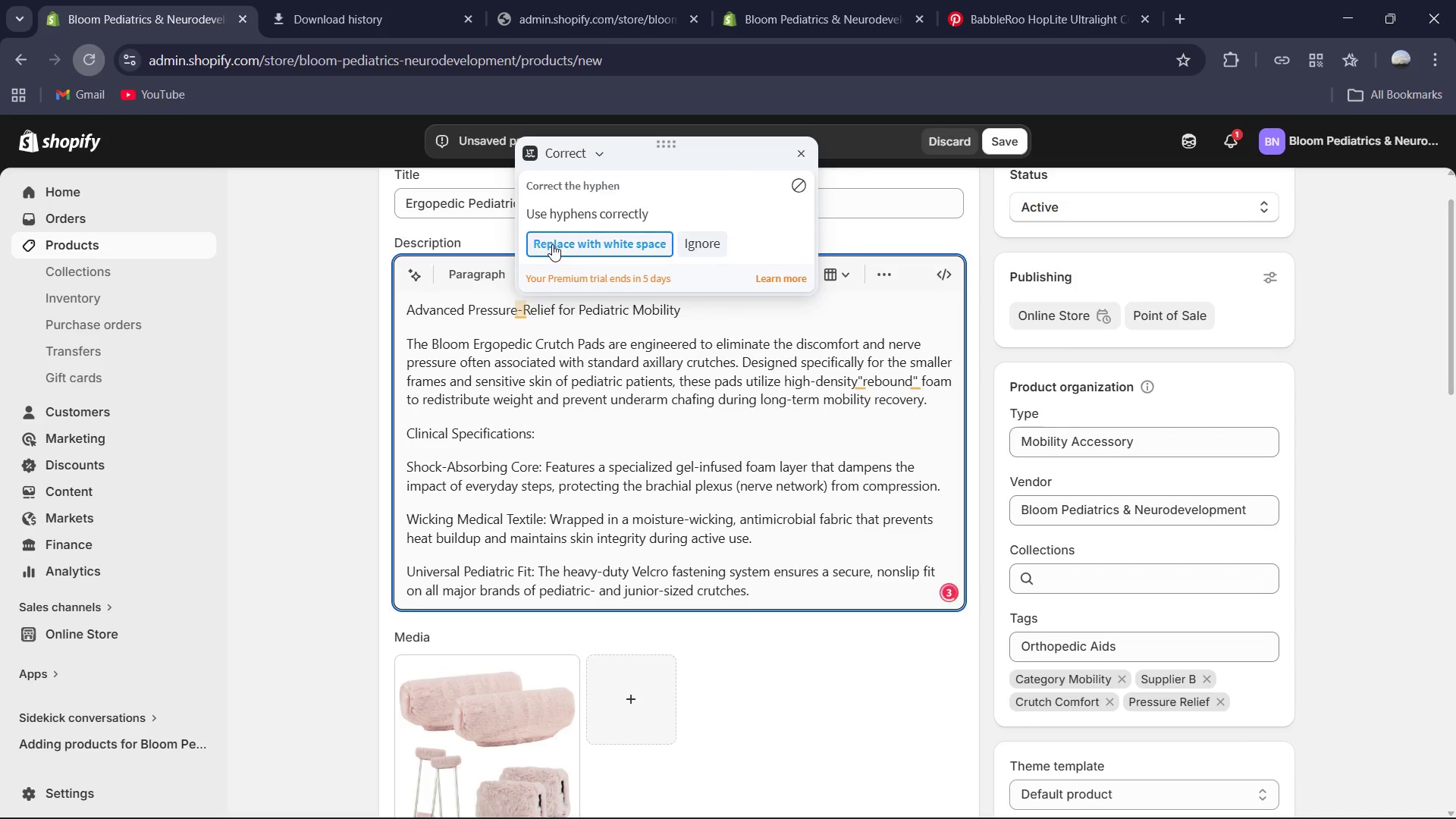 
left_click([554, 244])
 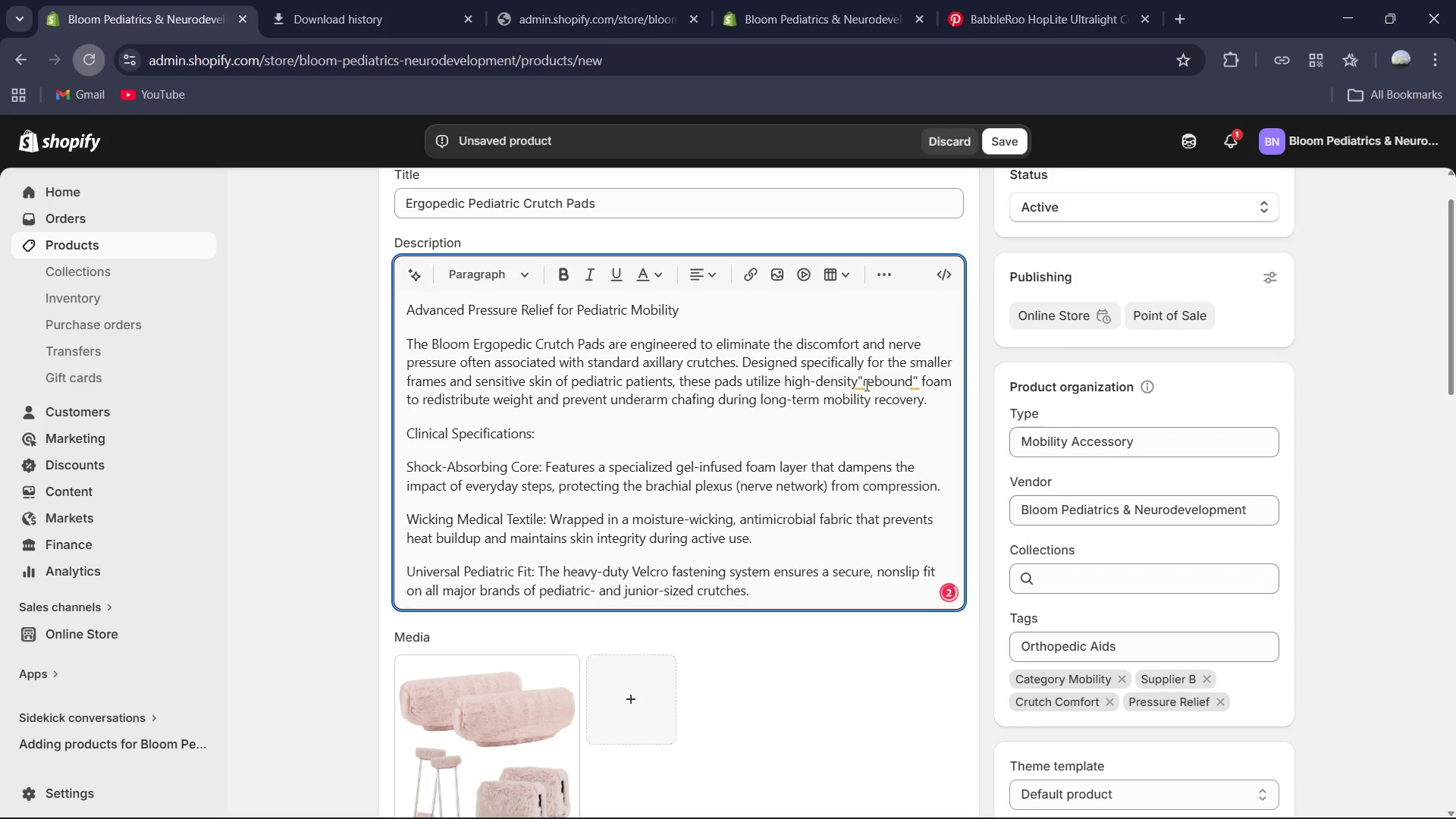 
left_click([859, 382])
 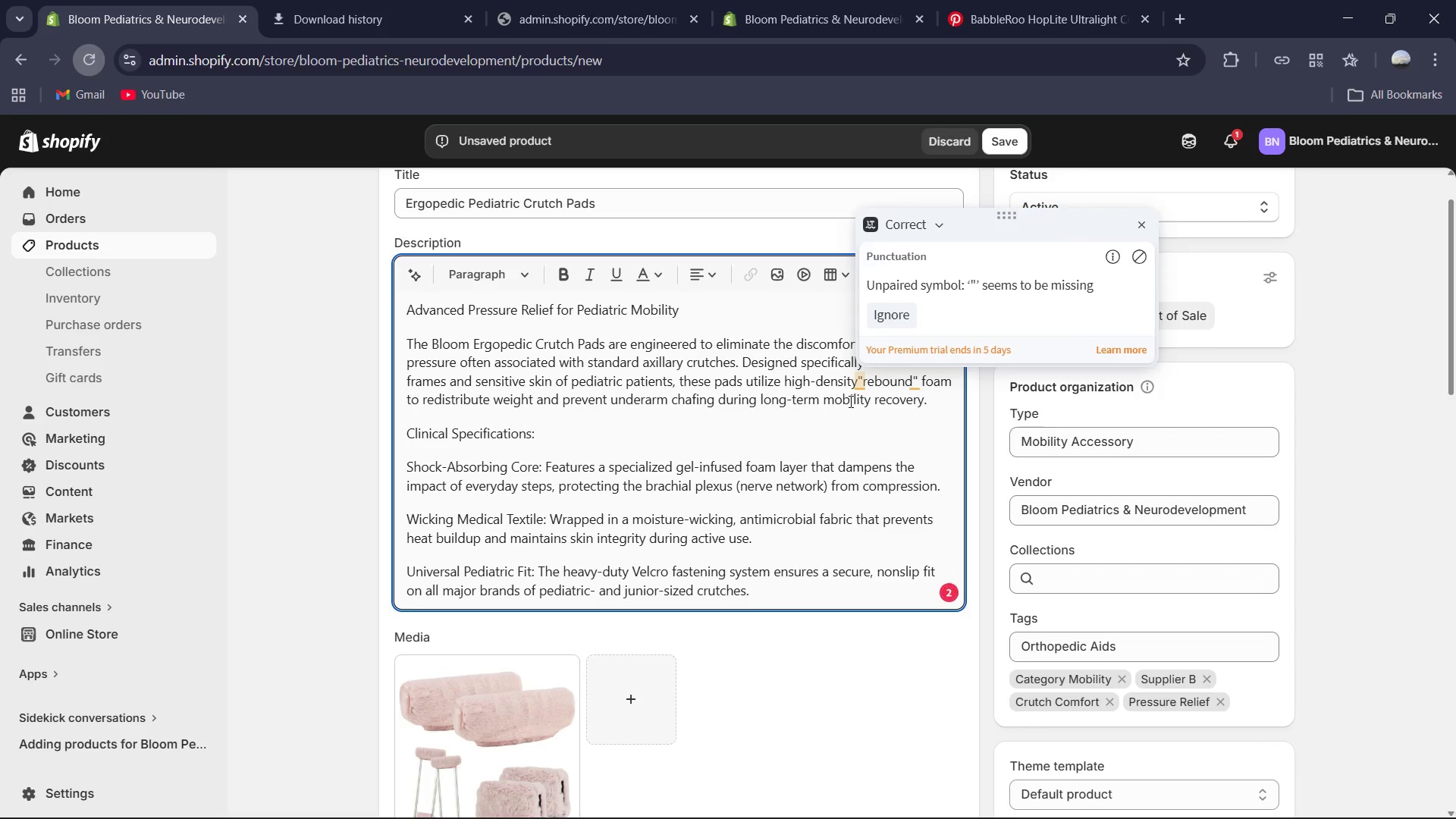 
left_click([850, 424])
 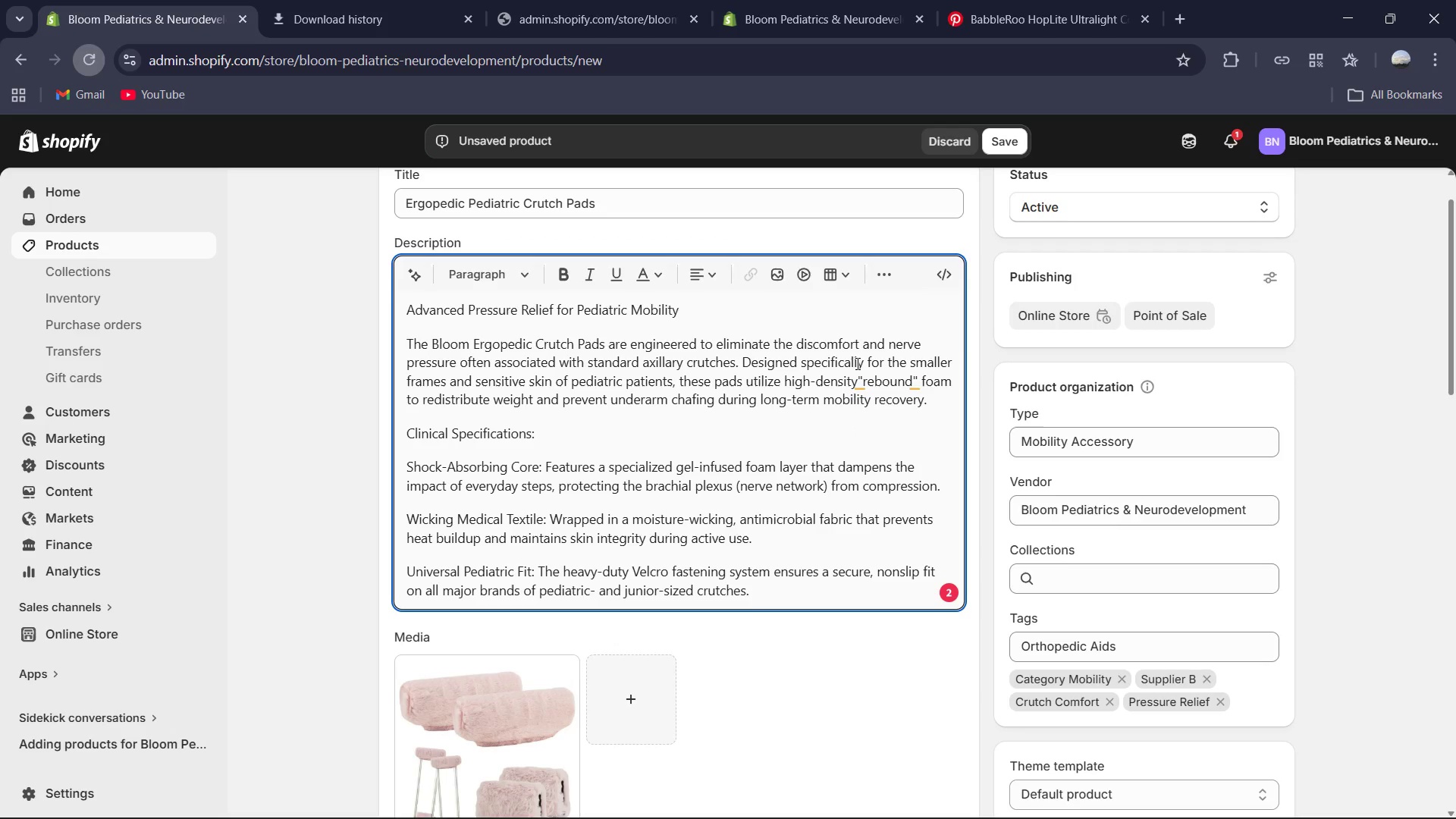 
left_click([858, 375])
 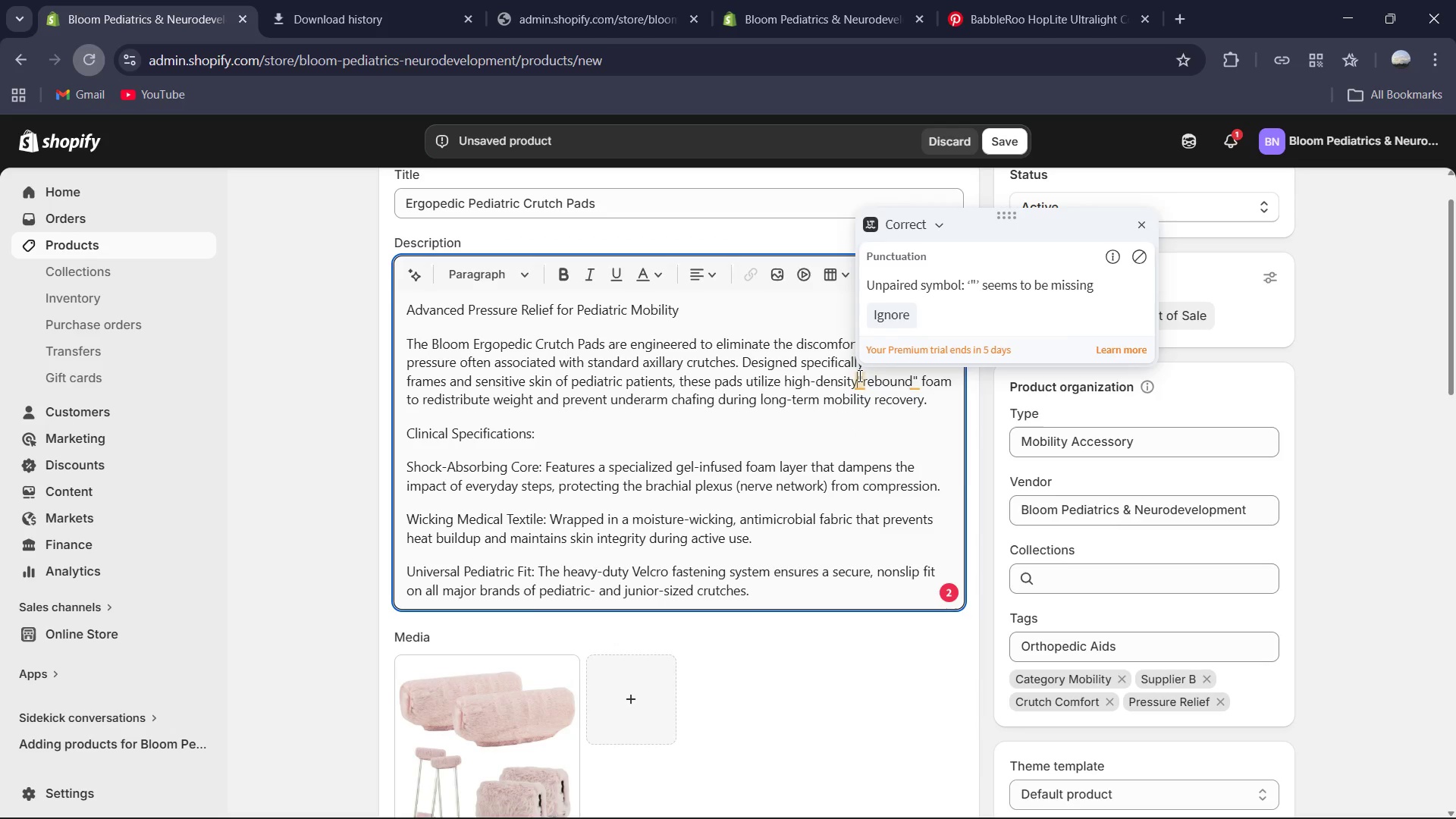 
key(Space)
 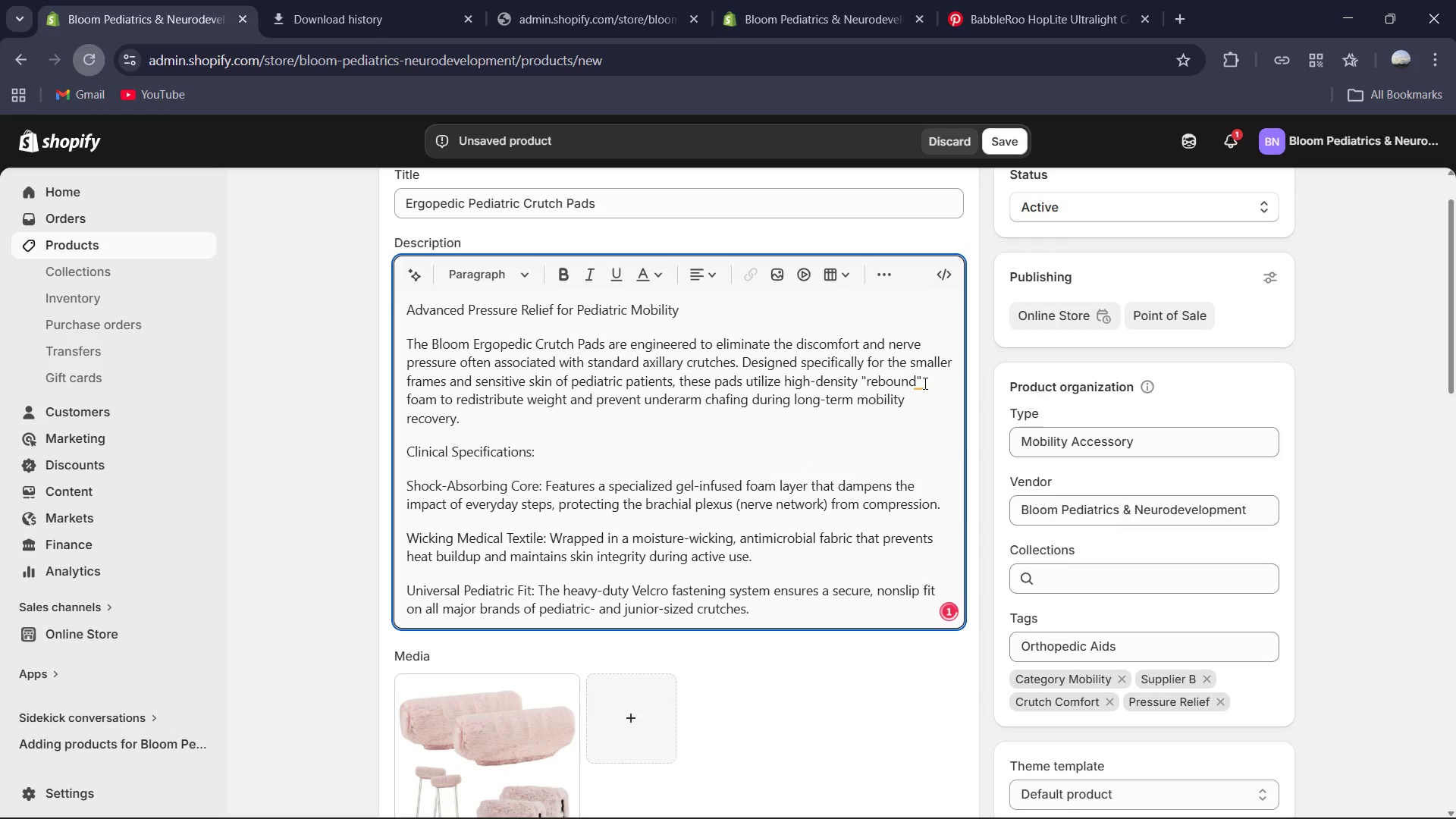 
left_click([924, 383])
 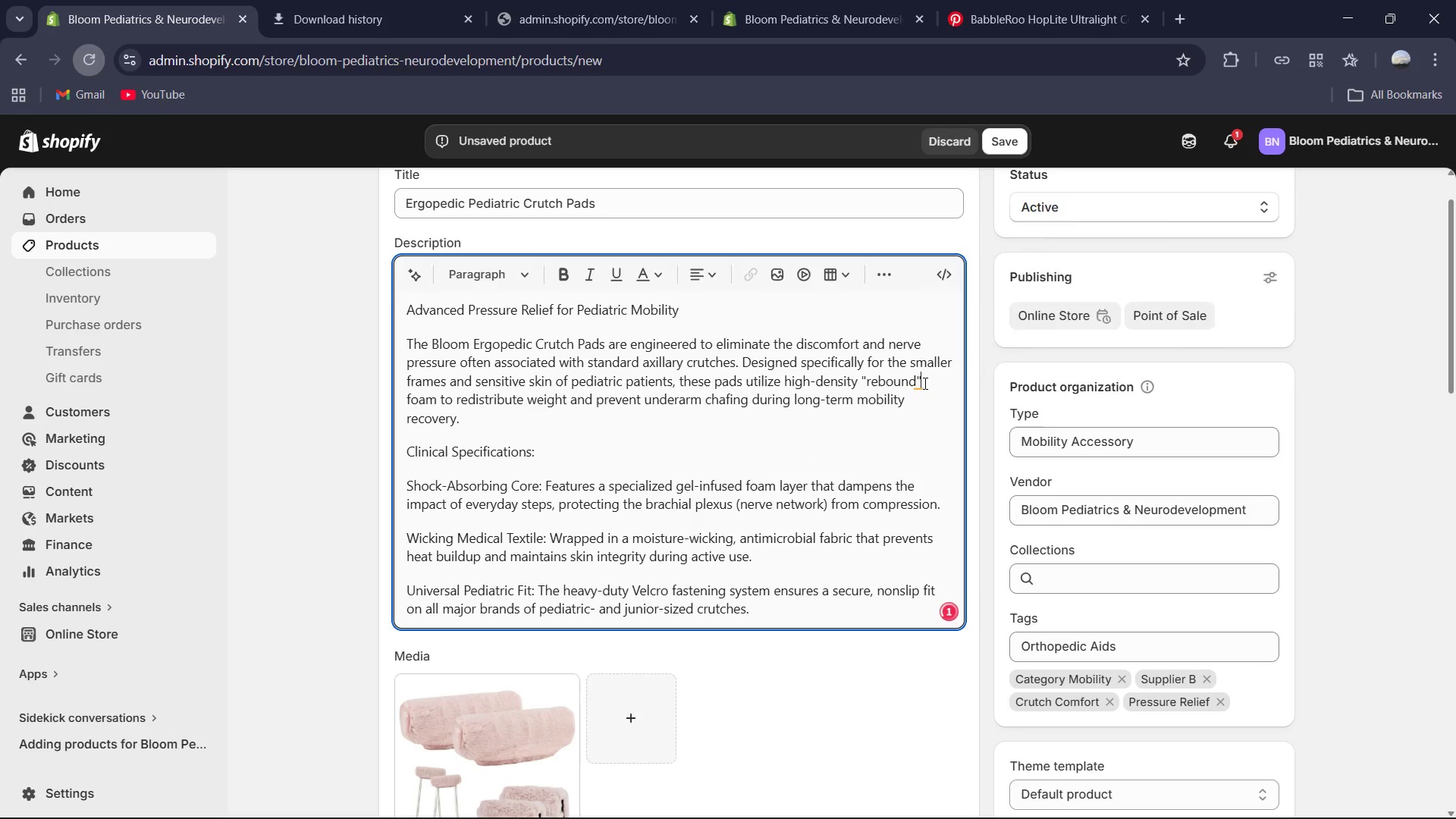 
key(Space)
 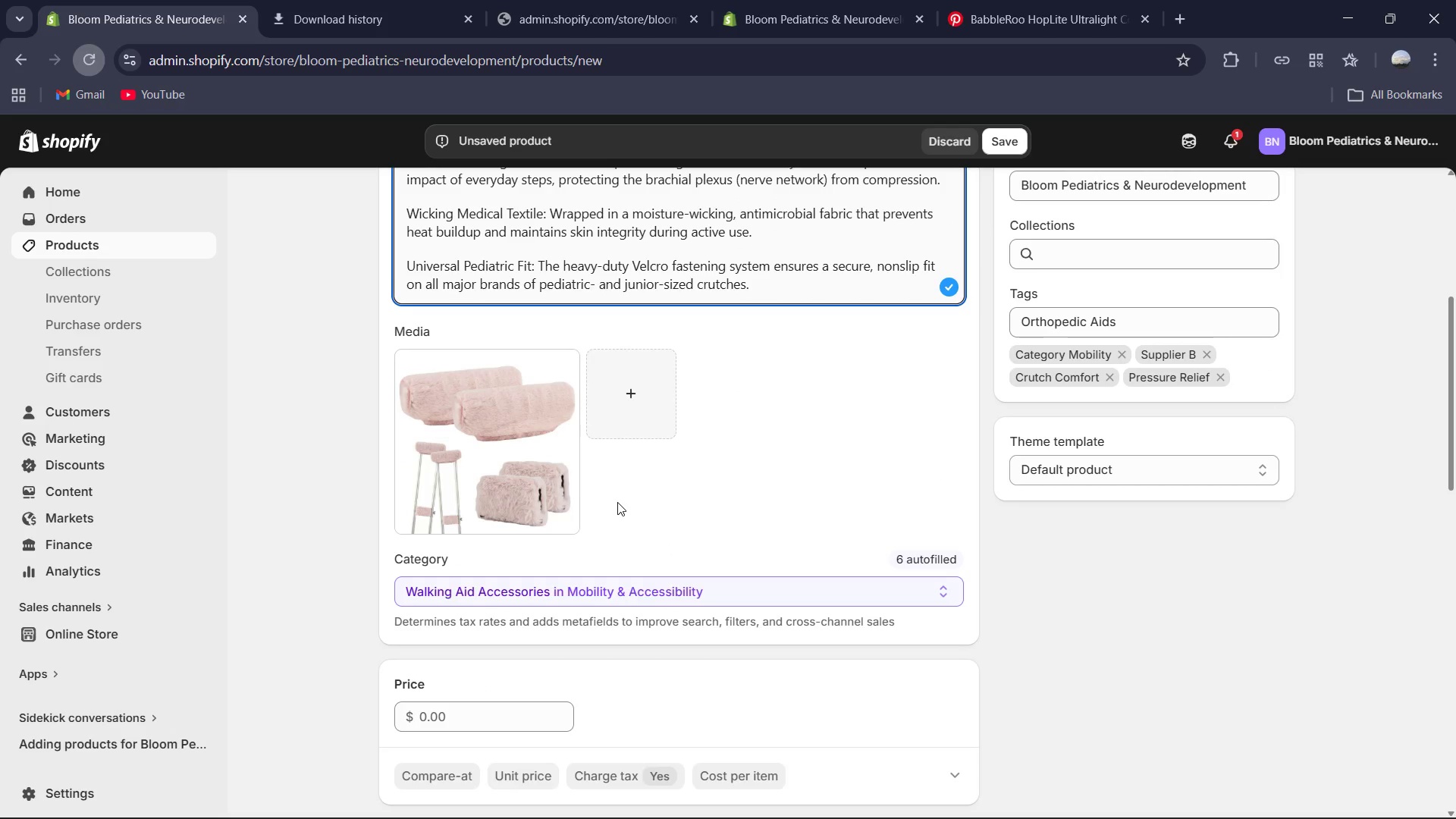 
wait(15.25)
 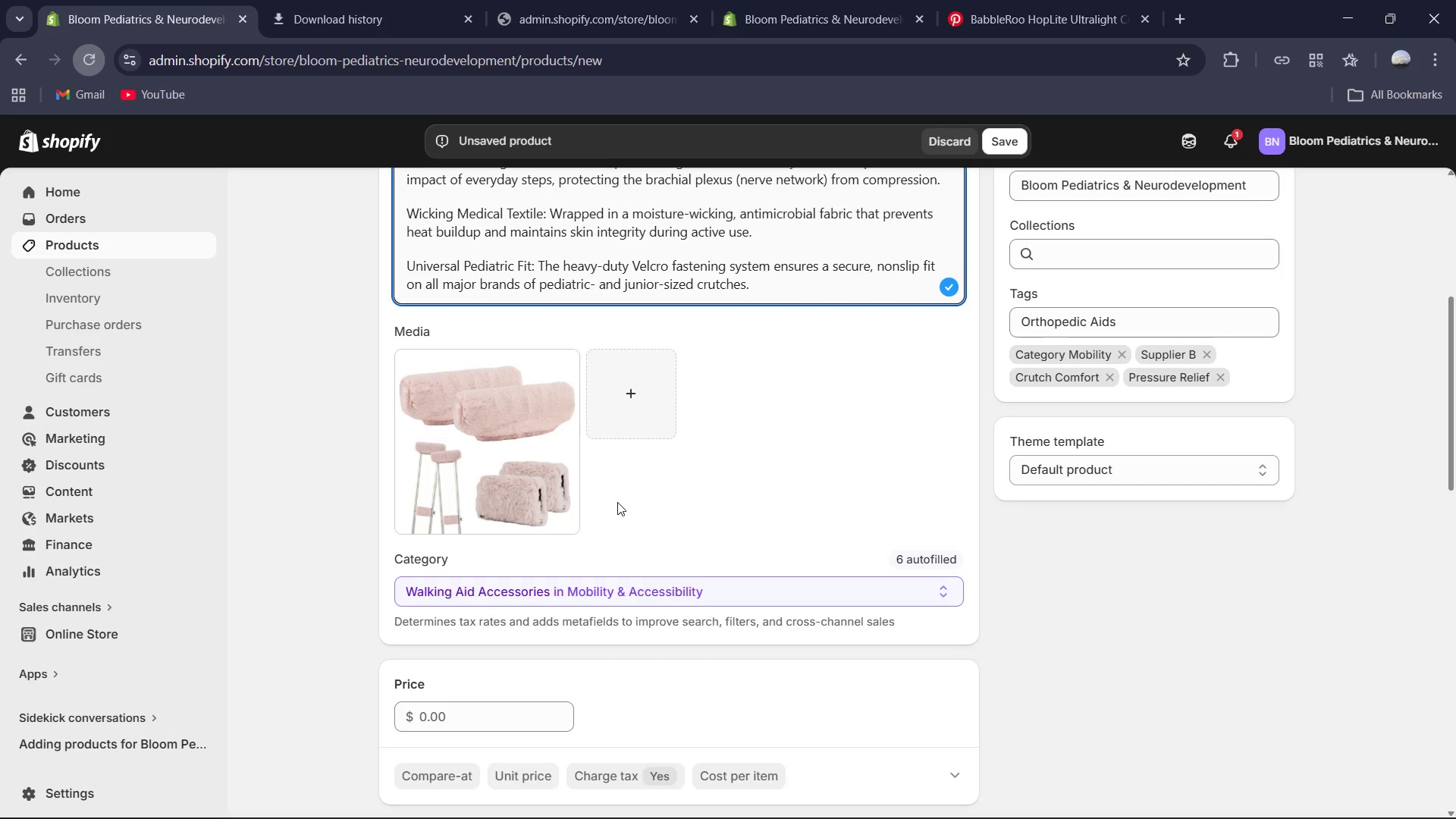 
left_click([474, 443])
 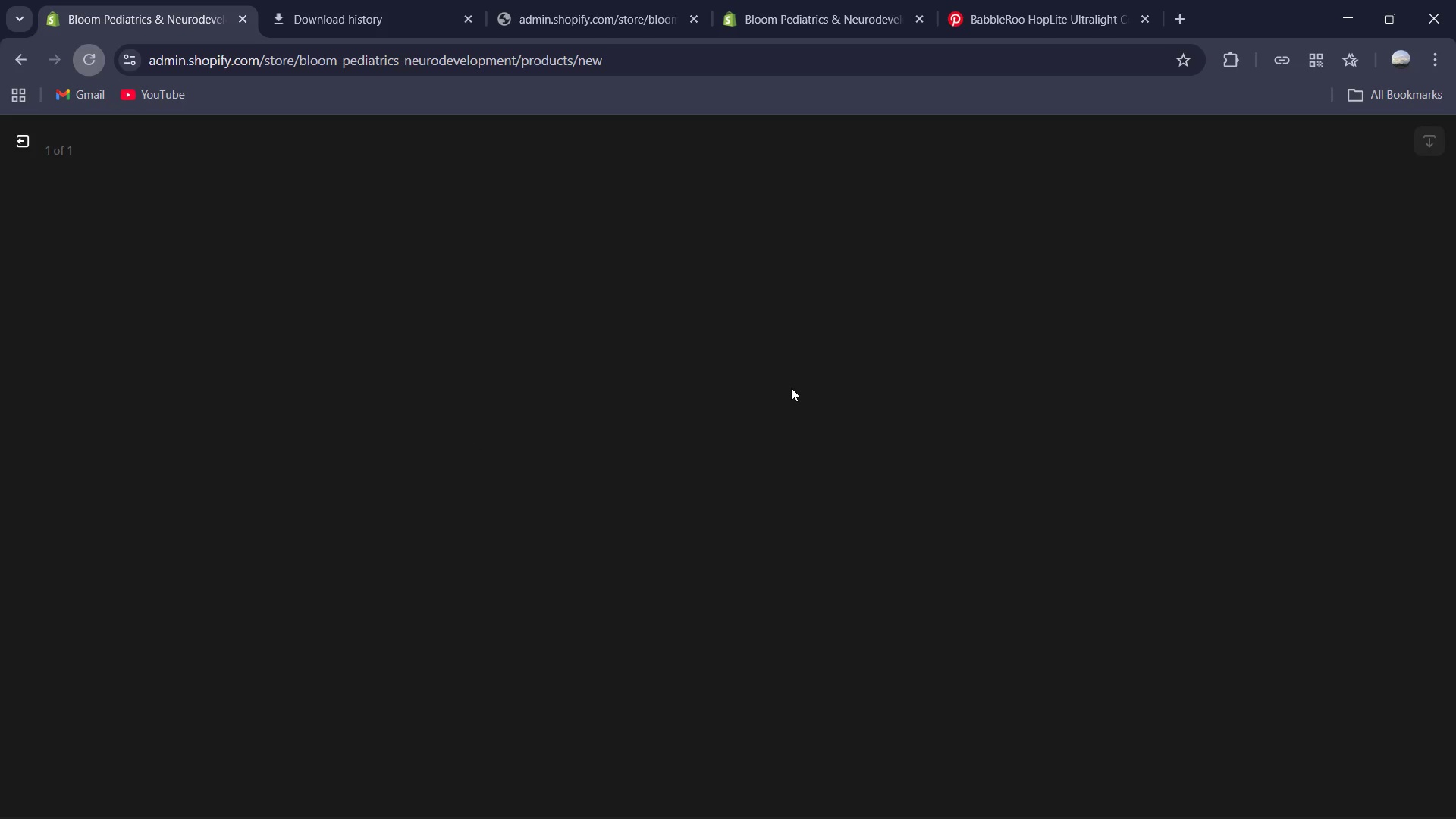 
mouse_move([1147, 456])
 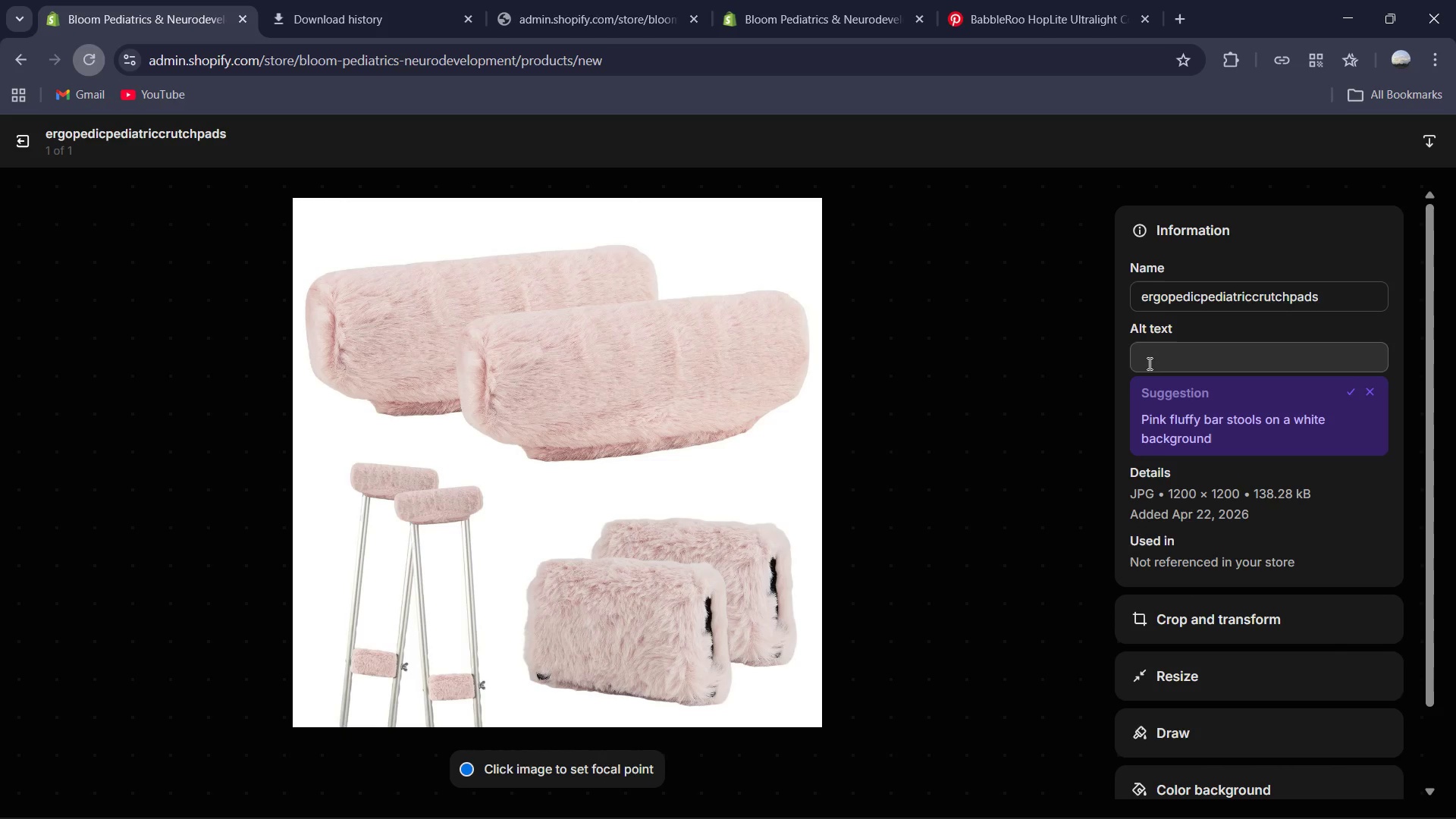 
left_click([1148, 363])
 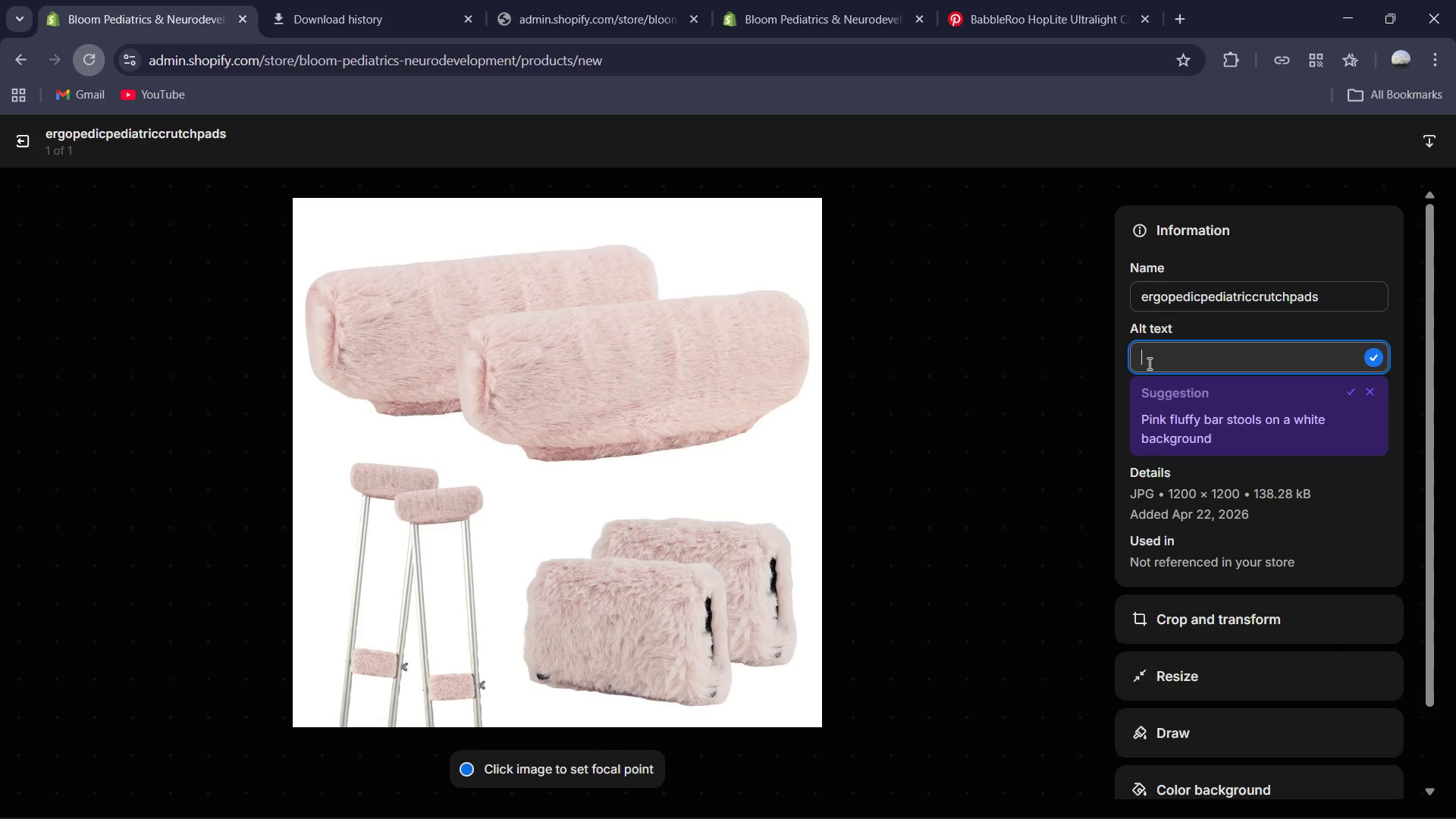 
type(A pair of soft pink )
 